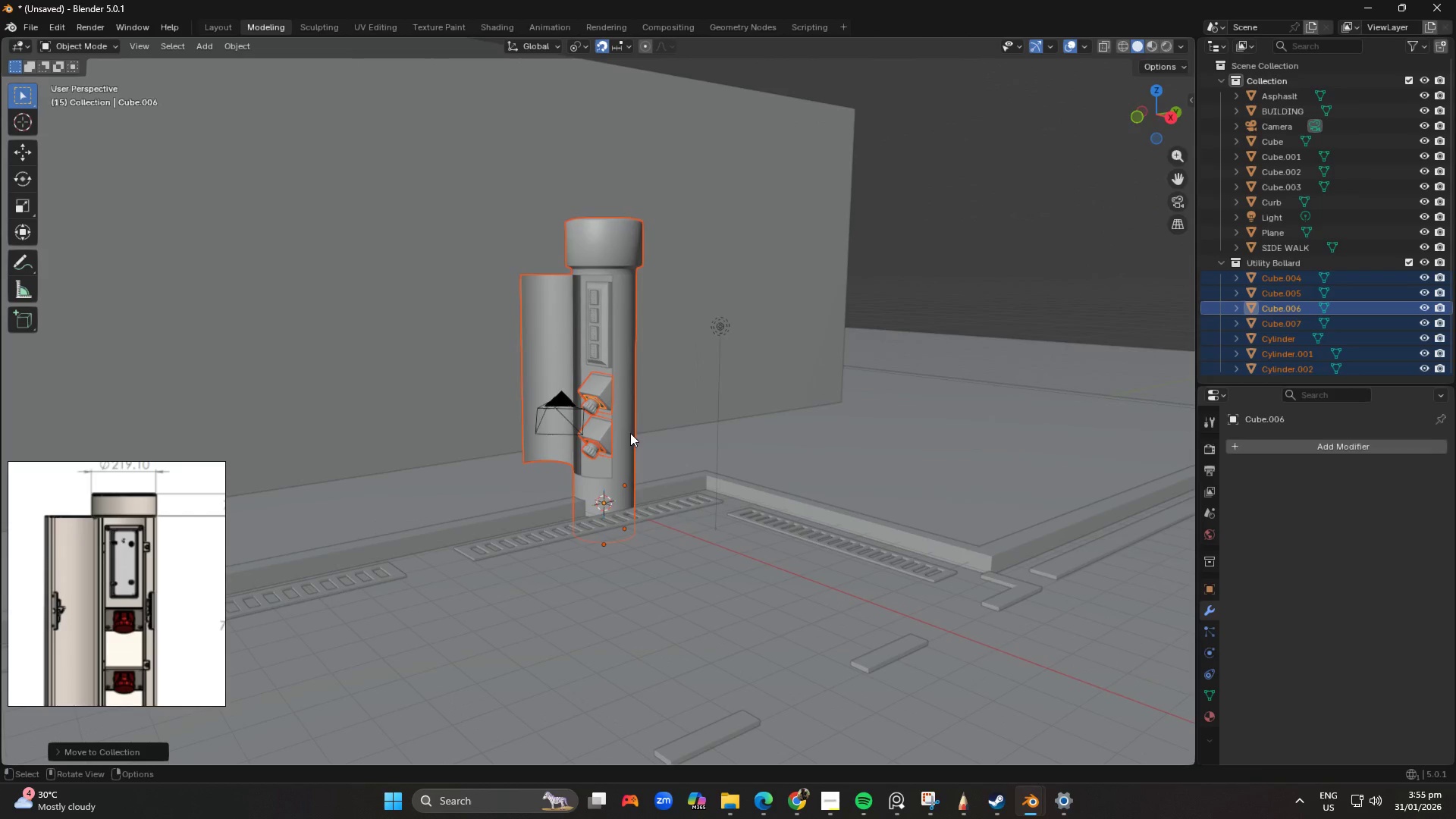 
hold_key(key=Numpad1, duration=20.62)
 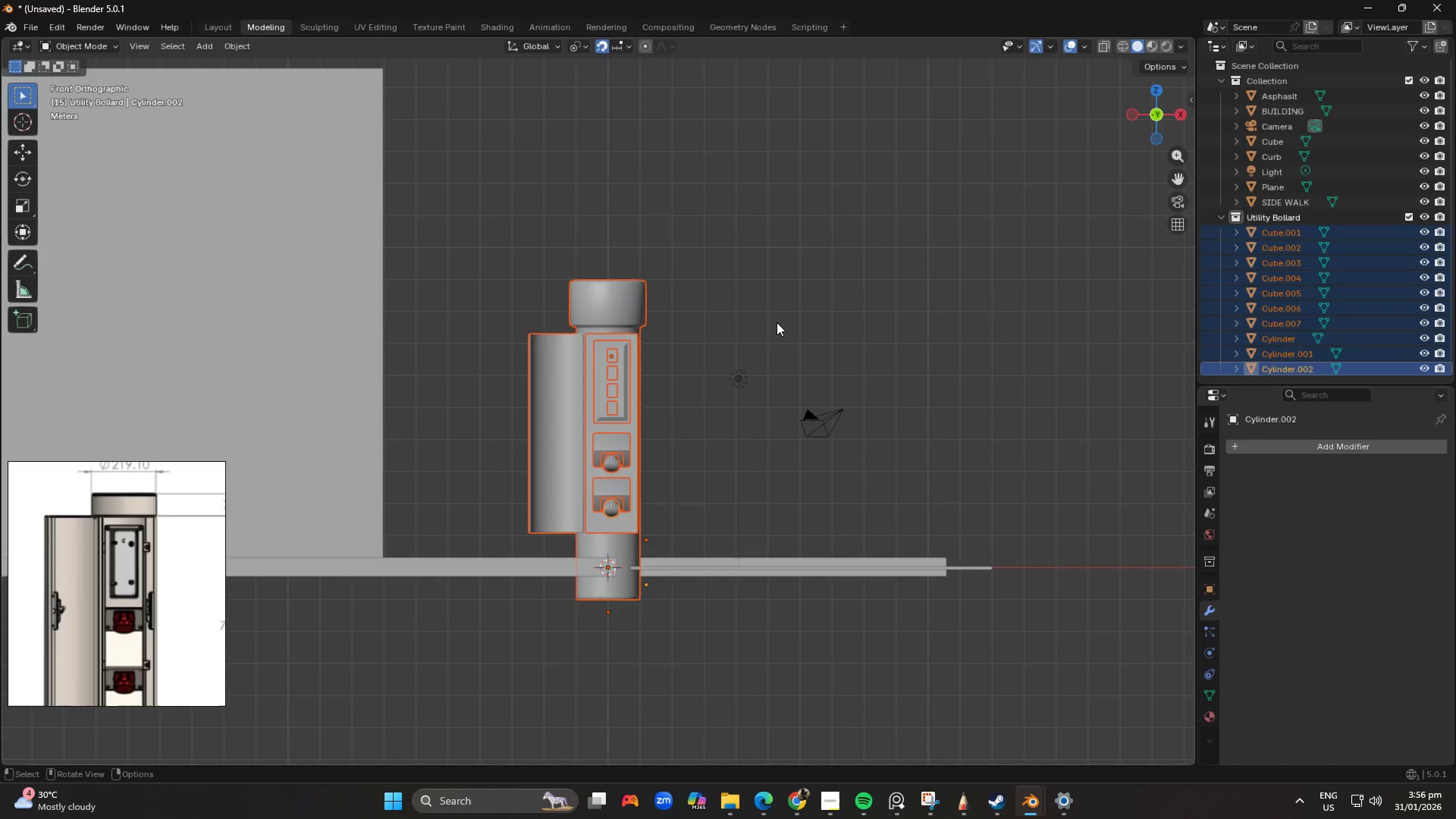 
key(G)
 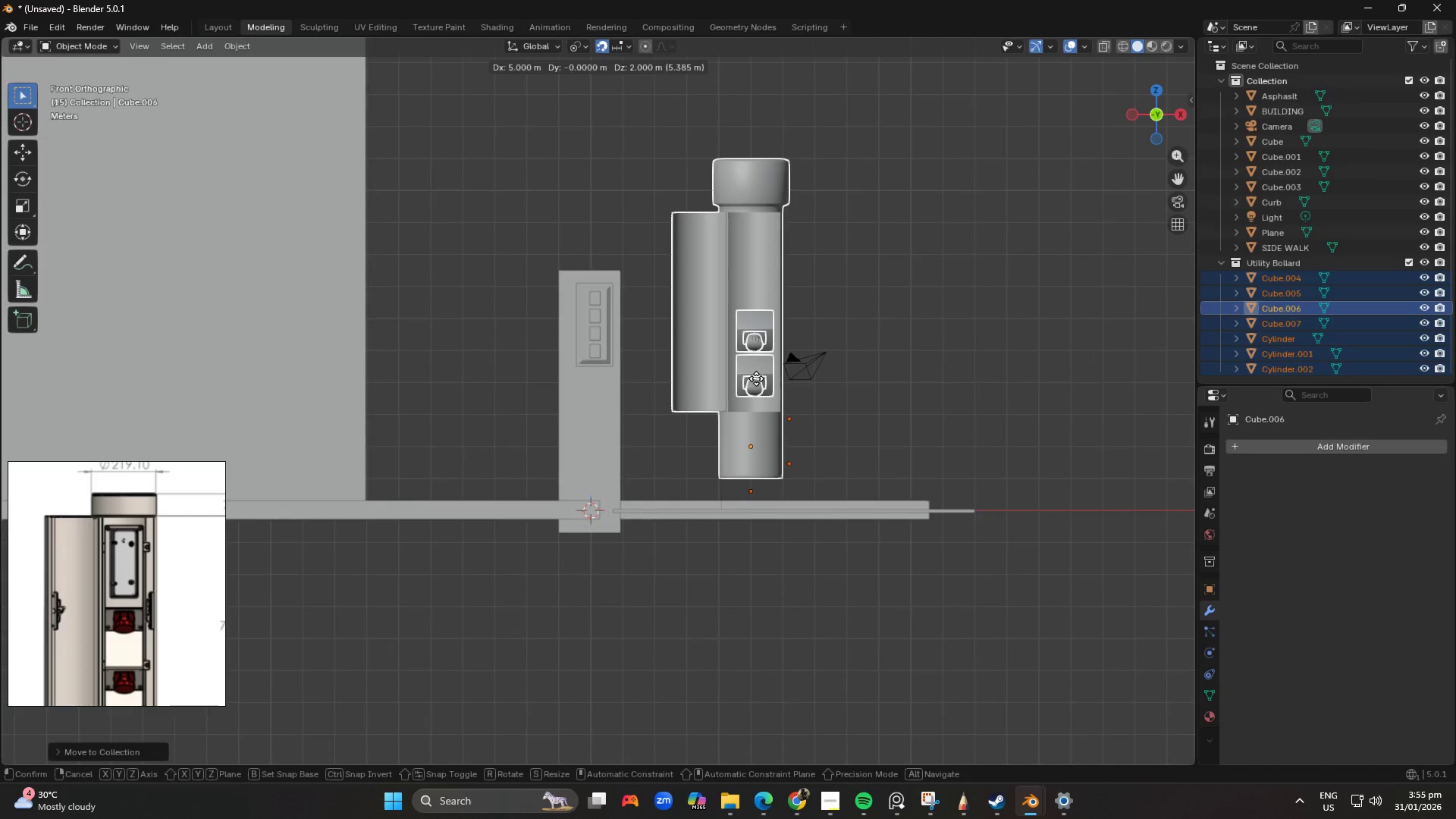 
right_click([750, 378])
 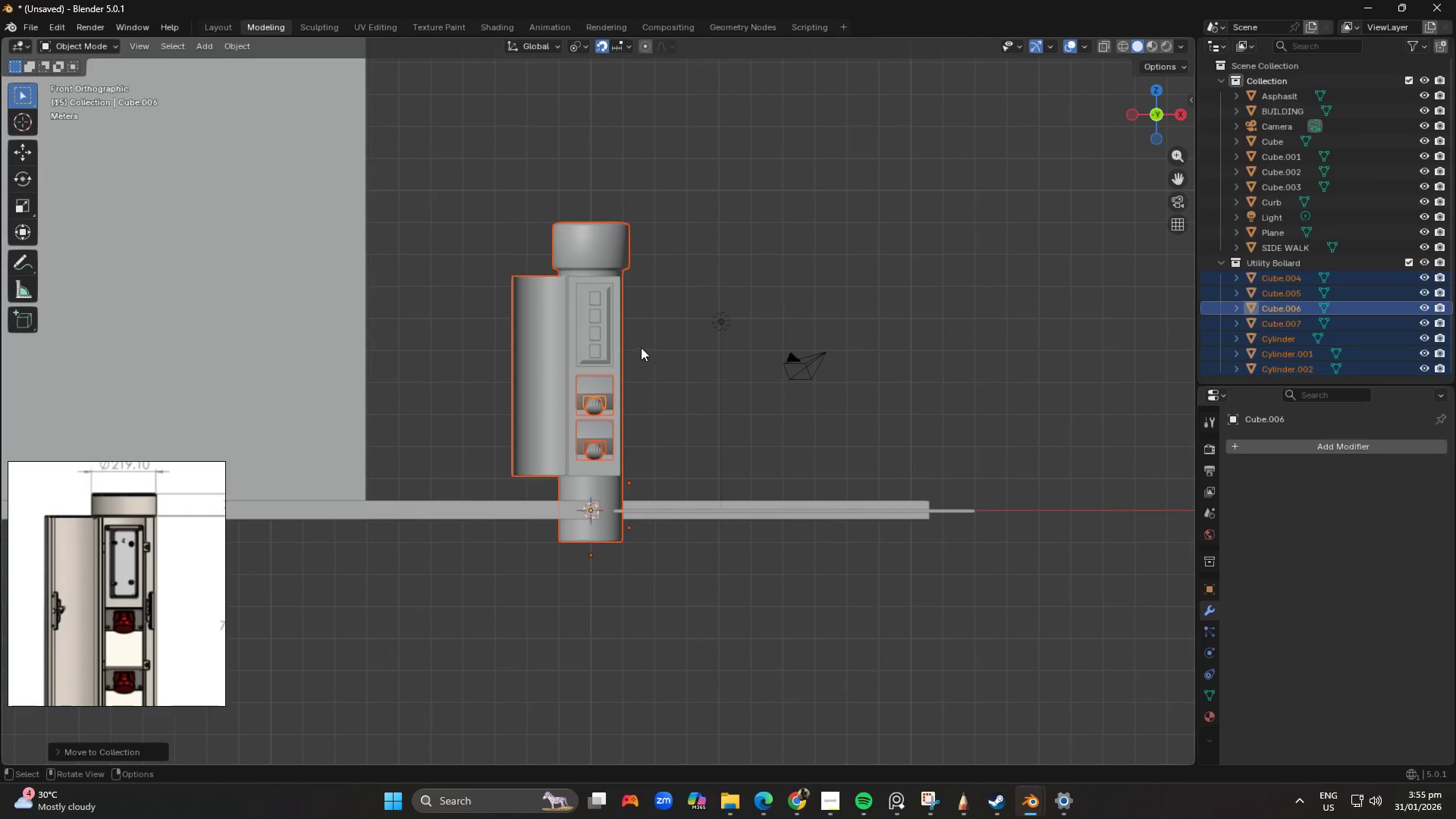 
key(Shift+ShiftLeft)
 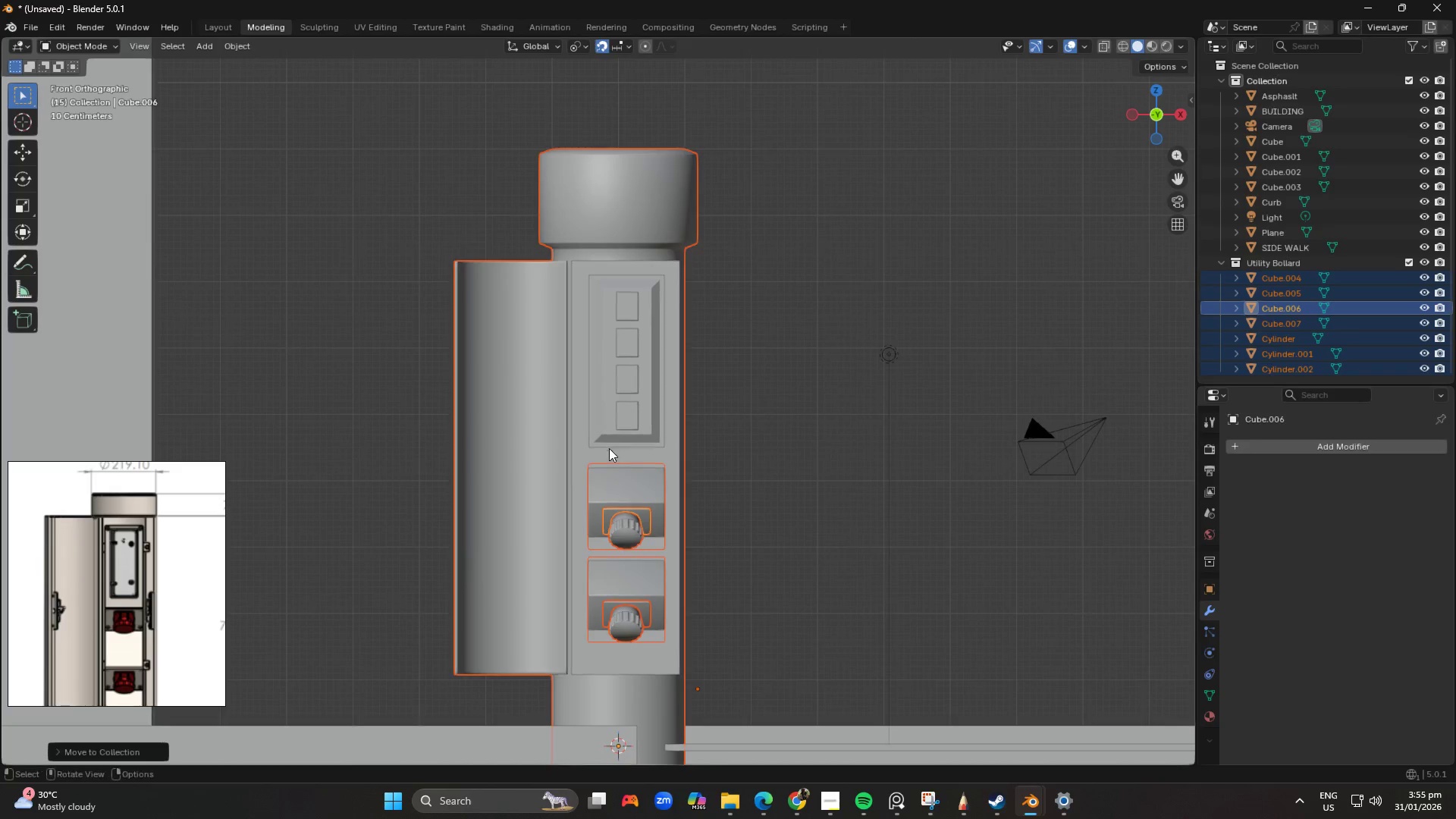 
scroll: coordinate [619, 468], scroll_direction: up, amount: 7.0
 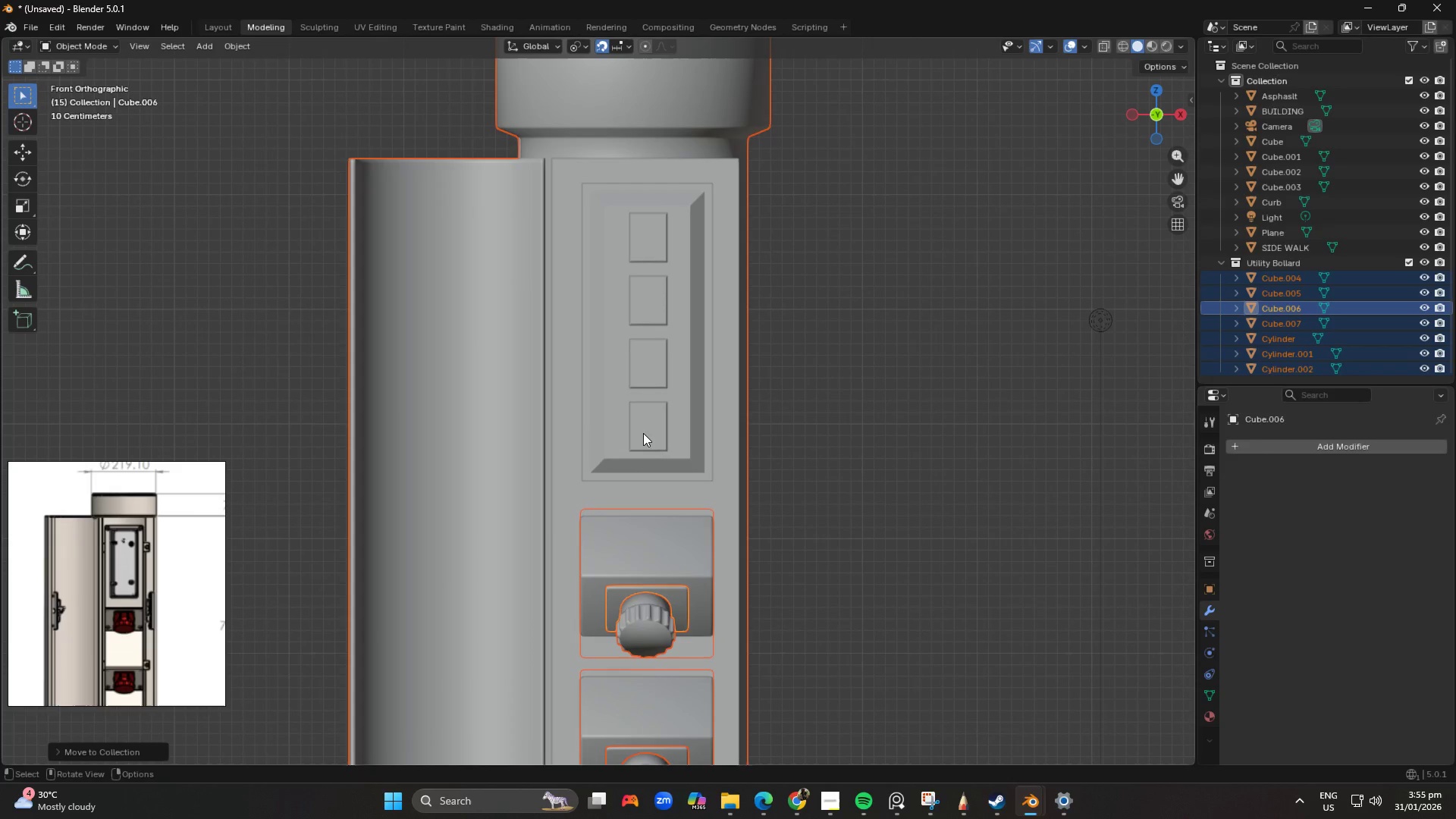 
left_click([643, 433])
 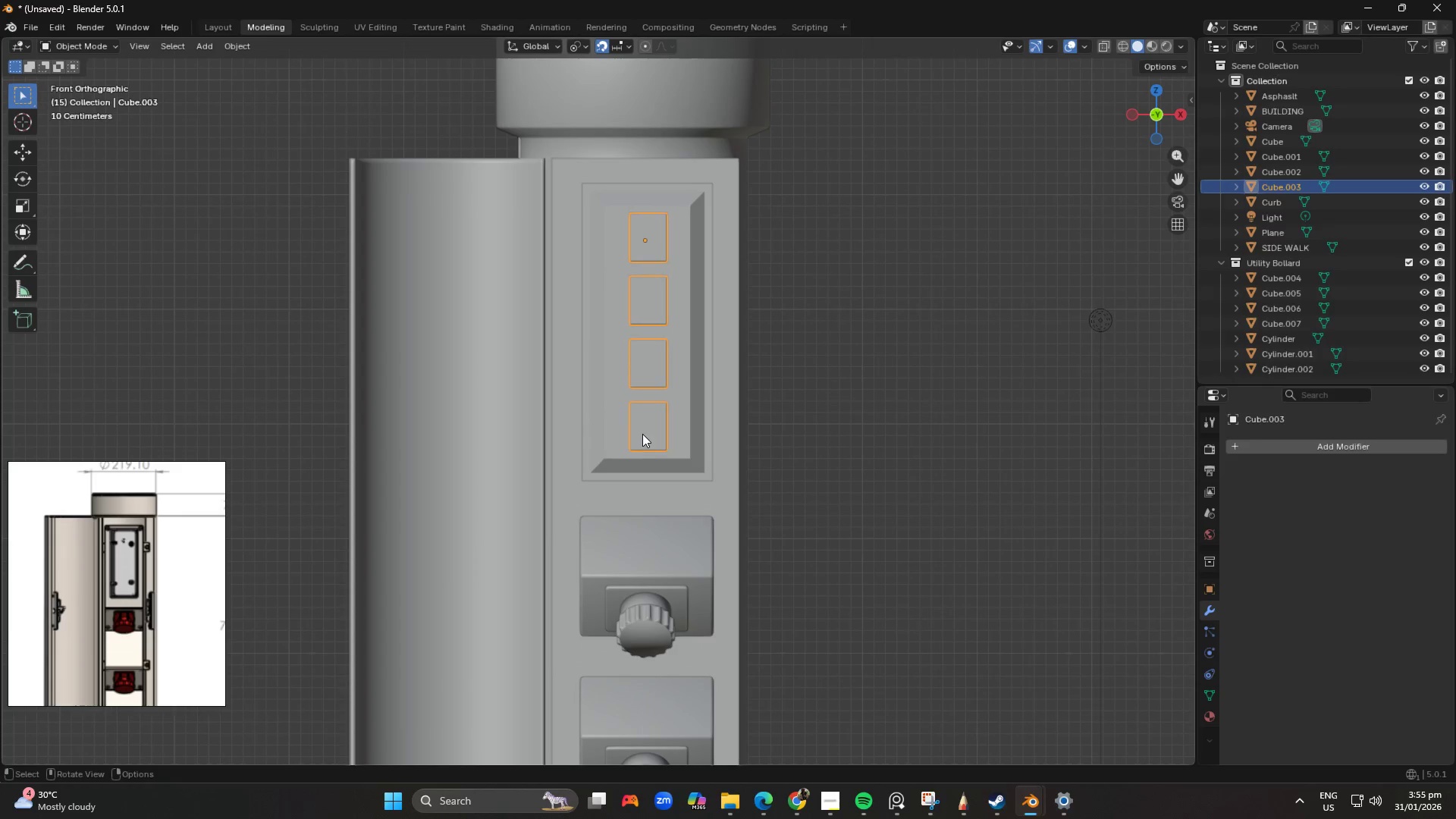 
hold_key(key=ShiftLeft, duration=1.44)
left_click([616, 452])
 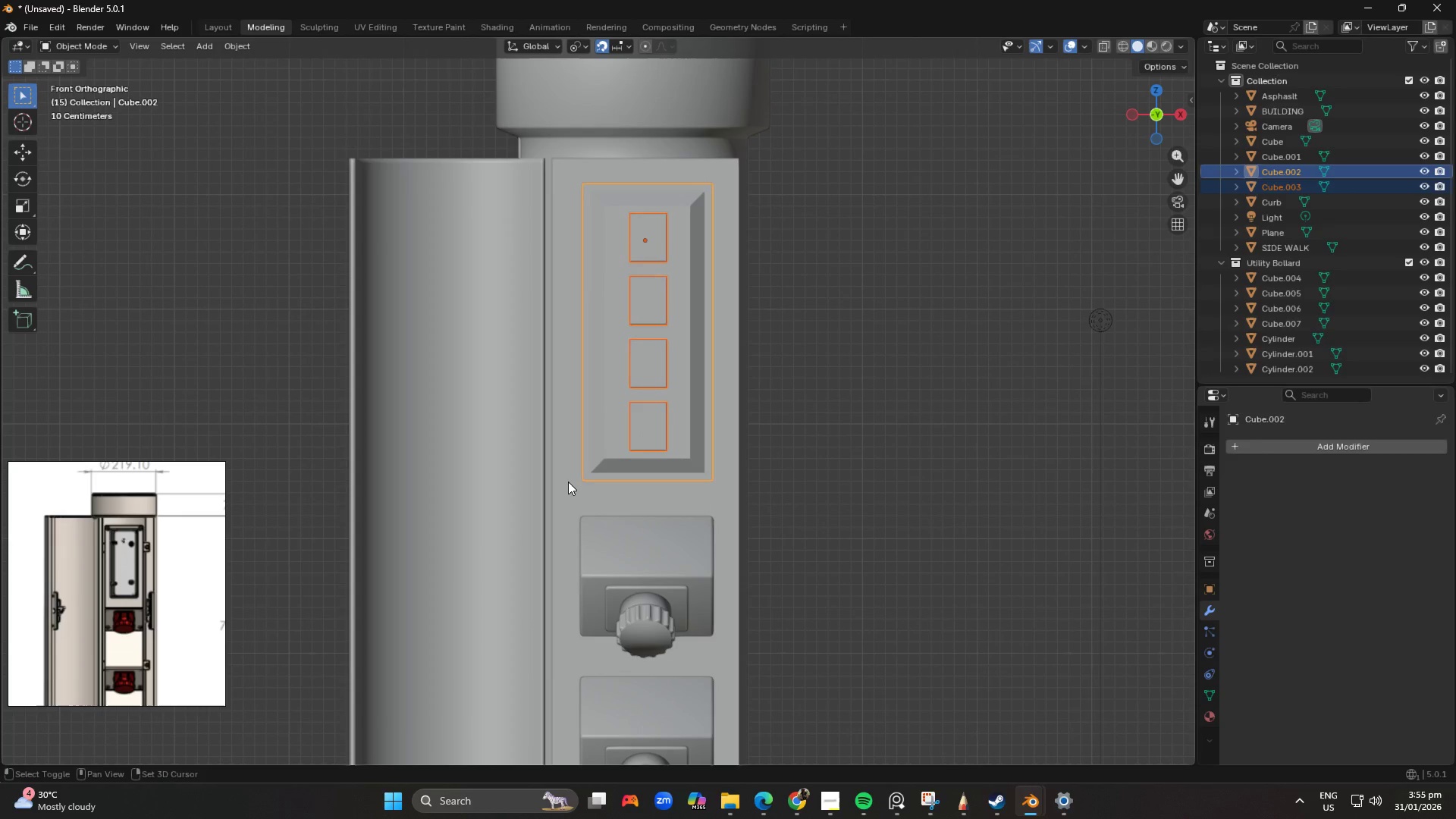 
left_click([568, 482])
 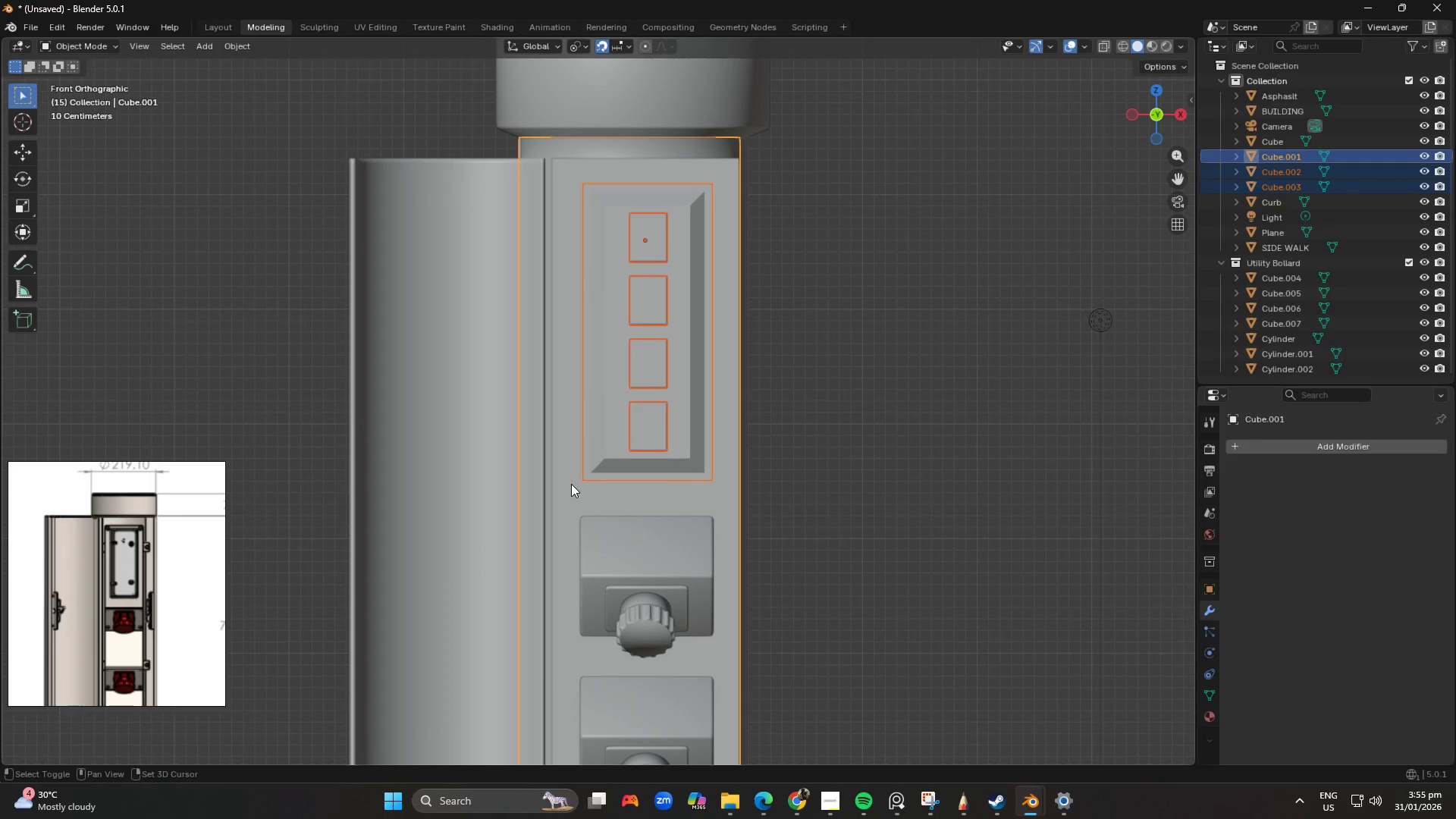 
hold_key(key=ShiftLeft, duration=10.48)
 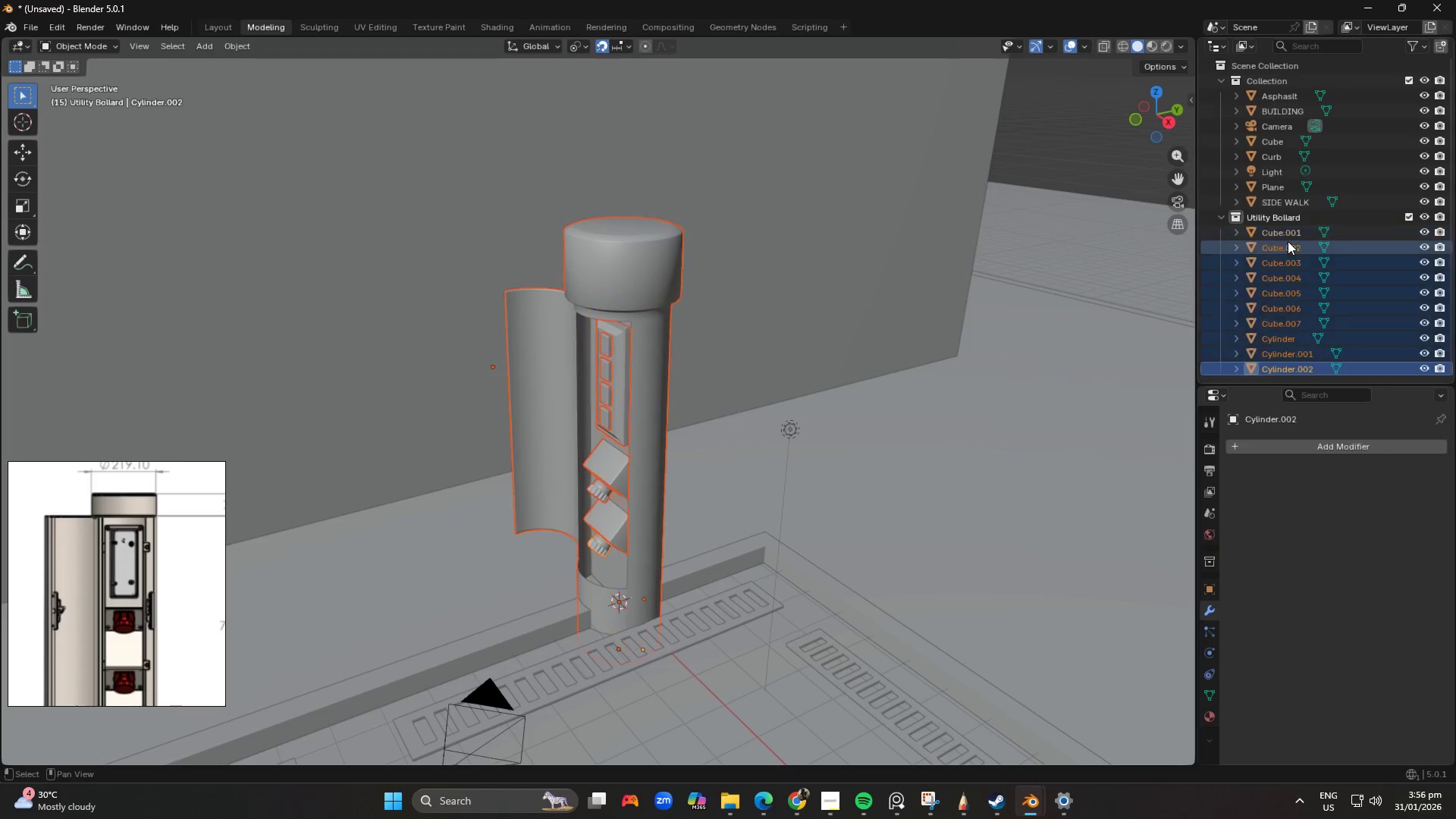 
key(M)
 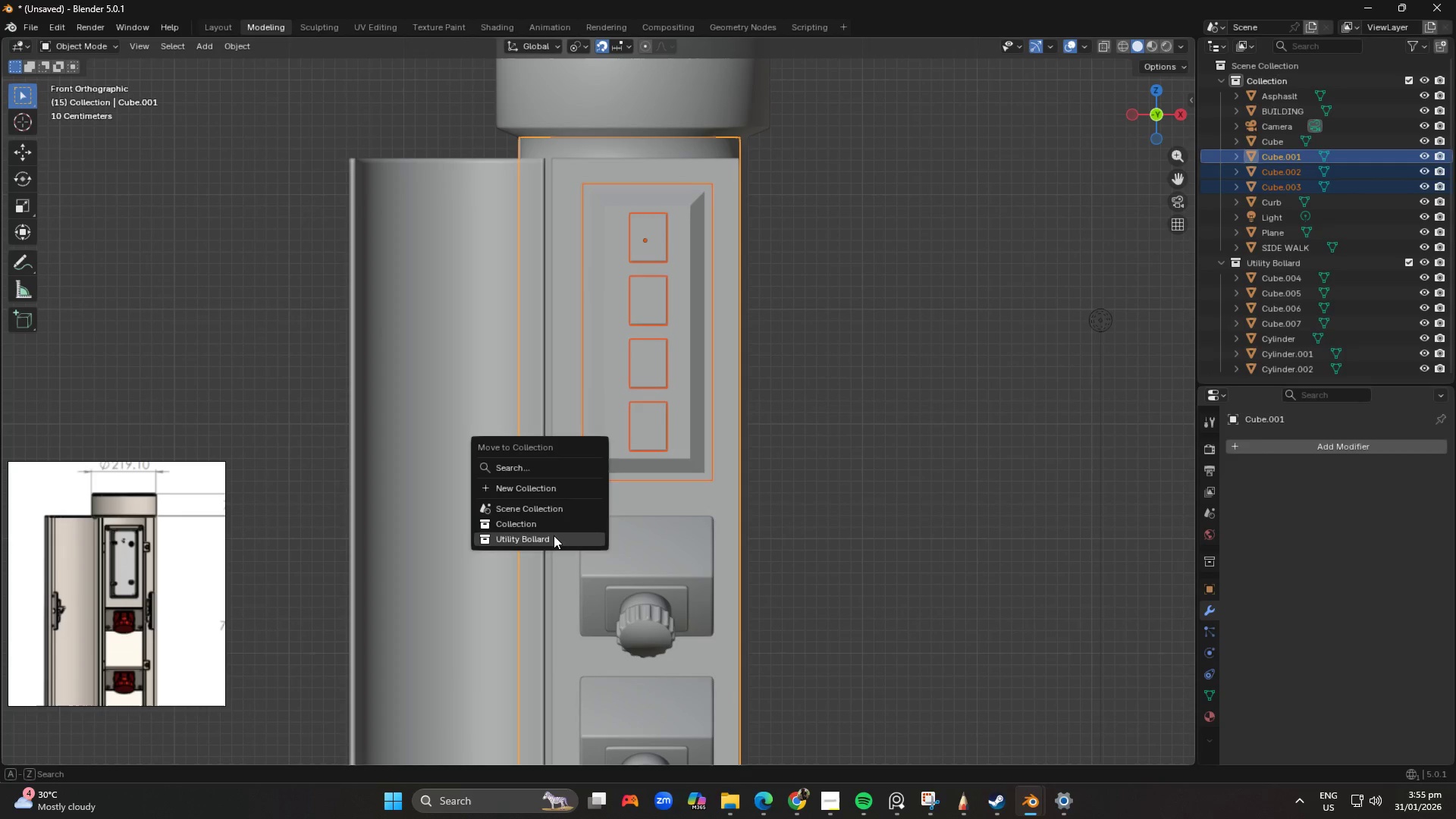 
left_click([553, 537])
 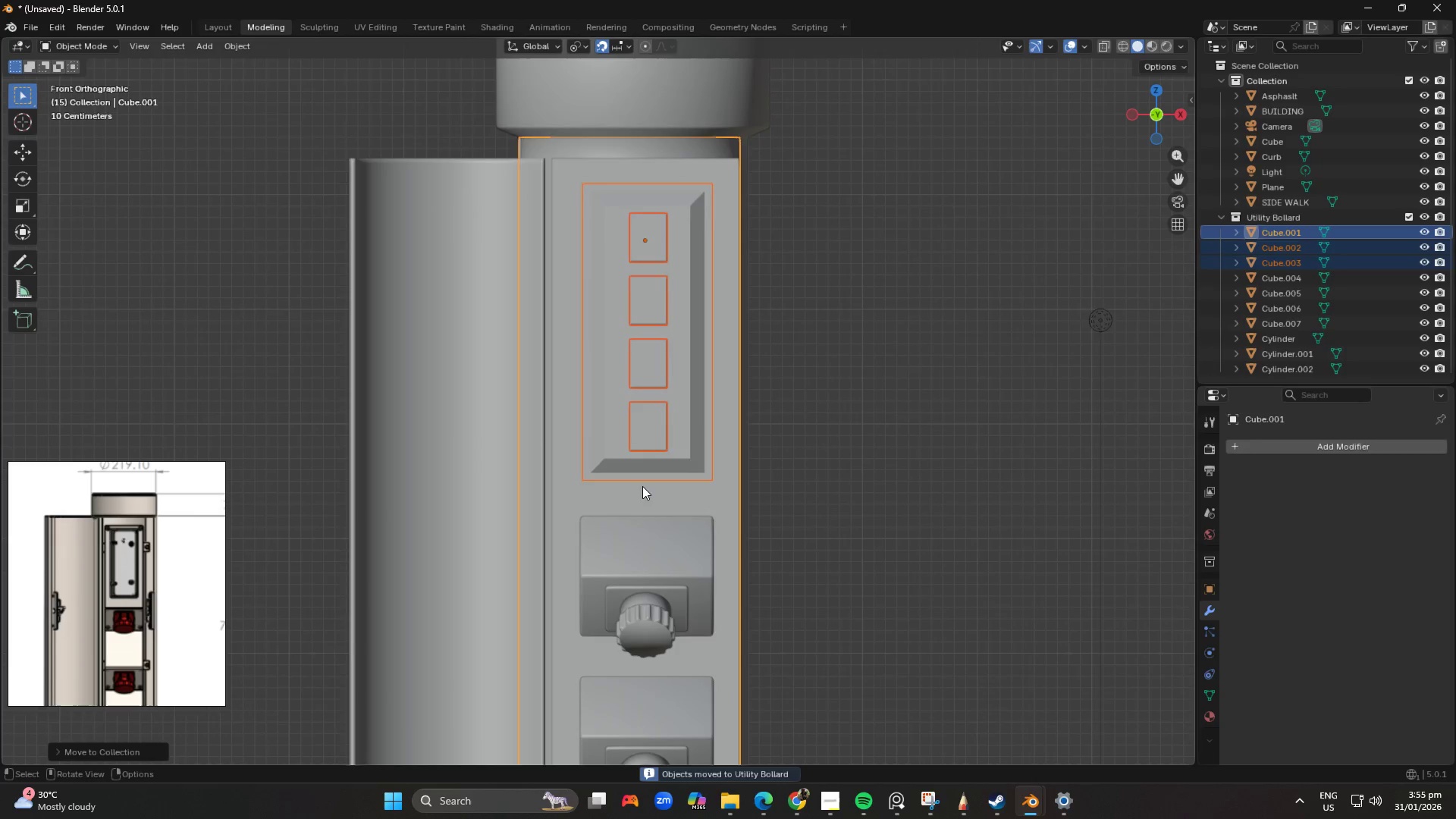 
scroll: coordinate [614, 475], scroll_direction: down, amount: 5.0
 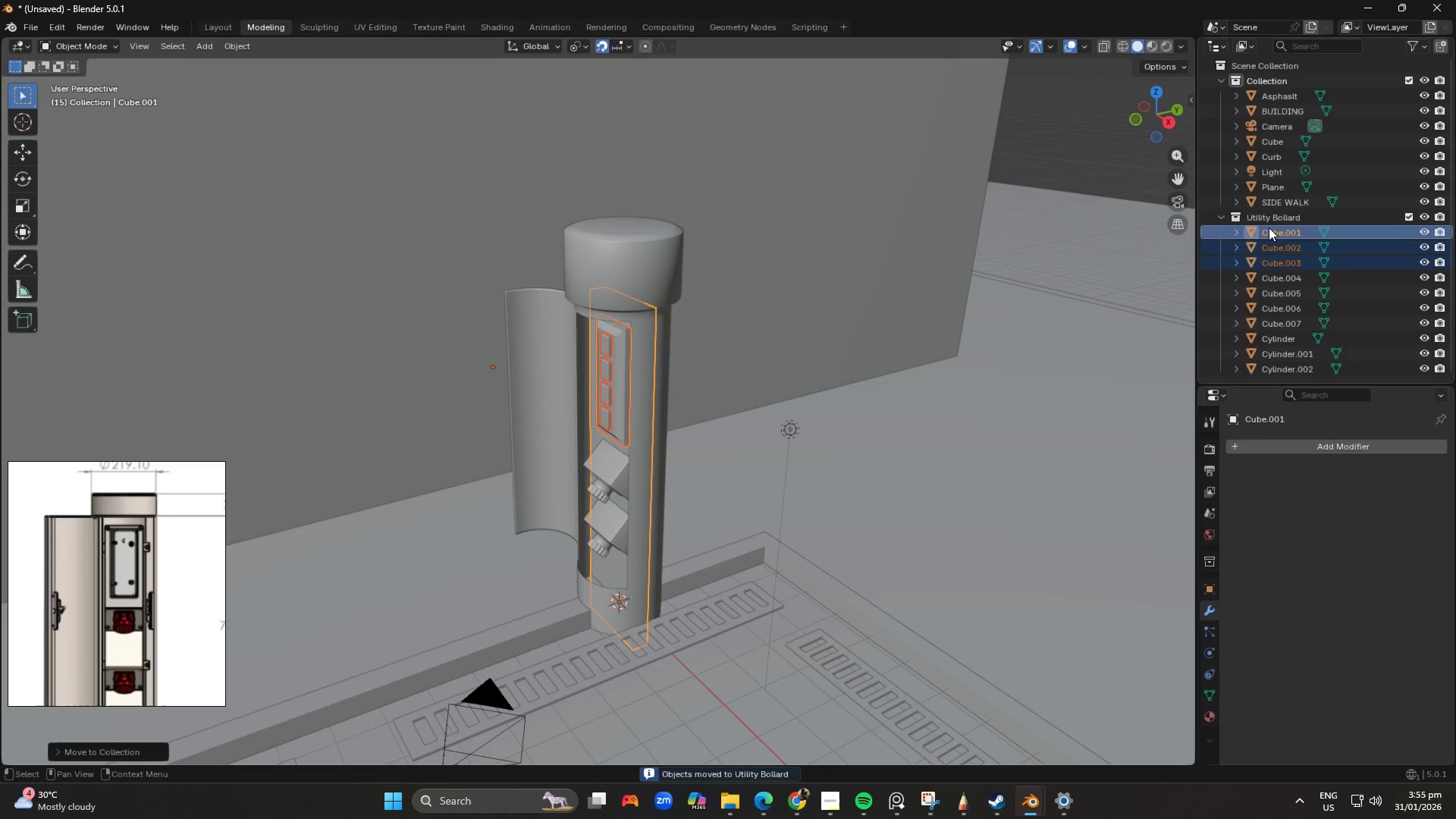 
left_click([1271, 221])
 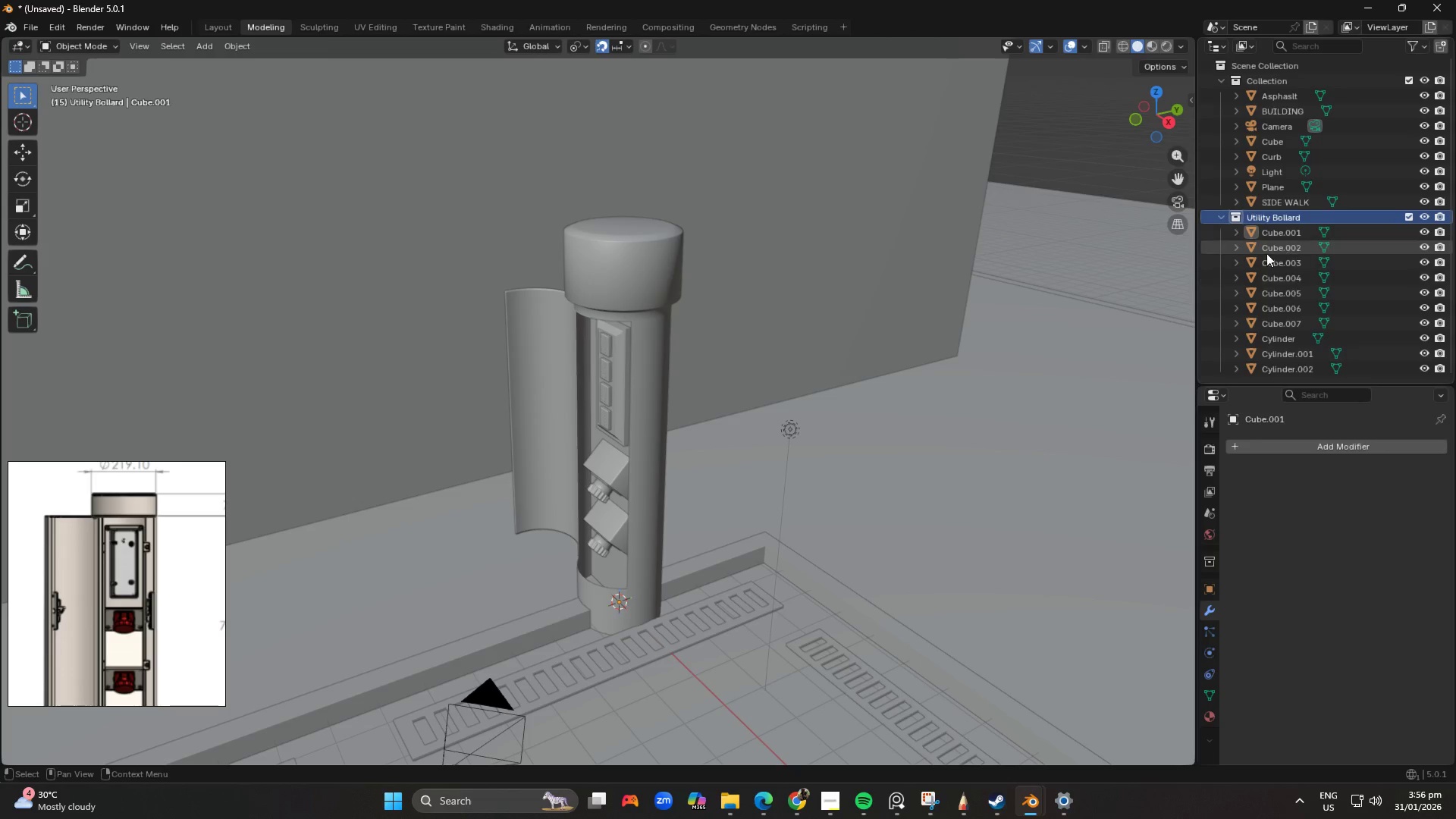 
double_click([1277, 225])
 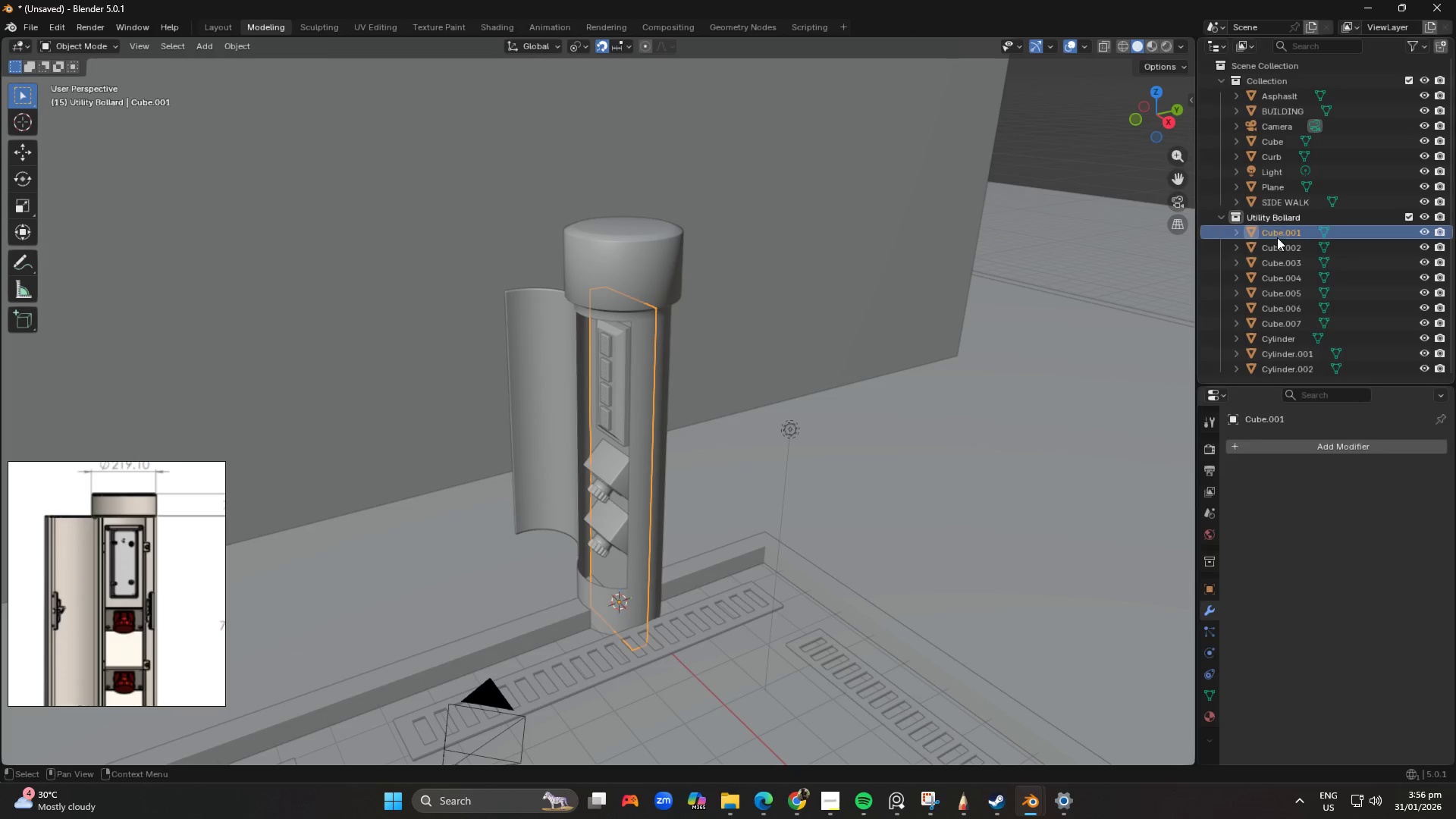 
hold_key(key=ControlLeft, duration=0.81)
left_click([1266, 365])
 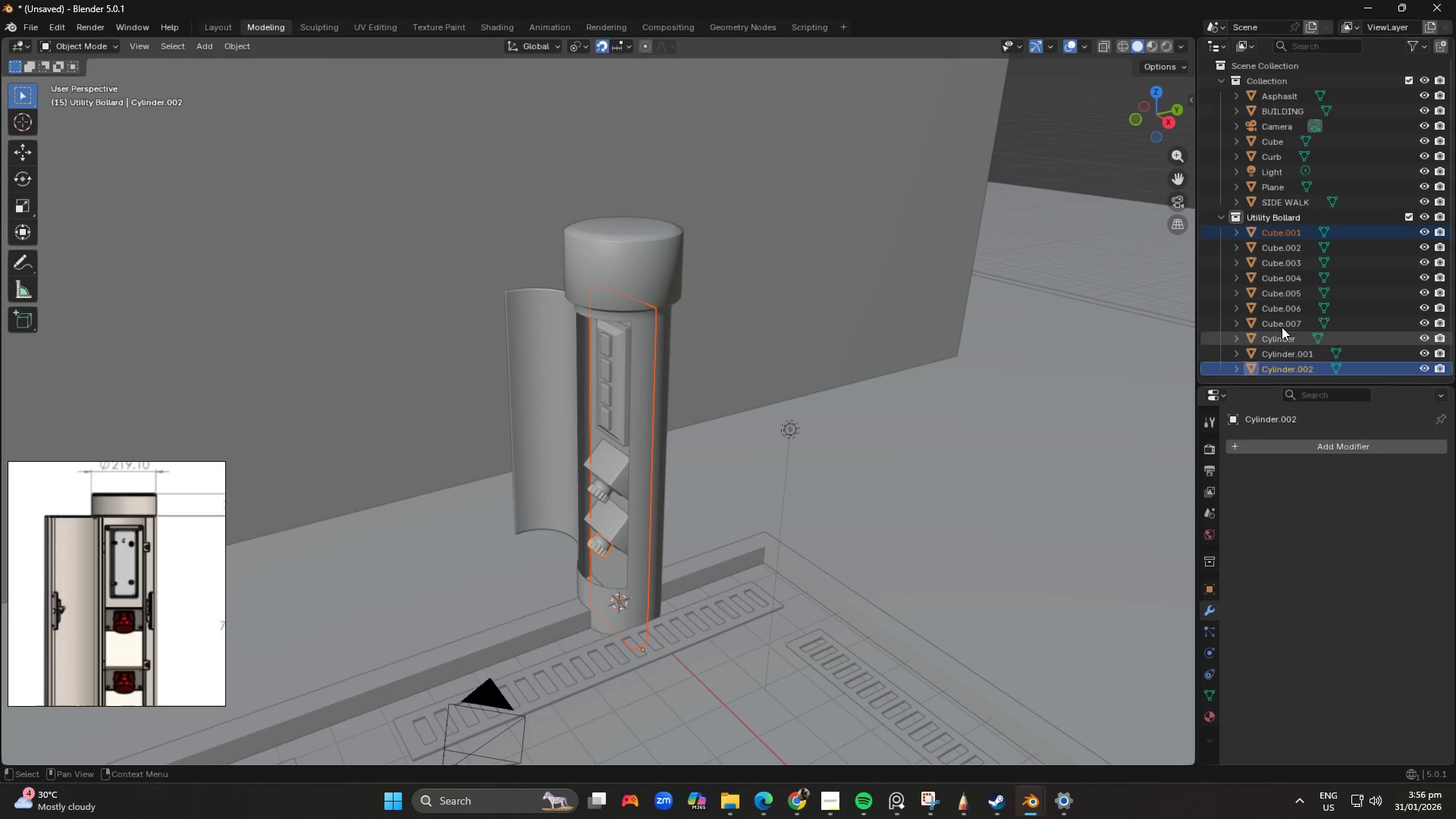 
hold_key(key=ShiftLeft, duration=0.62)
left_click([1288, 241])
 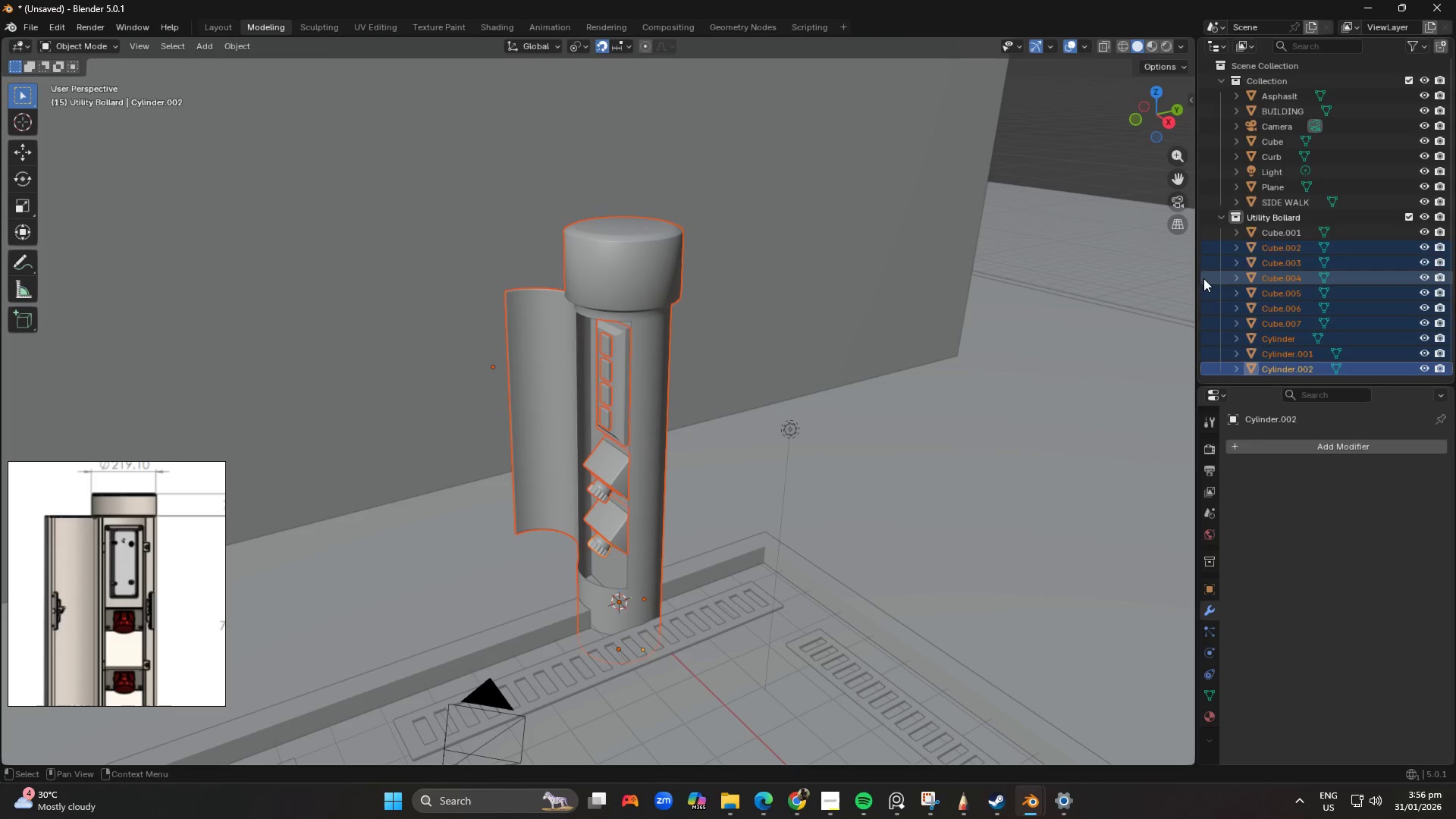 
hold_key(key=ShiftLeft, duration=0.73)
left_click([1262, 226])
 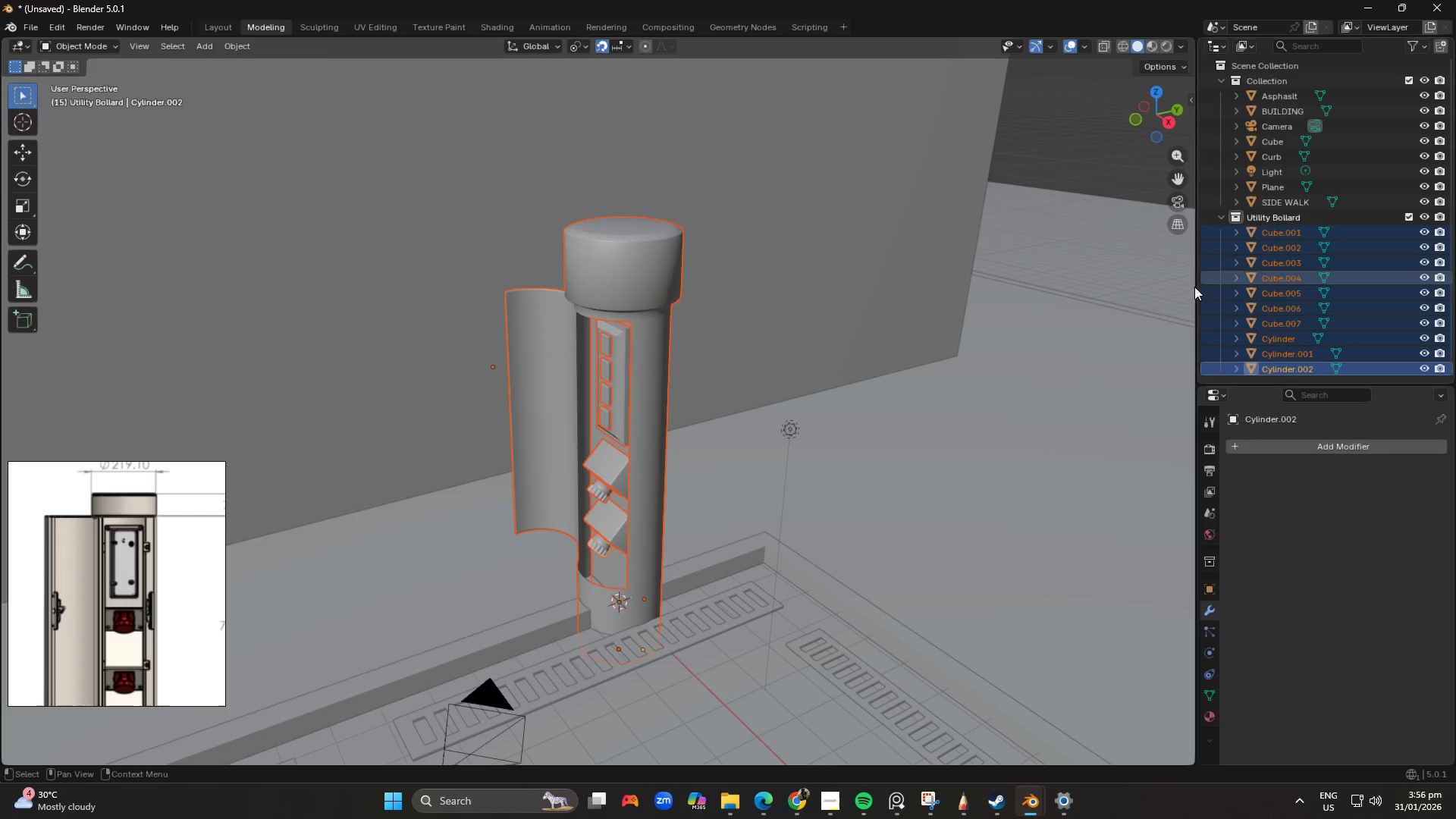 
key(G)
 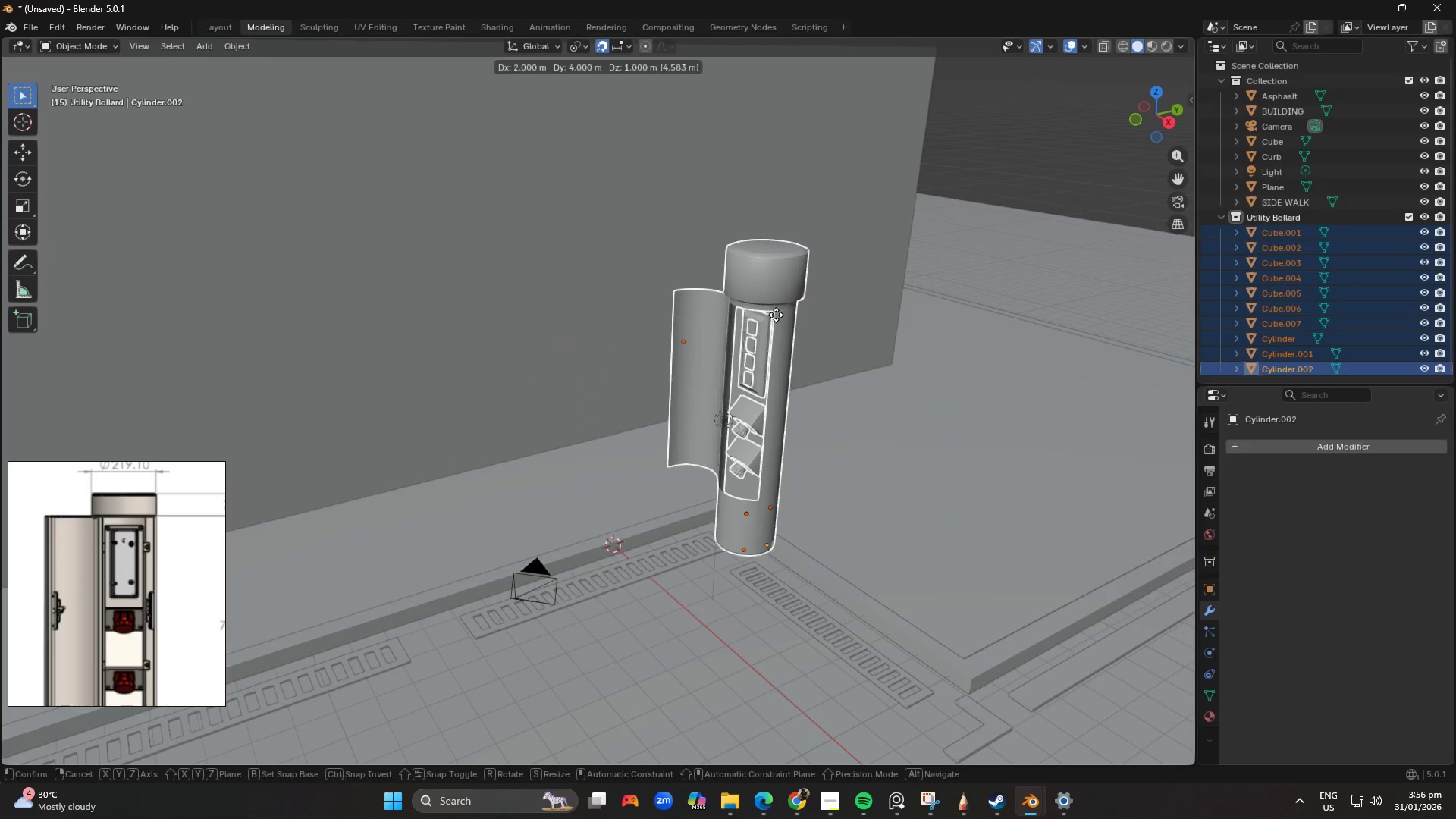 
scroll: coordinate [642, 351], scroll_direction: down, amount: 2.0
 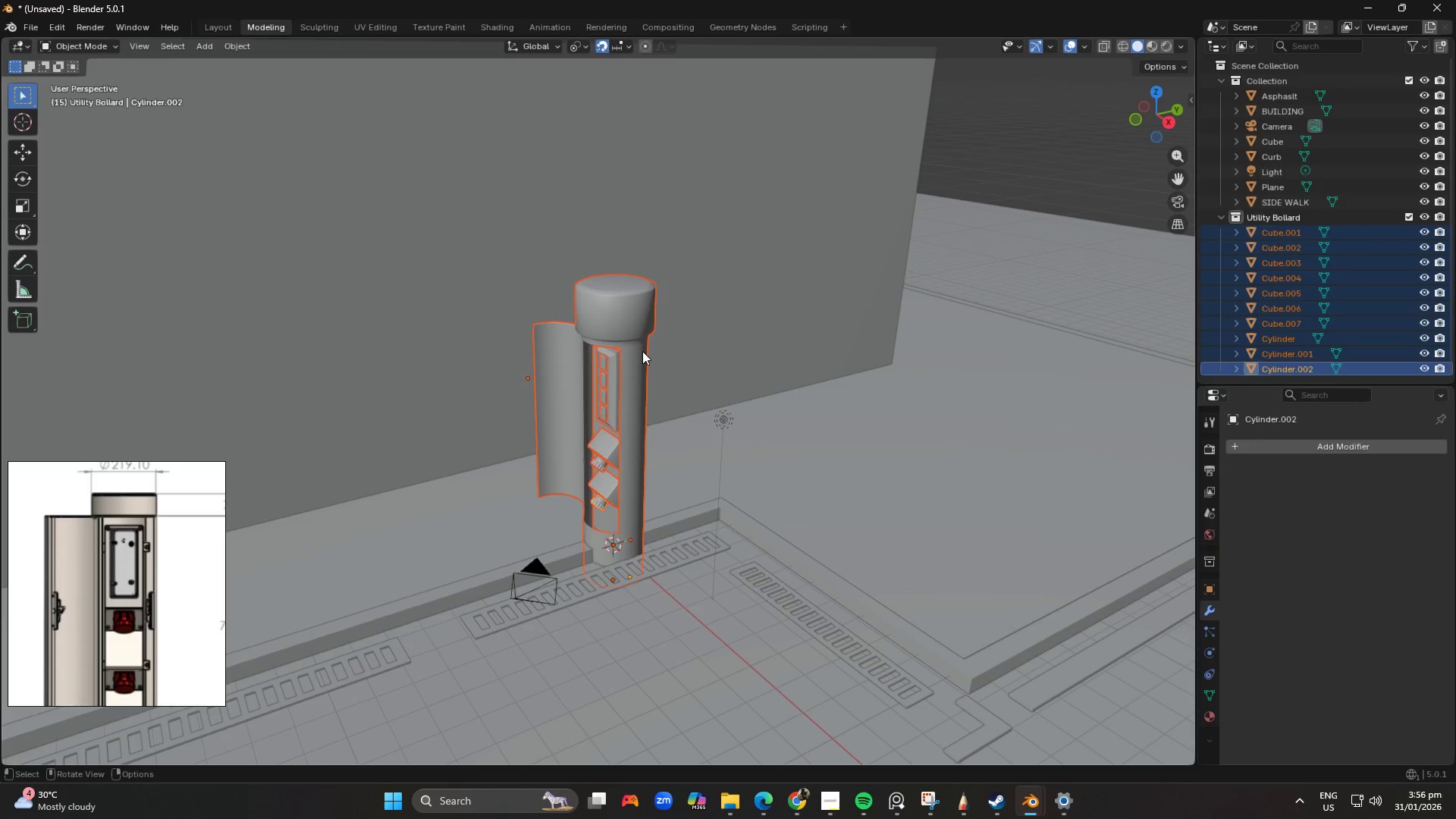 
right_click([776, 315])
 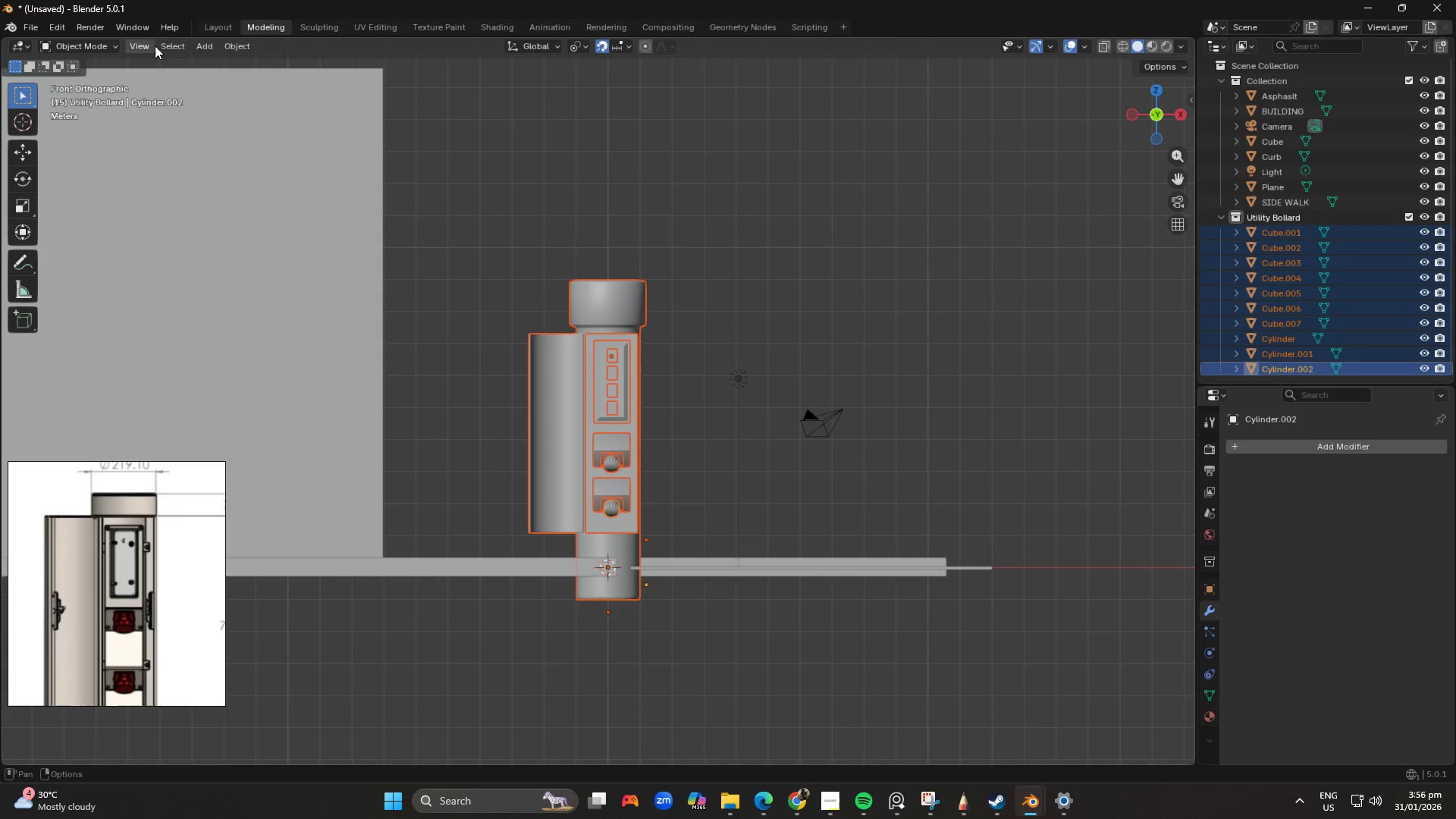 
left_click([231, 41])
 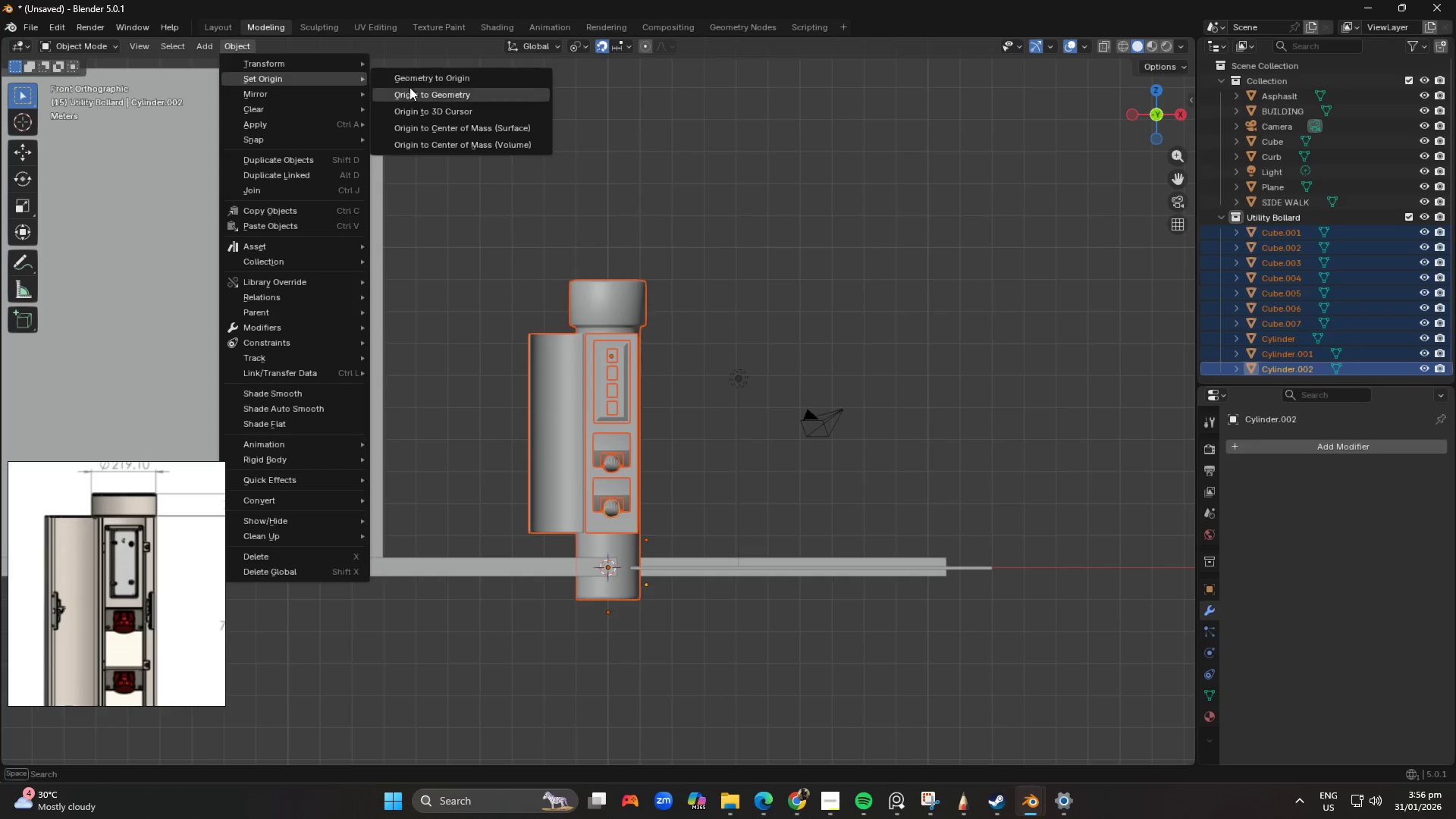 
left_click([417, 90])
 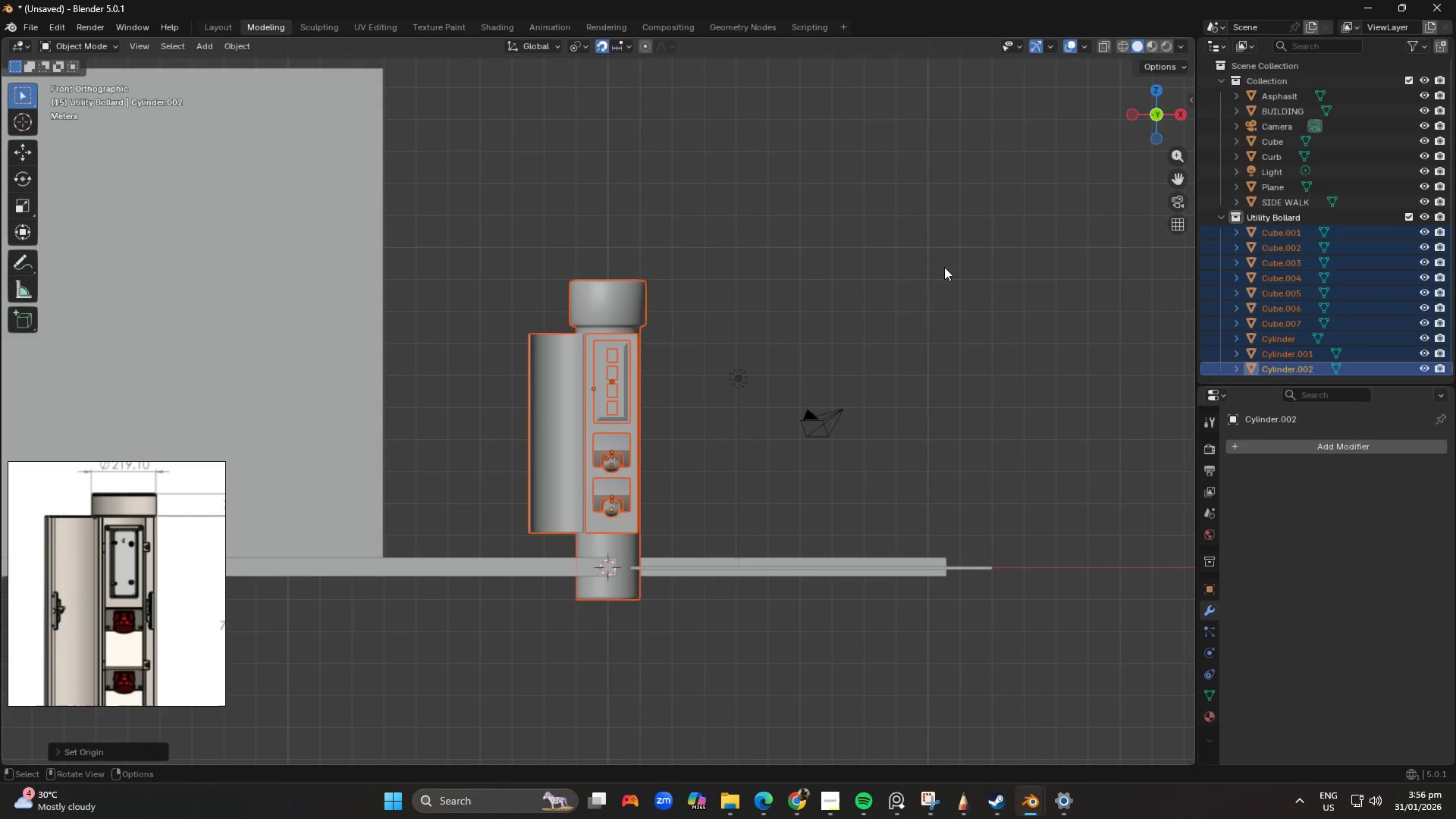 
scroll: coordinate [752, 323], scroll_direction: up, amount: 2.0
 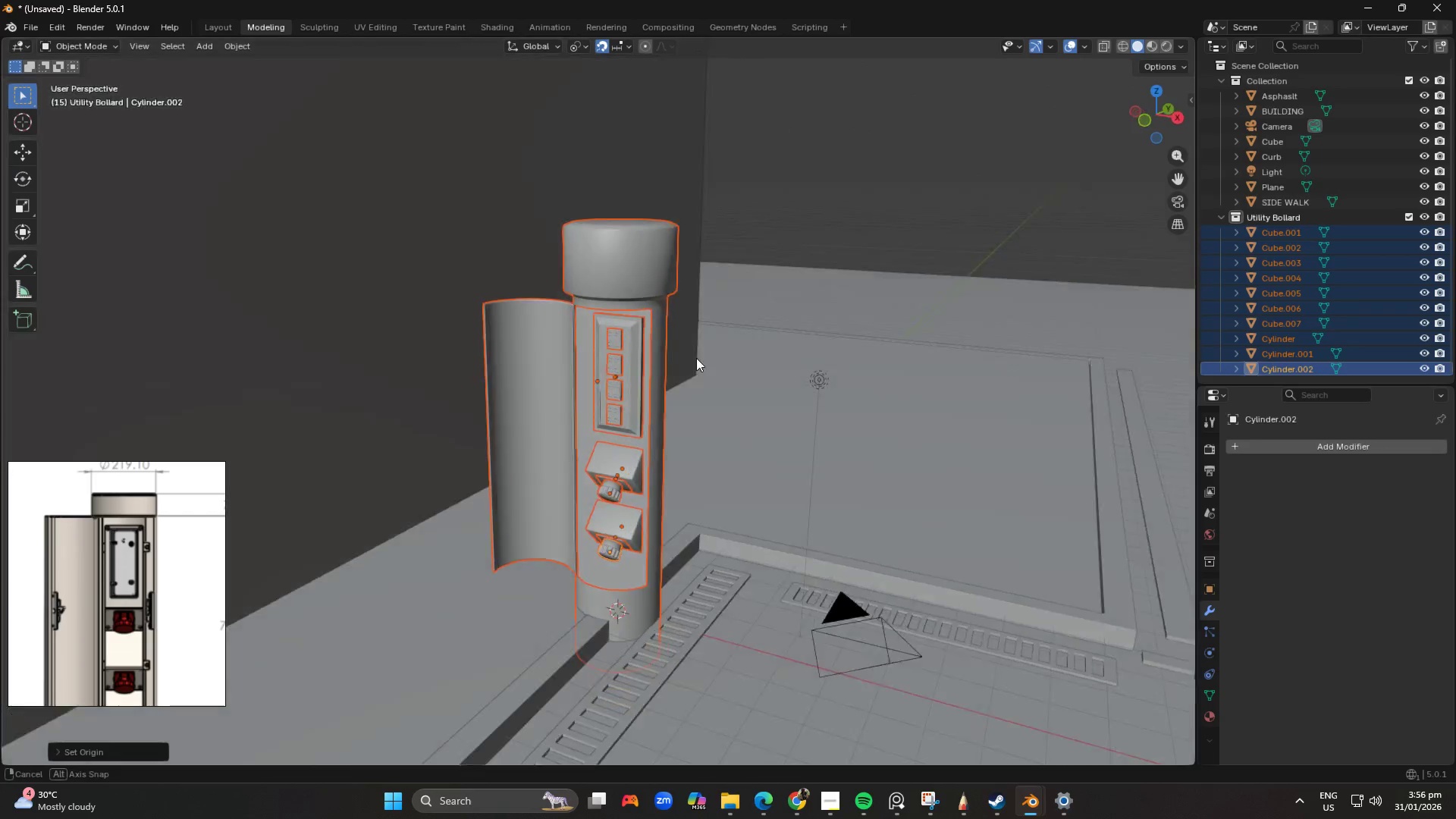 
key(Numpad7)
 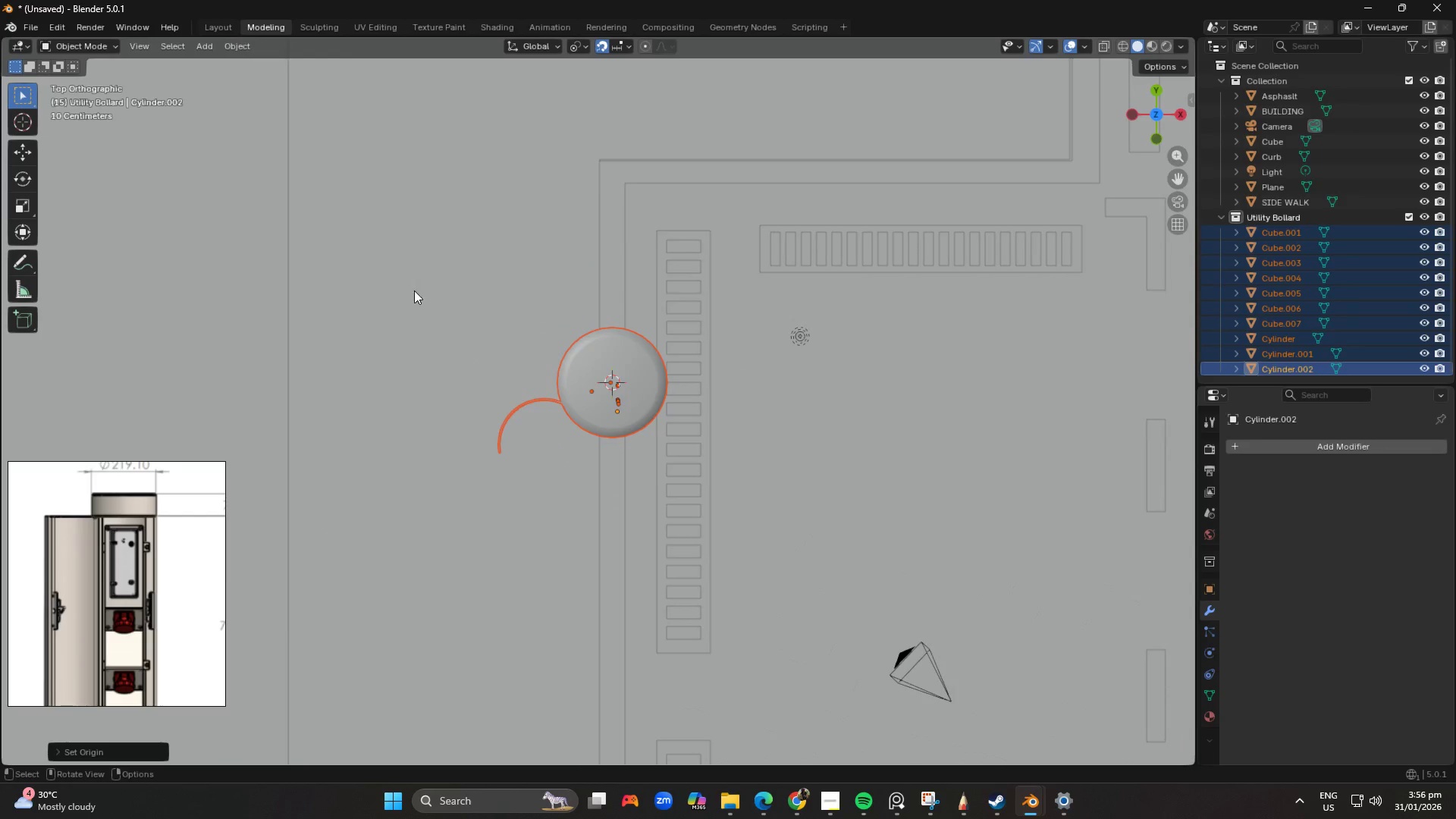 
hold_key(key=ShiftLeft, duration=0.34)
 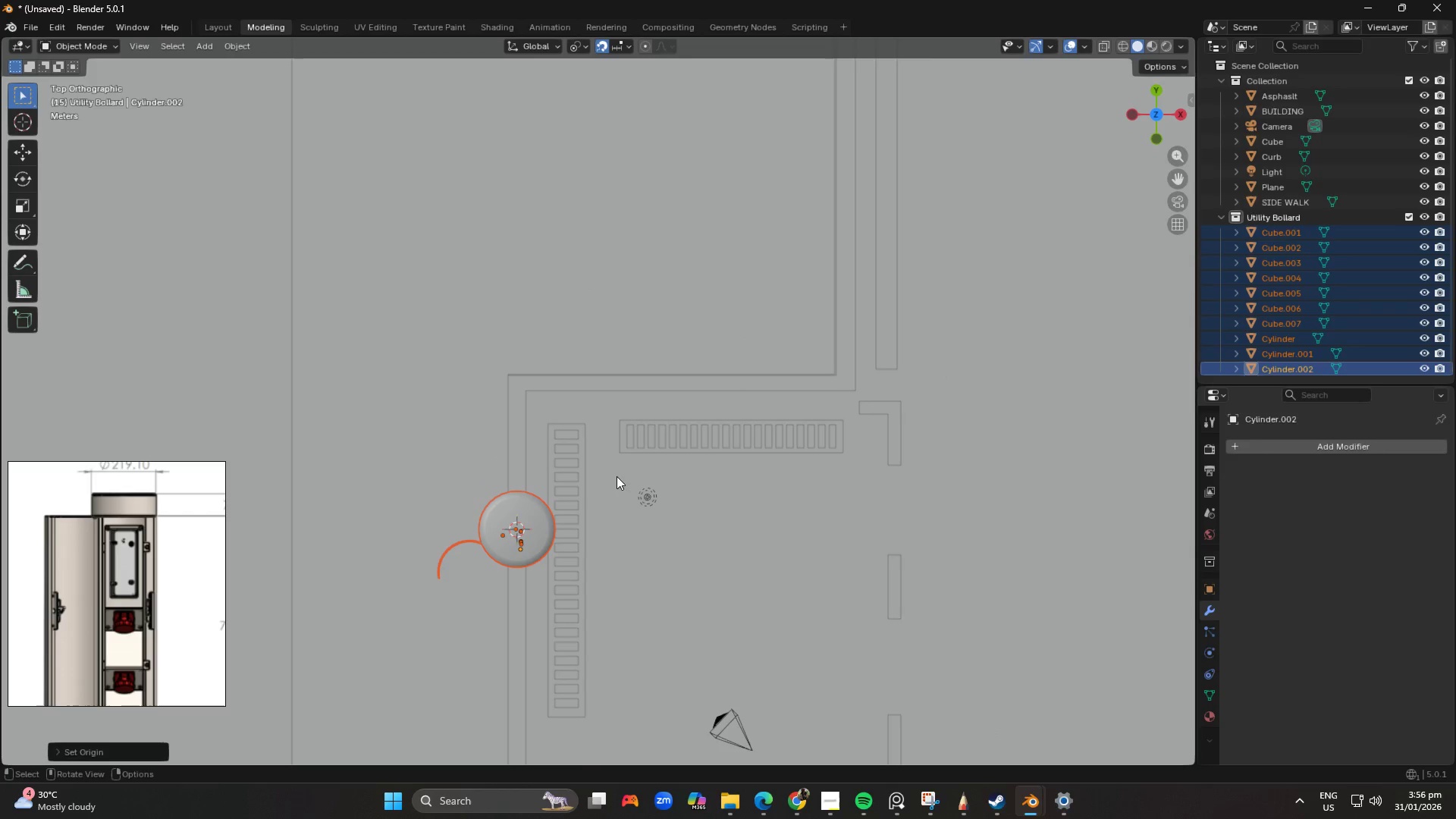 
scroll: coordinate [577, 356], scroll_direction: down, amount: 2.0
 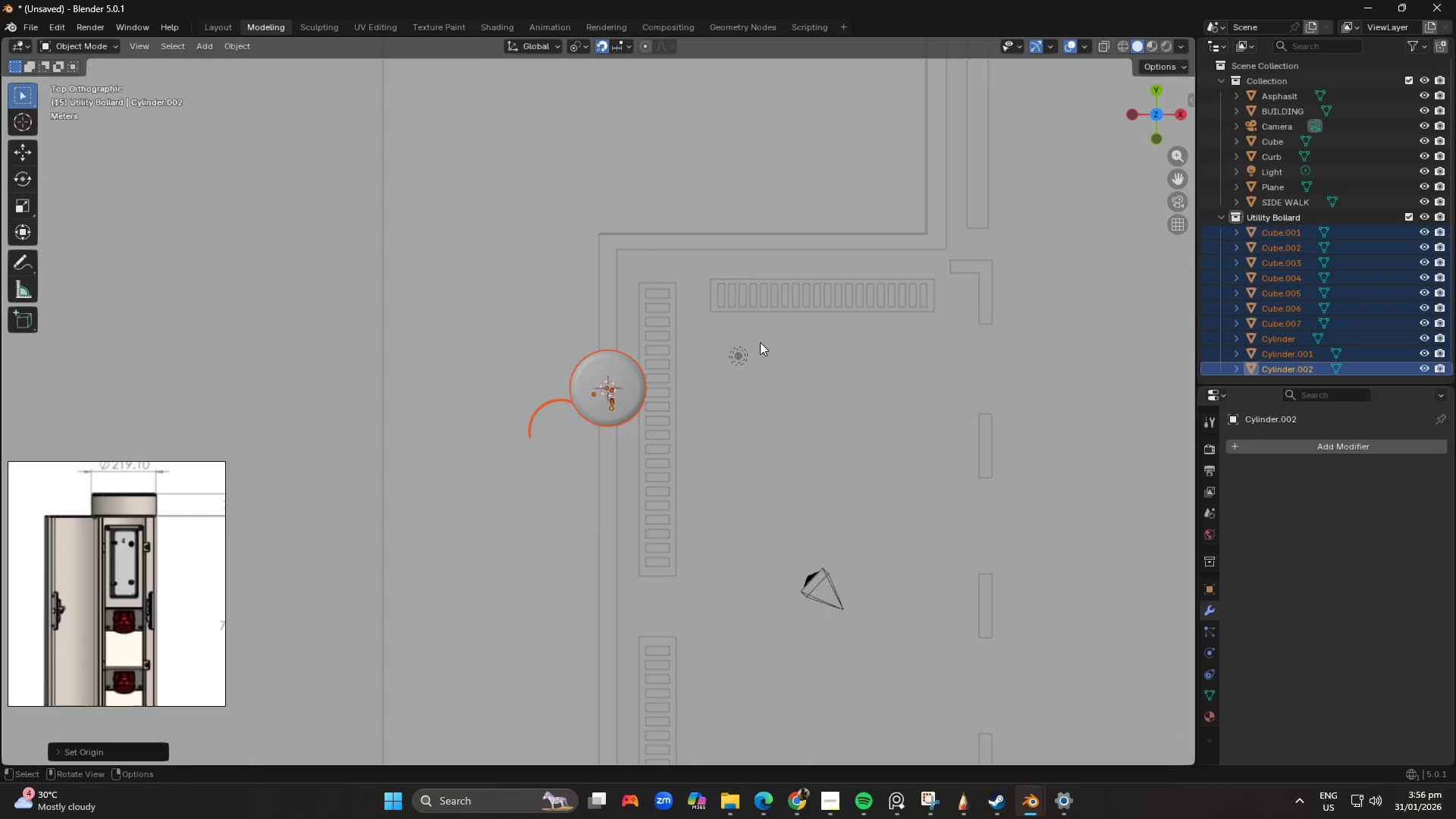 
key(G)
 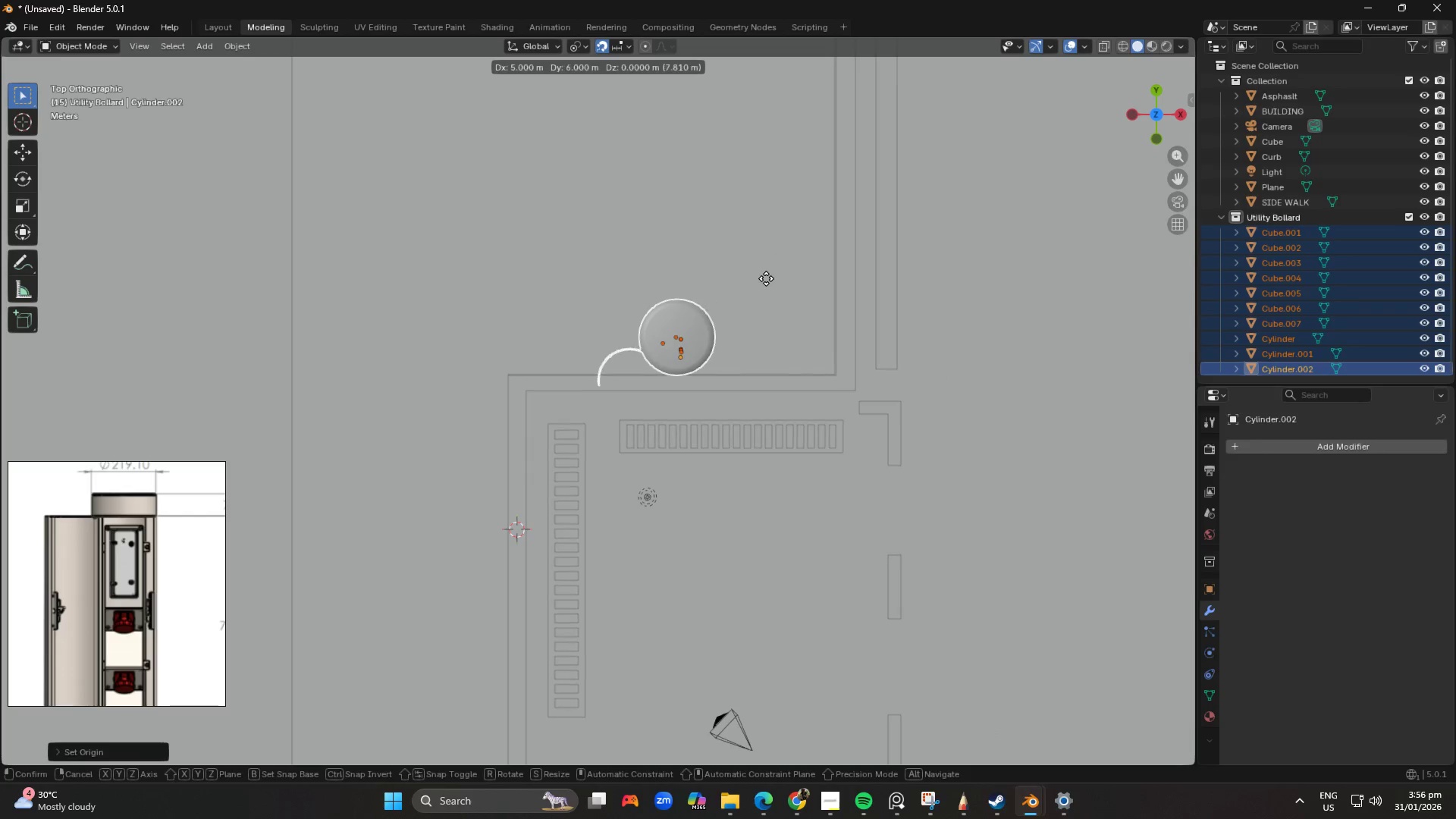 
left_click([766, 278])
 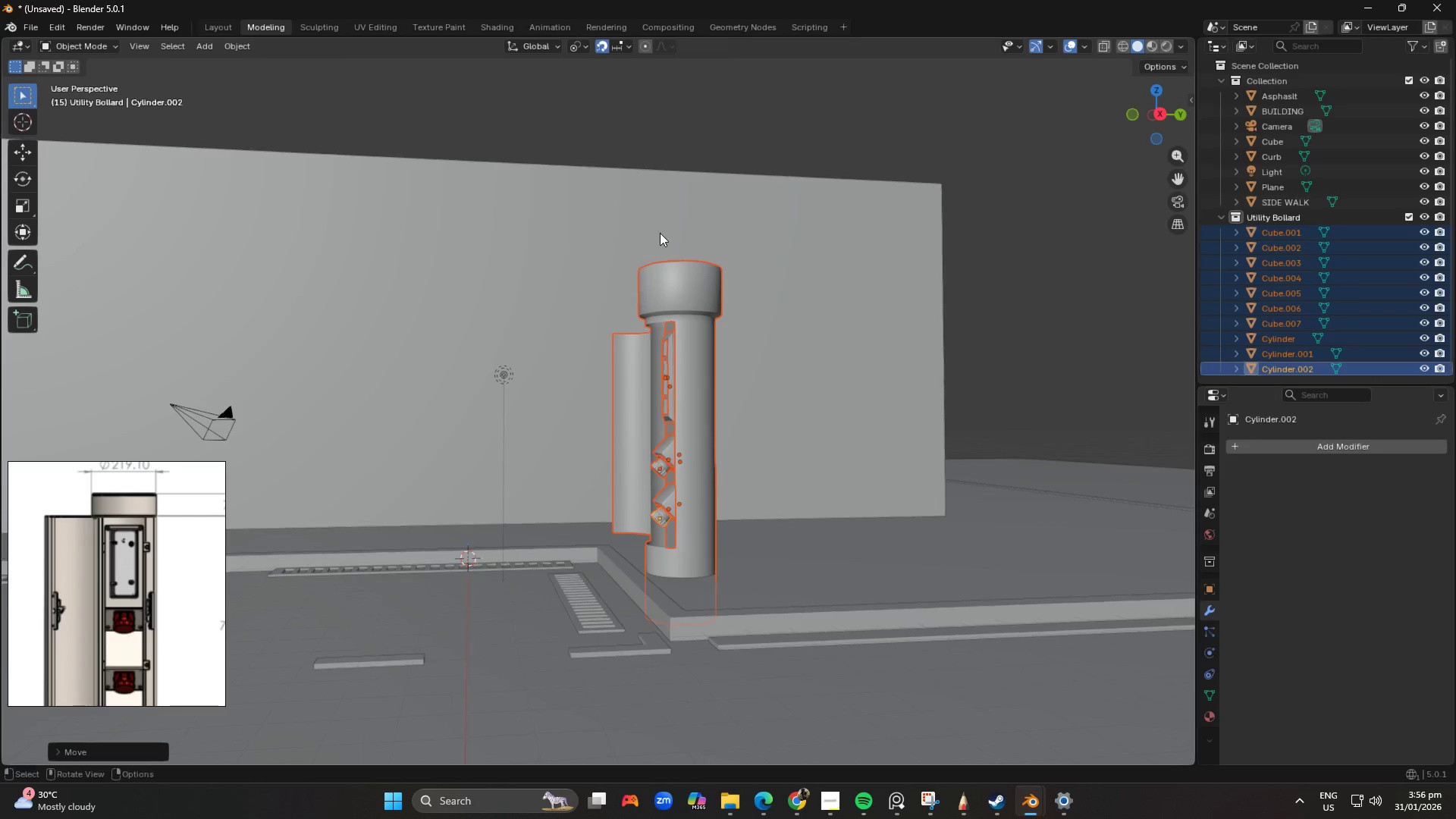 
key(Numpad9)
 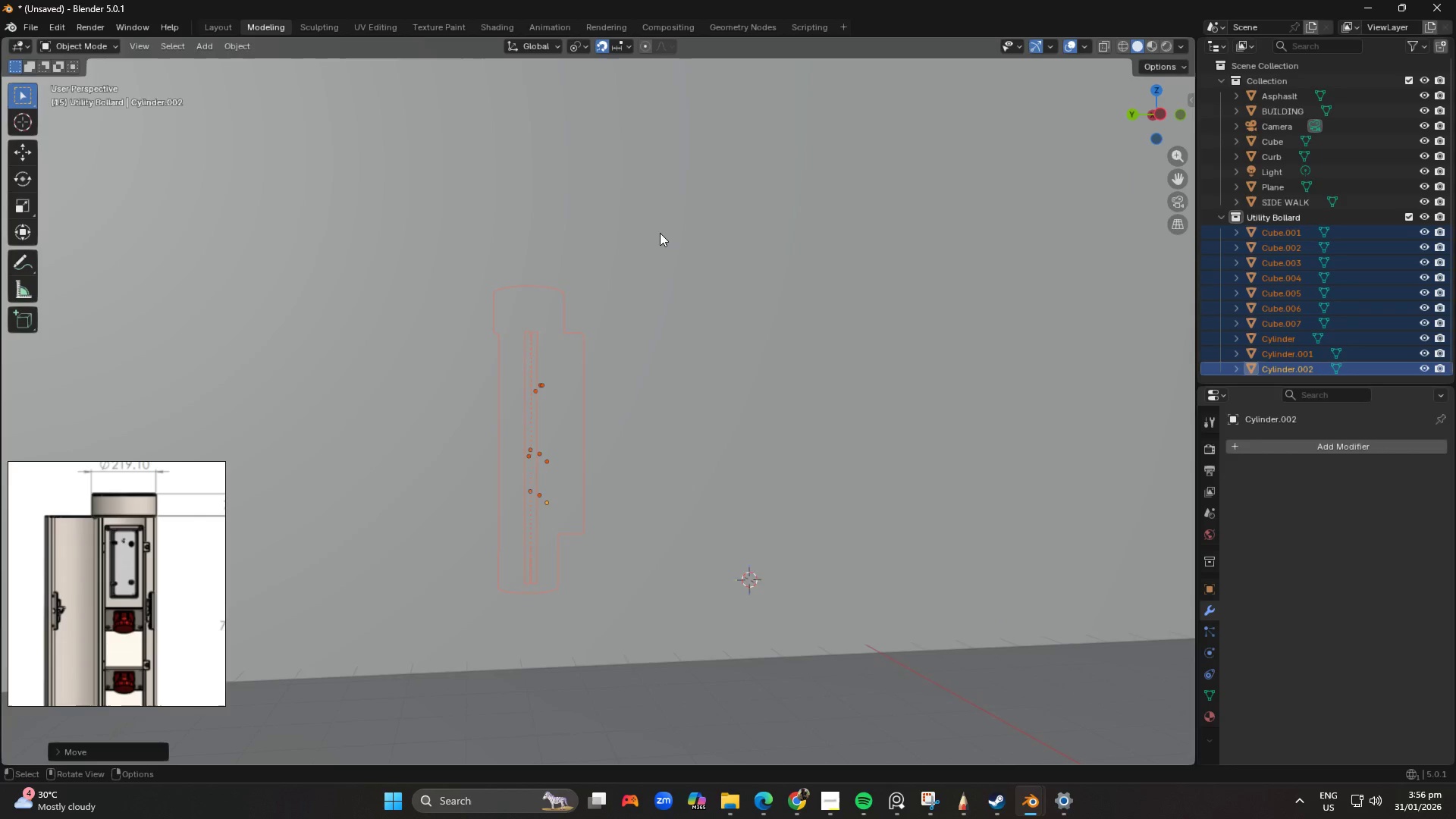 
key(Numpad3)
 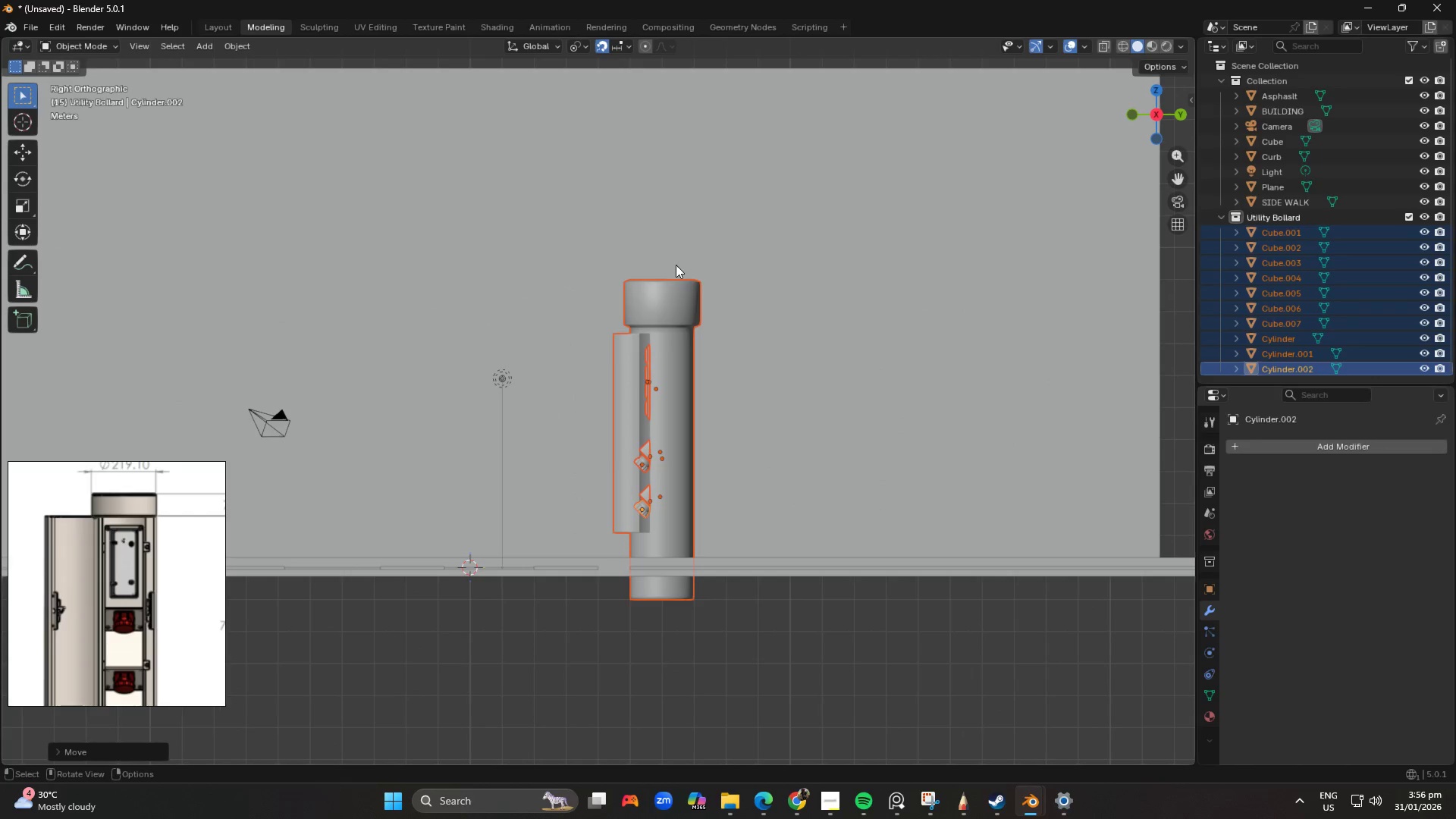 
key(S)
 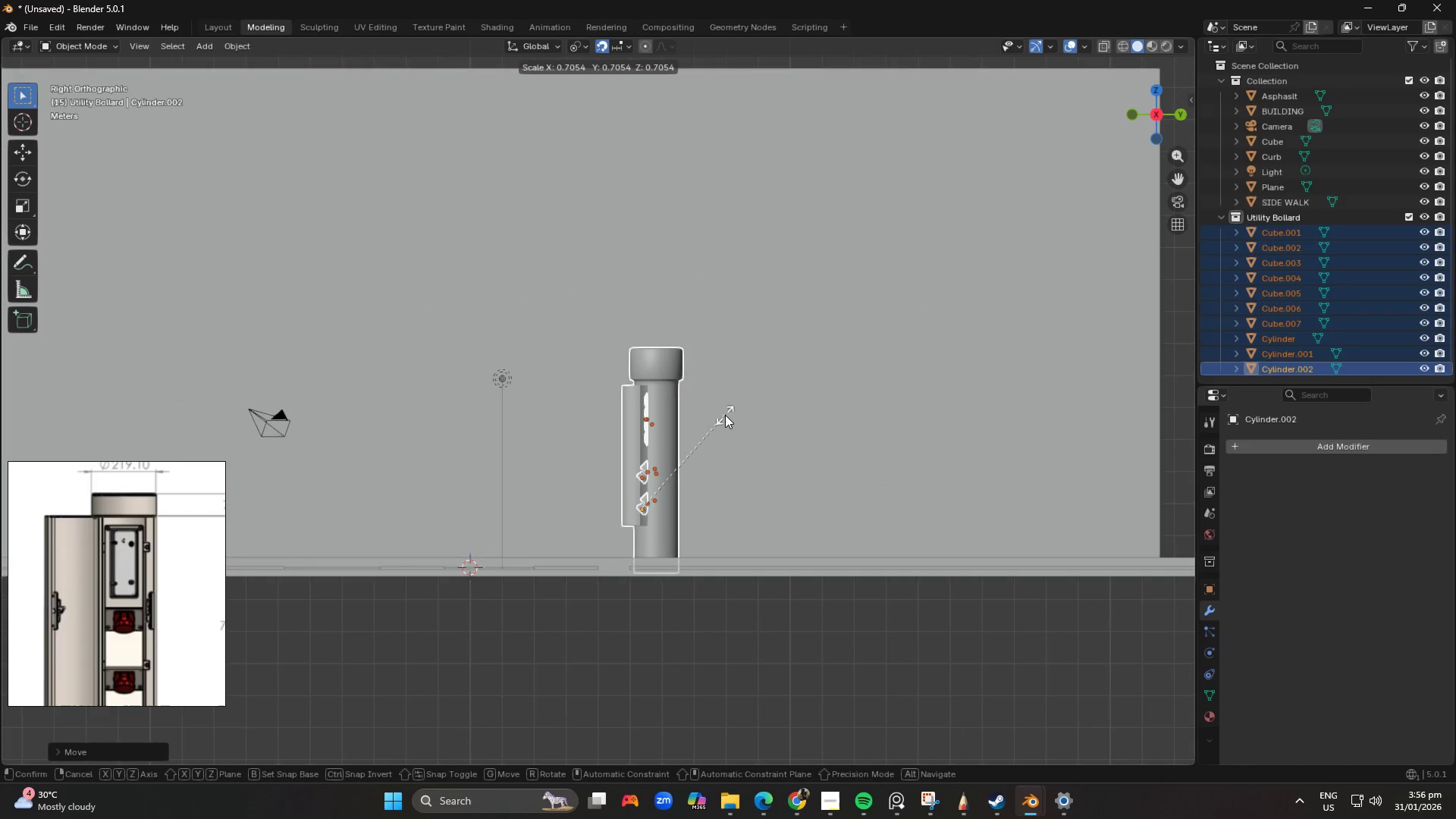 
right_click([726, 415])
 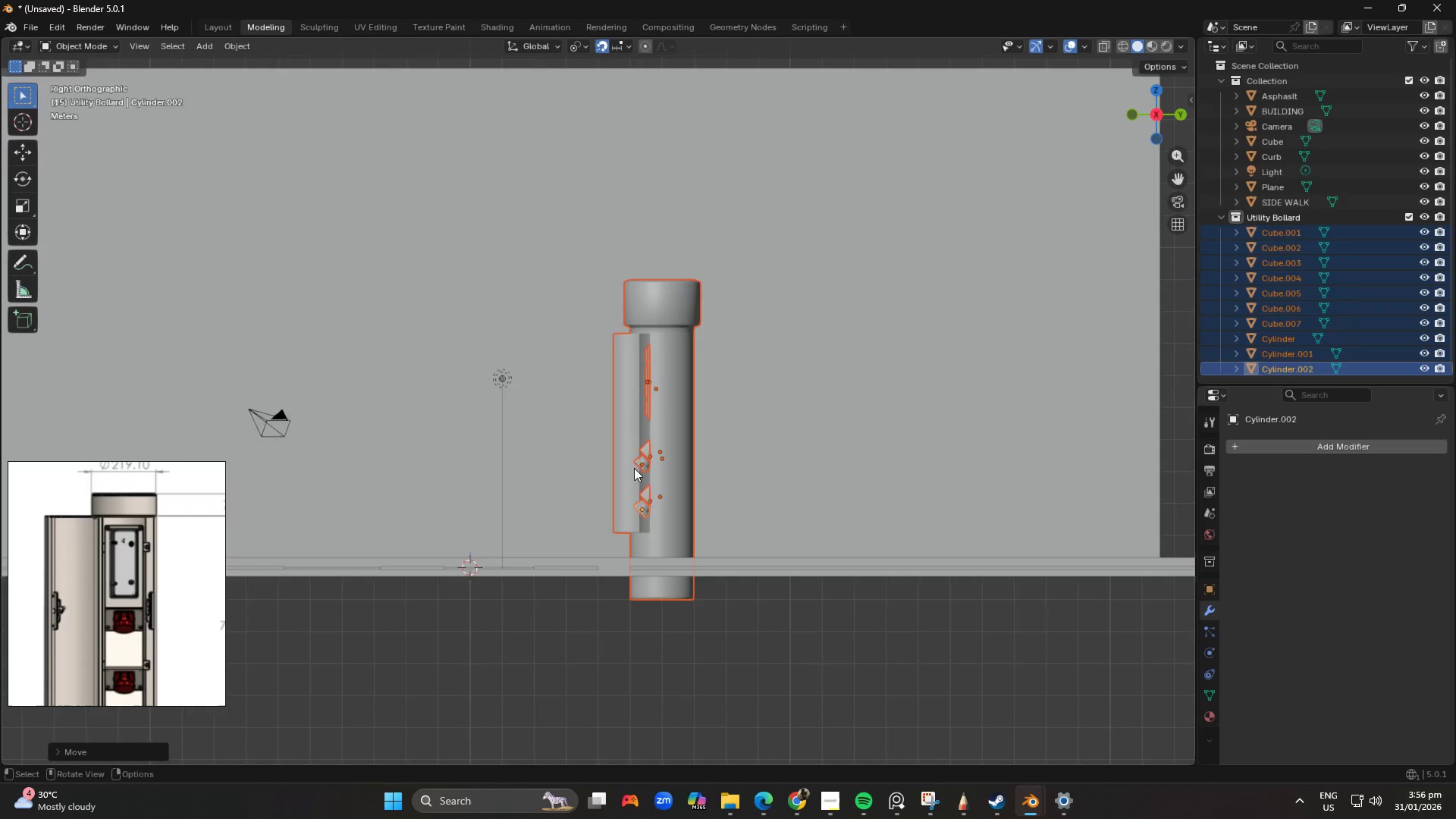 
scroll: coordinate [638, 500], scroll_direction: down, amount: 3.0
 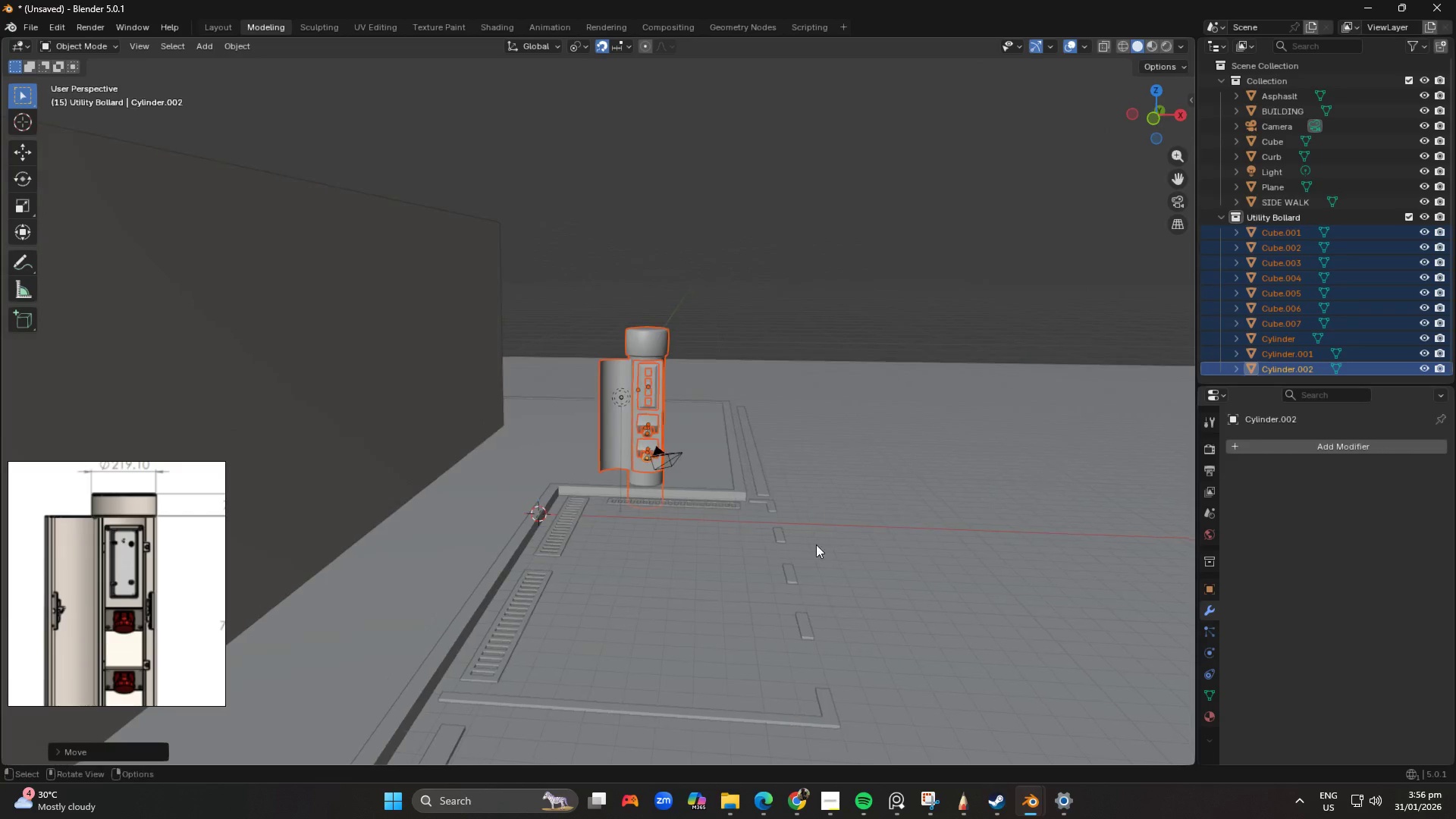 
key(S)
 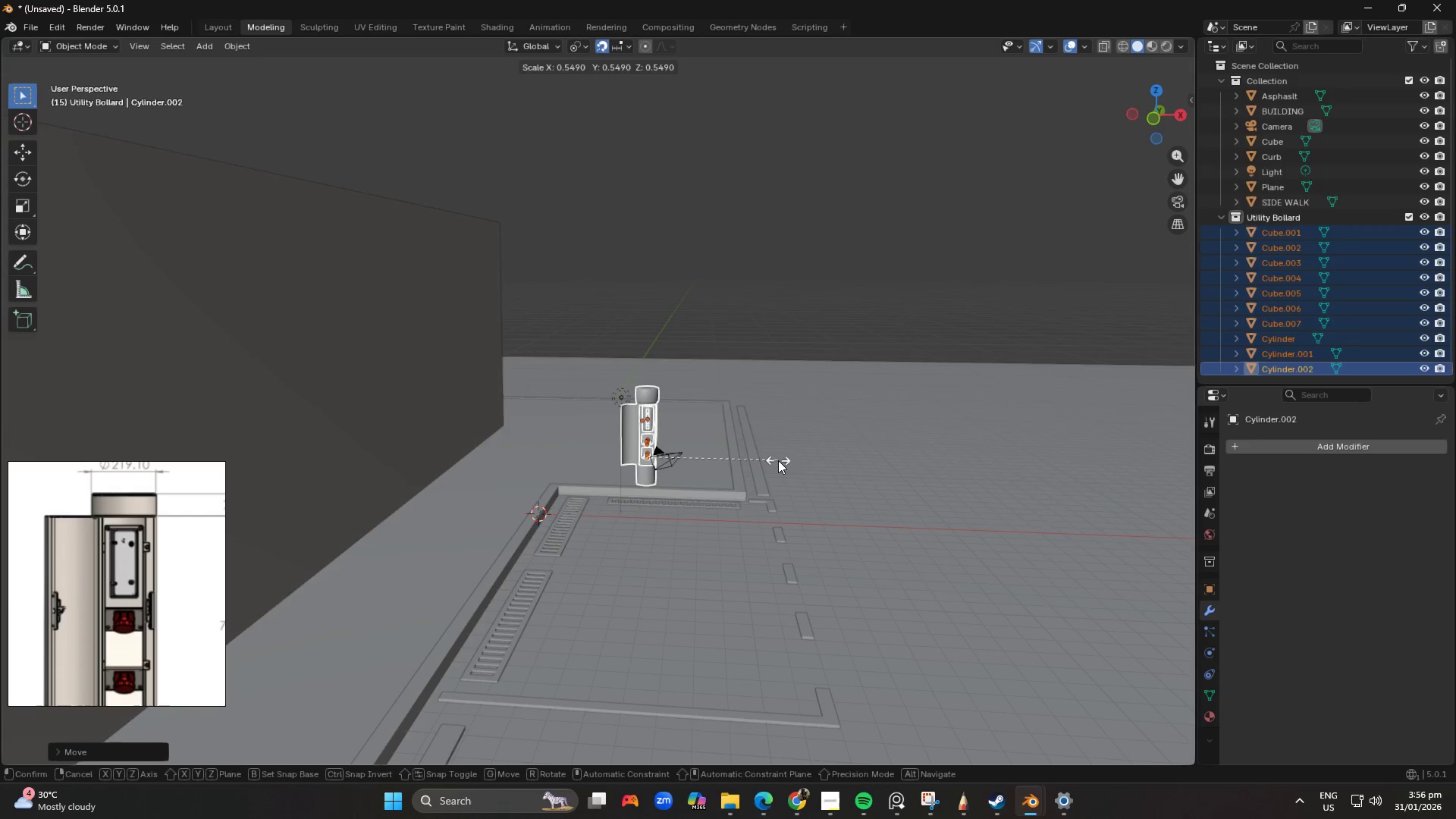 
left_click([778, 460])
 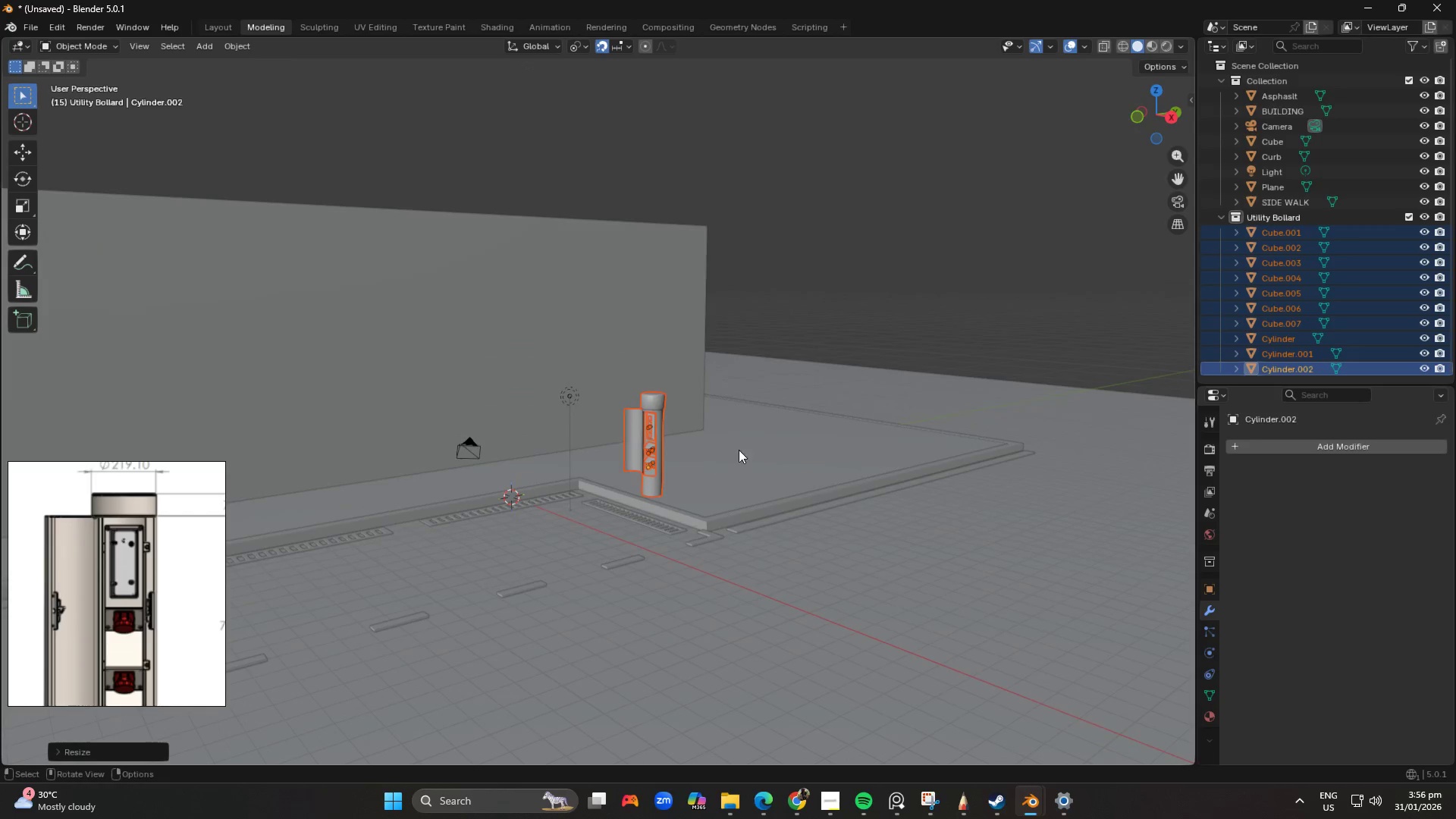 
key(S)
 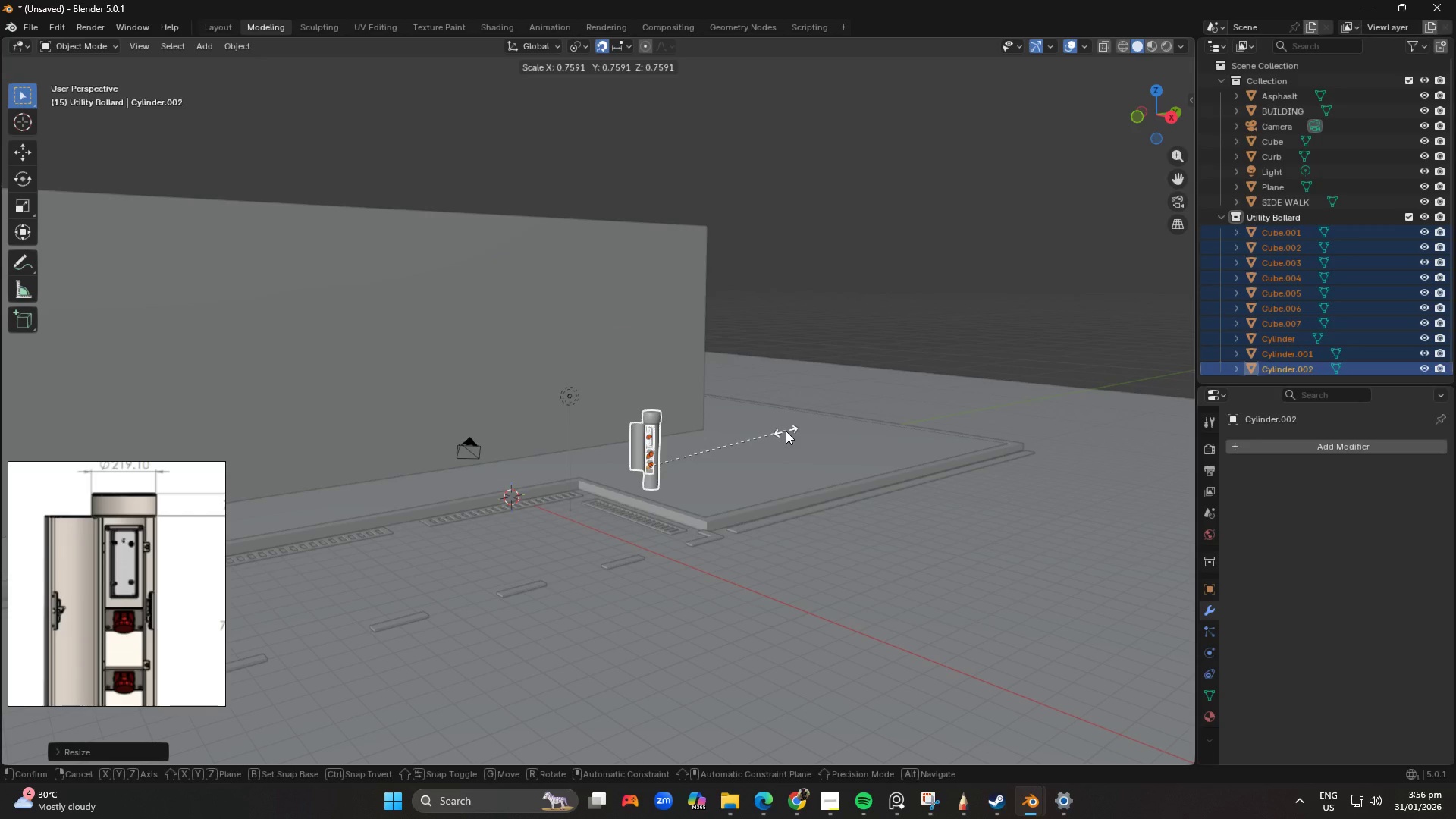 
left_click([786, 431])
 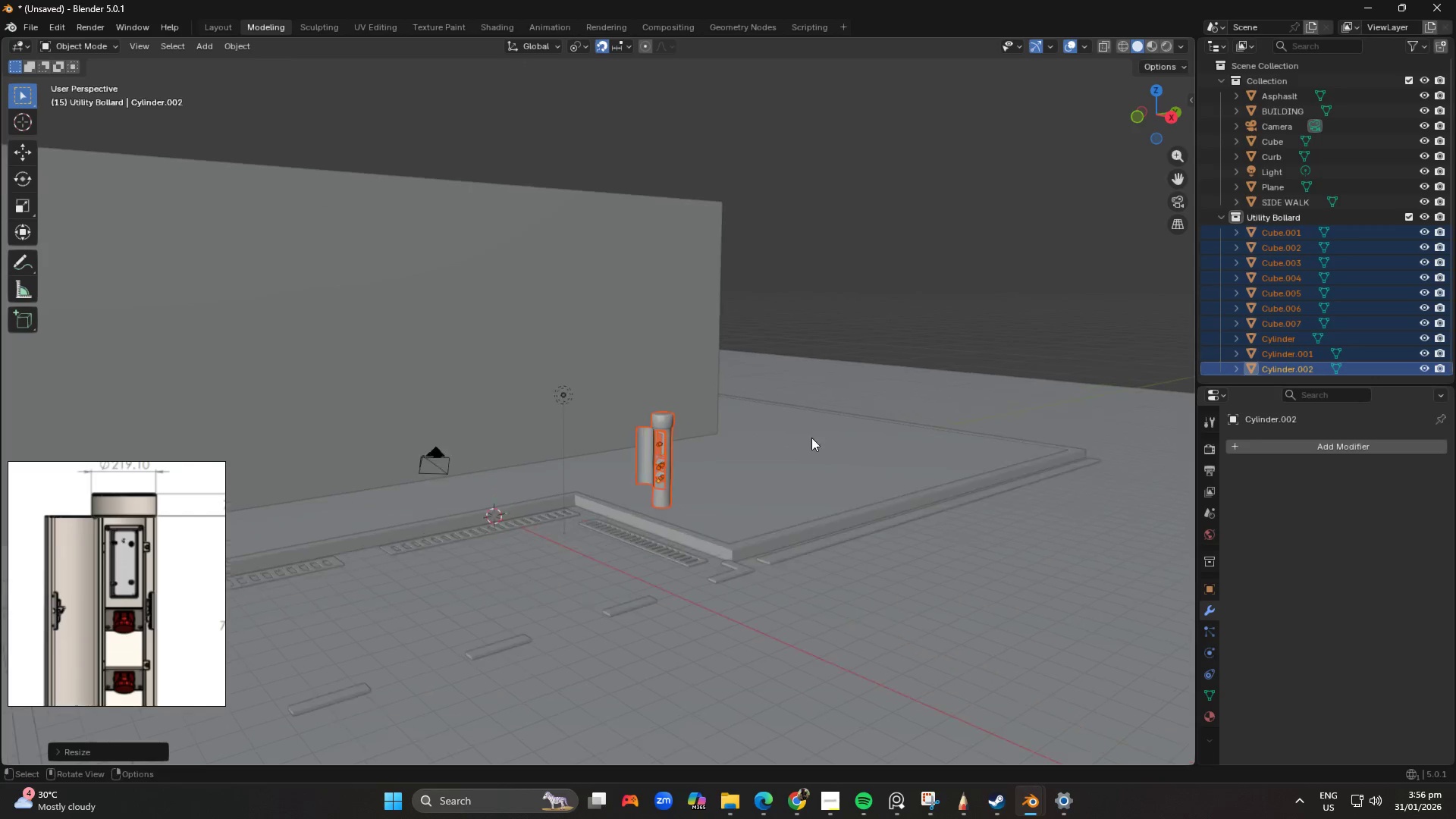 
scroll: coordinate [811, 438], scroll_direction: up, amount: 2.0
 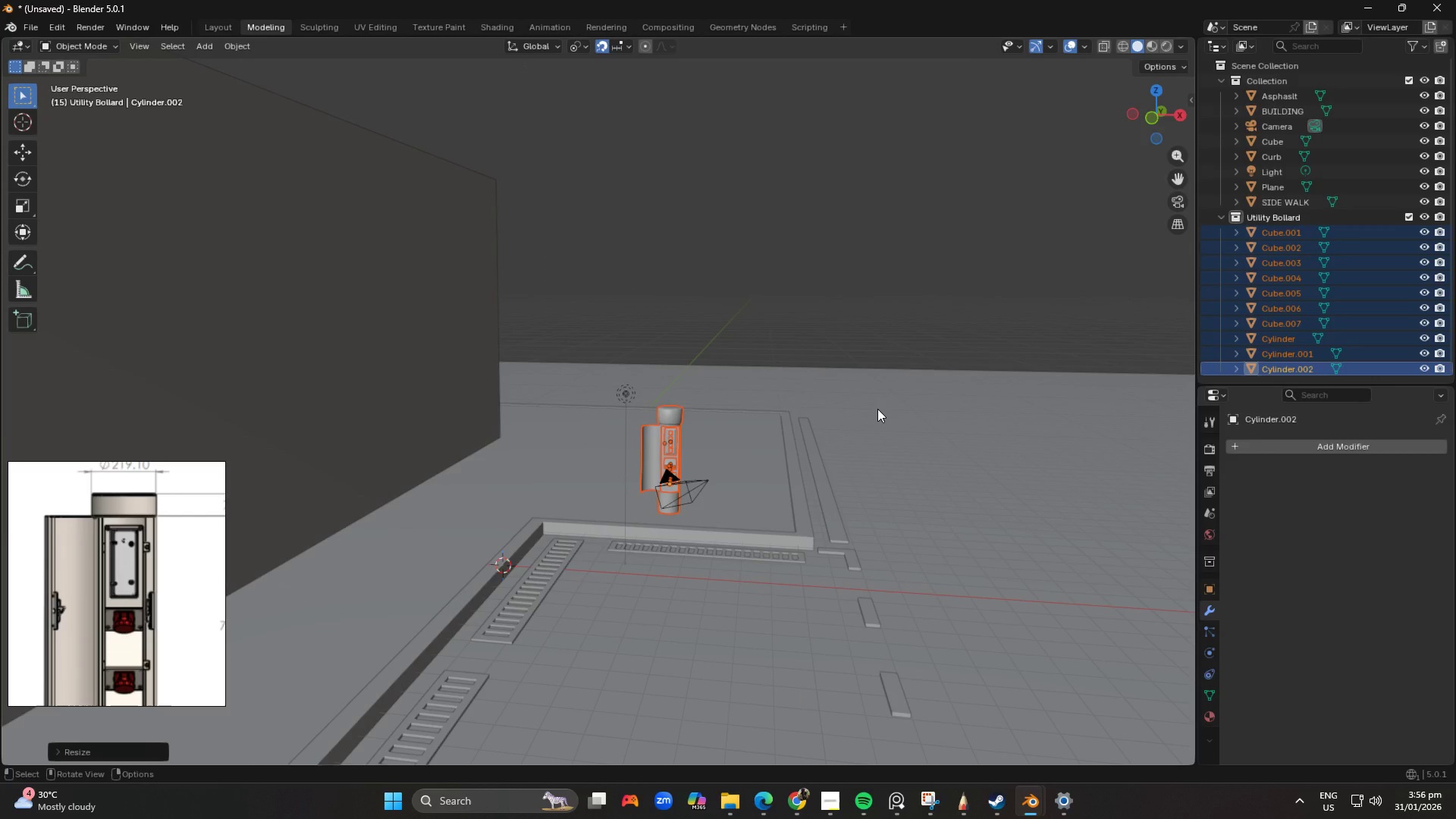 
key(Numpad1)
 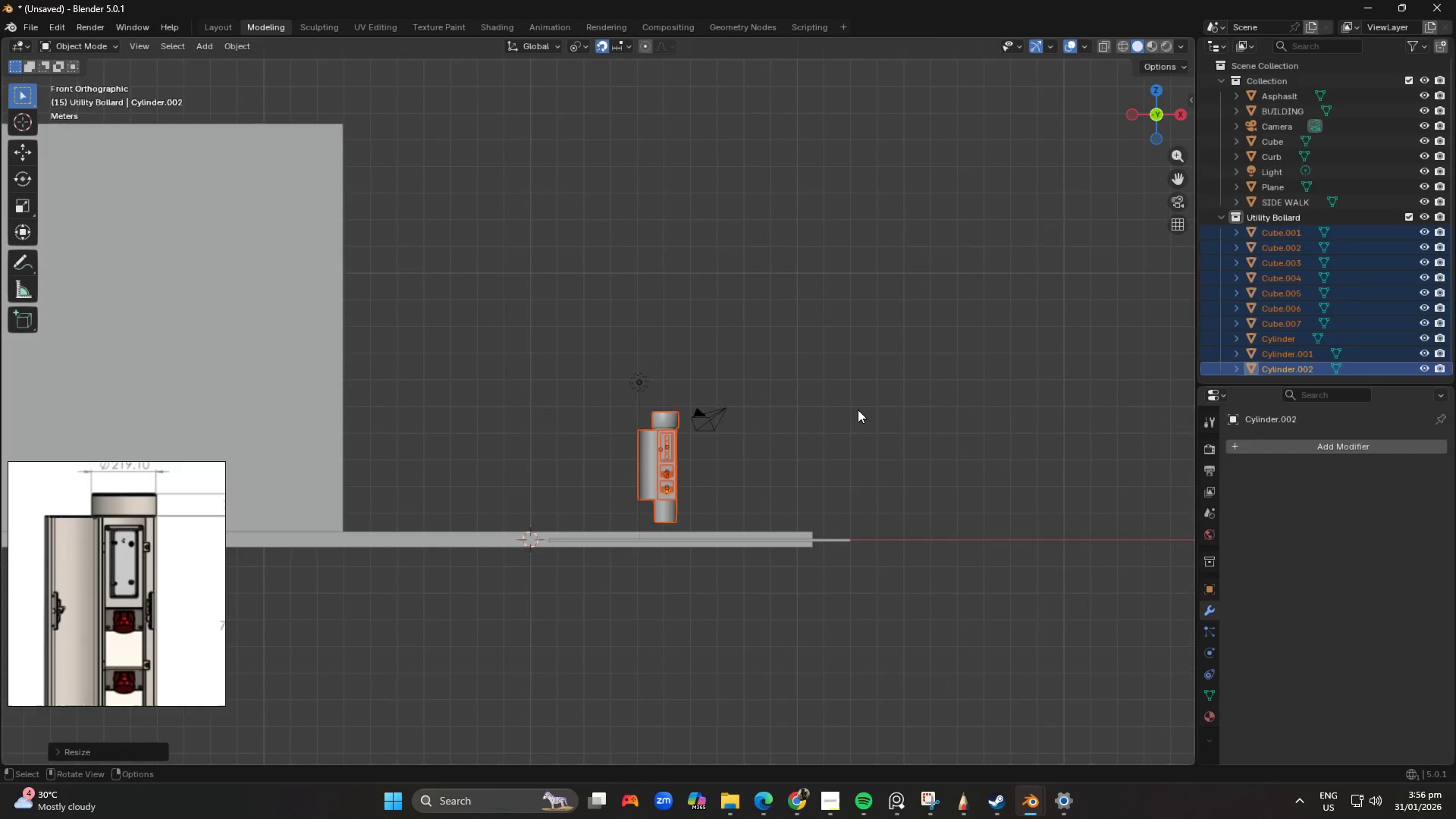 
hold_key(key=ShiftLeft, duration=0.31)
 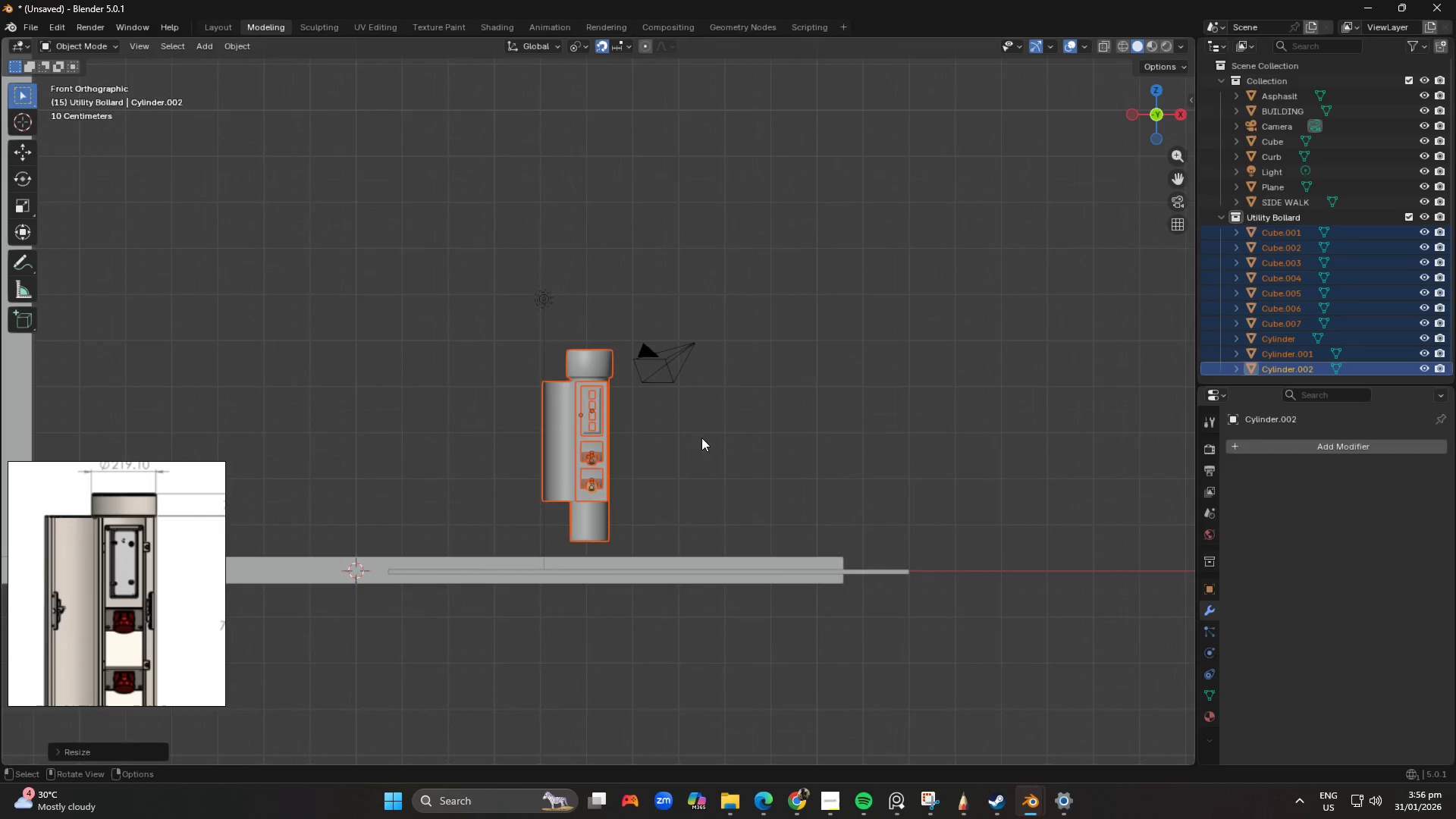 
scroll: coordinate [711, 445], scroll_direction: up, amount: 4.0
 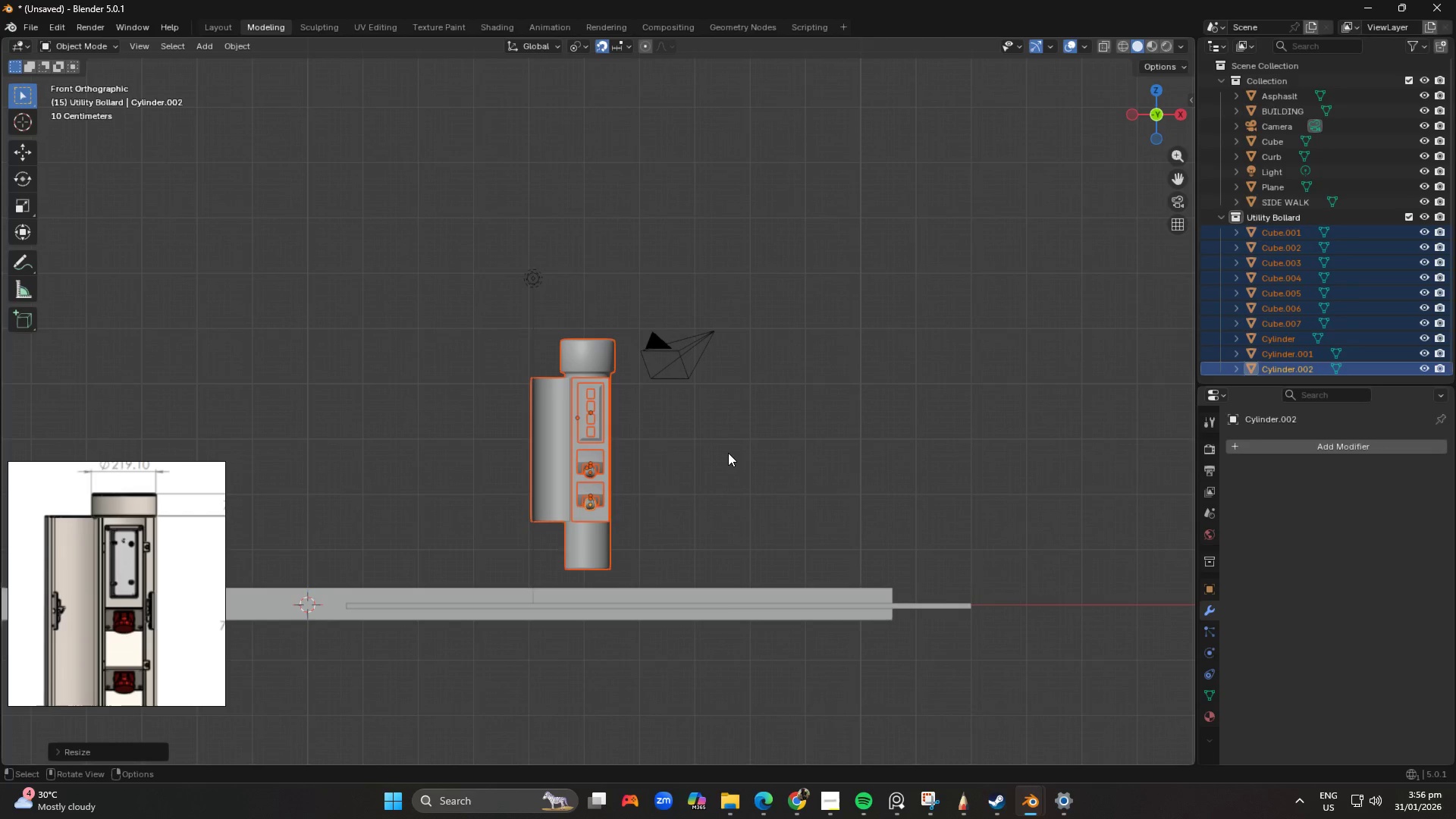 
key(Tab)
 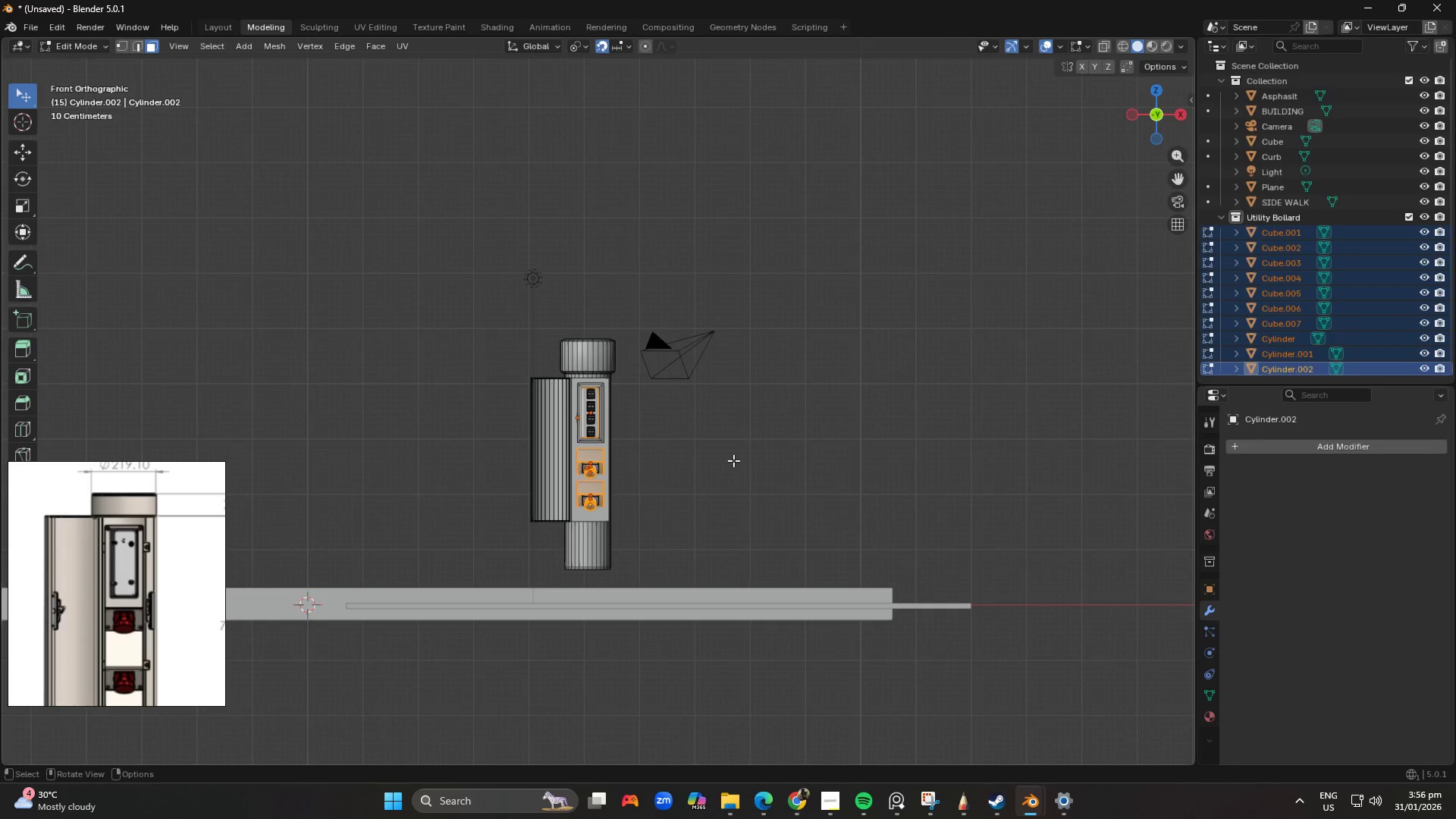 
key(A)
 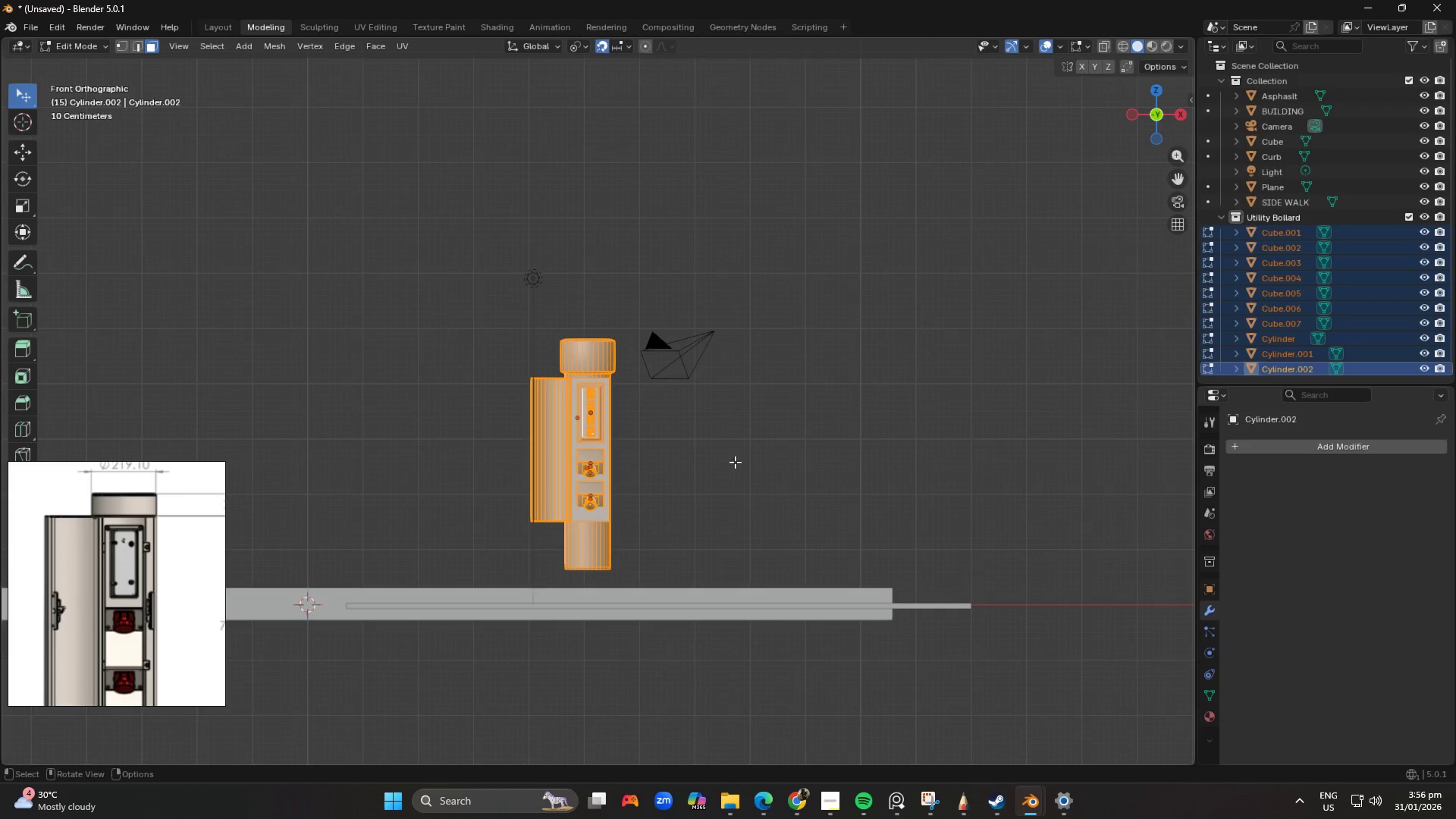 
key(Control+Z)
 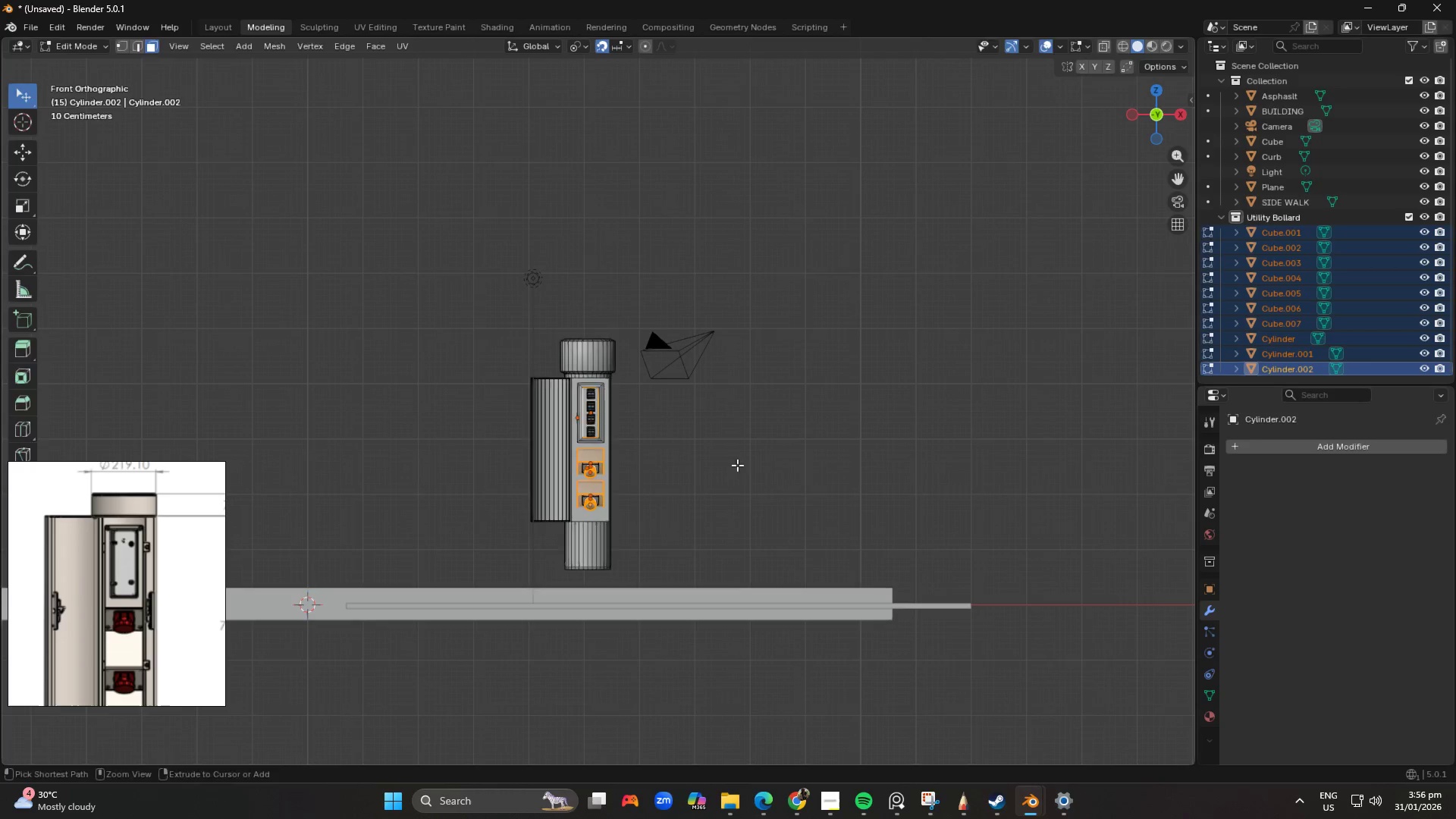 
key(Control+Z)
 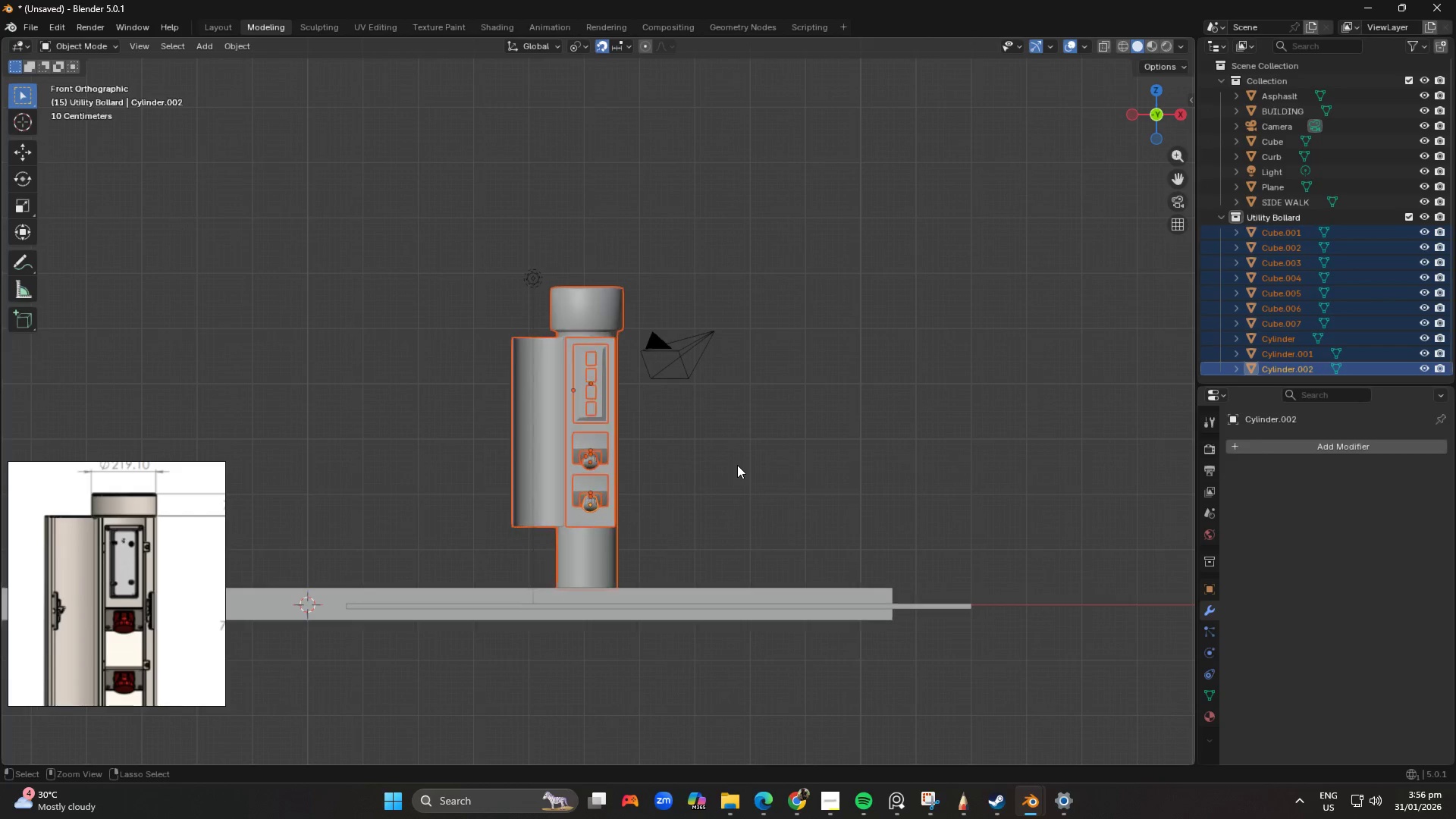 
key(Control+Z)
 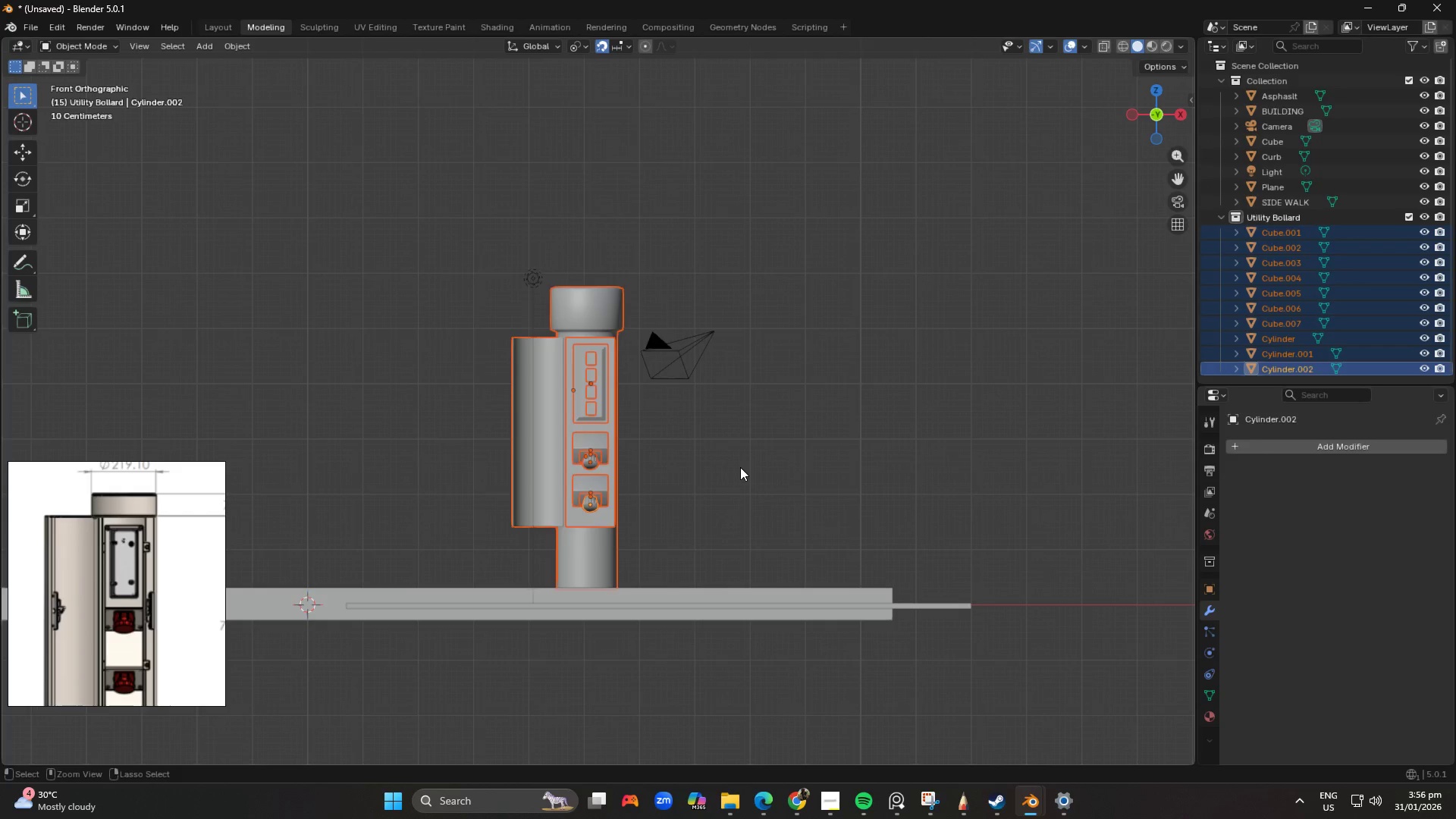 
key(Control+Z)
 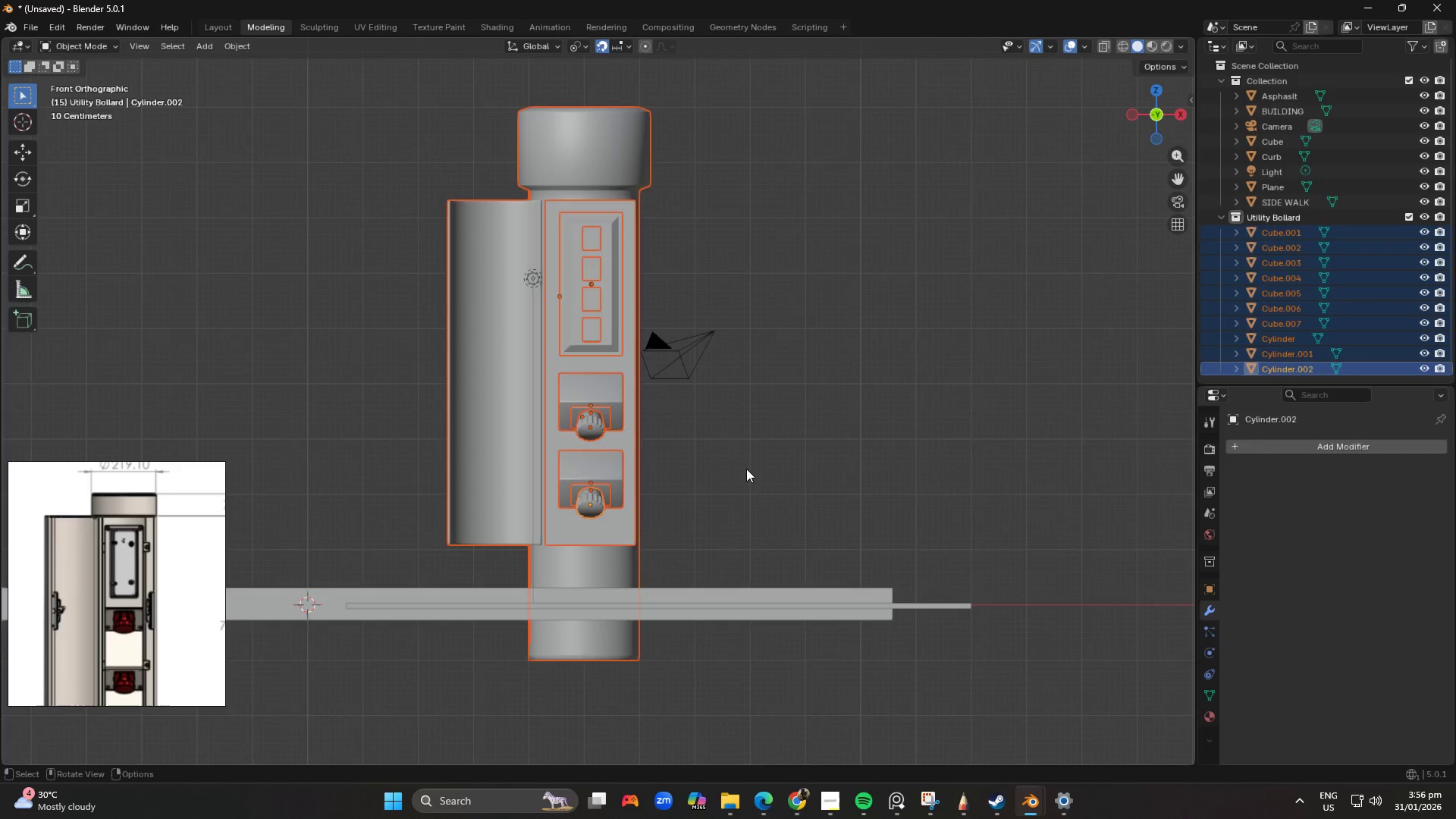 
key(Tab)
 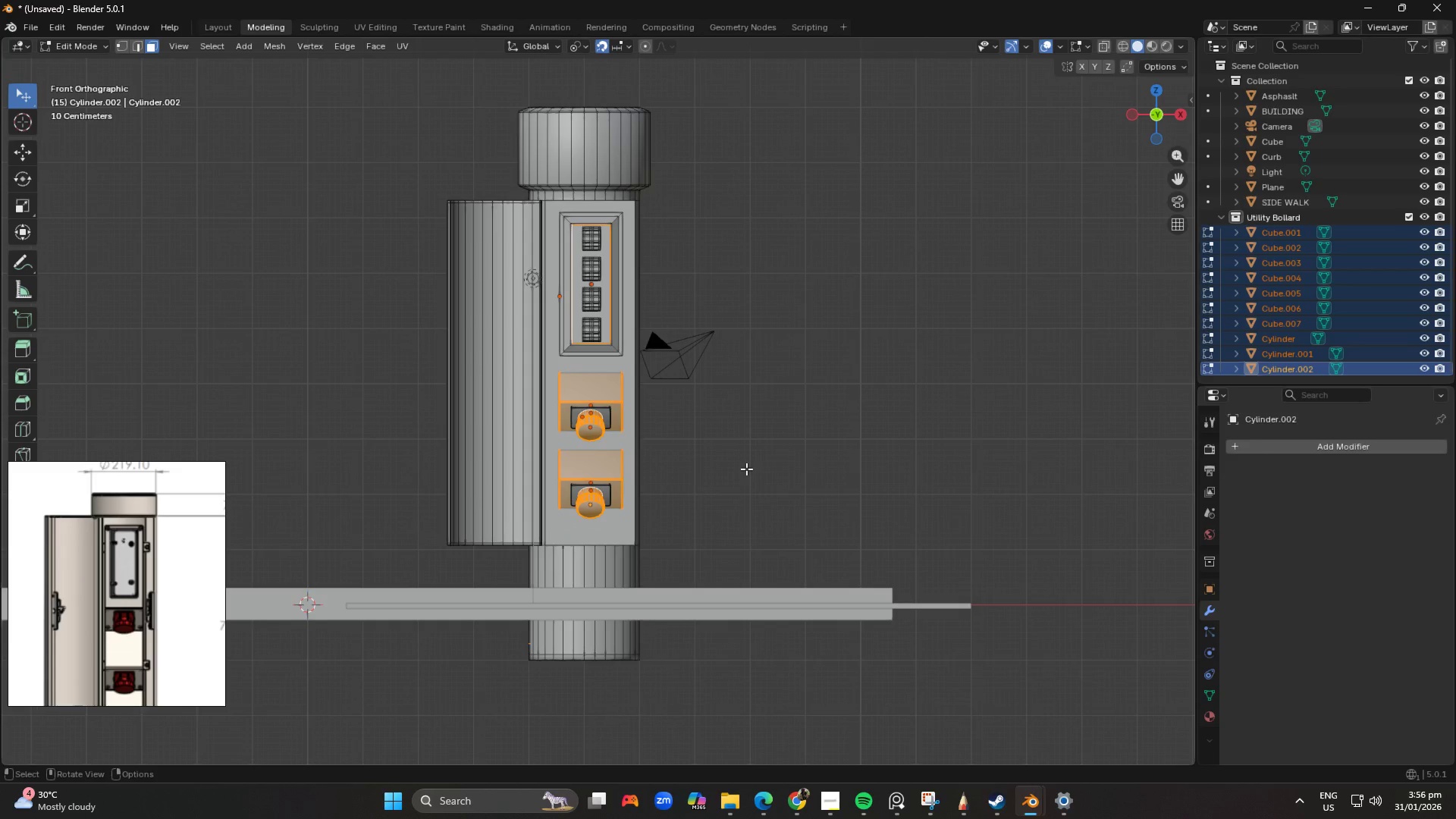 
key(A)
 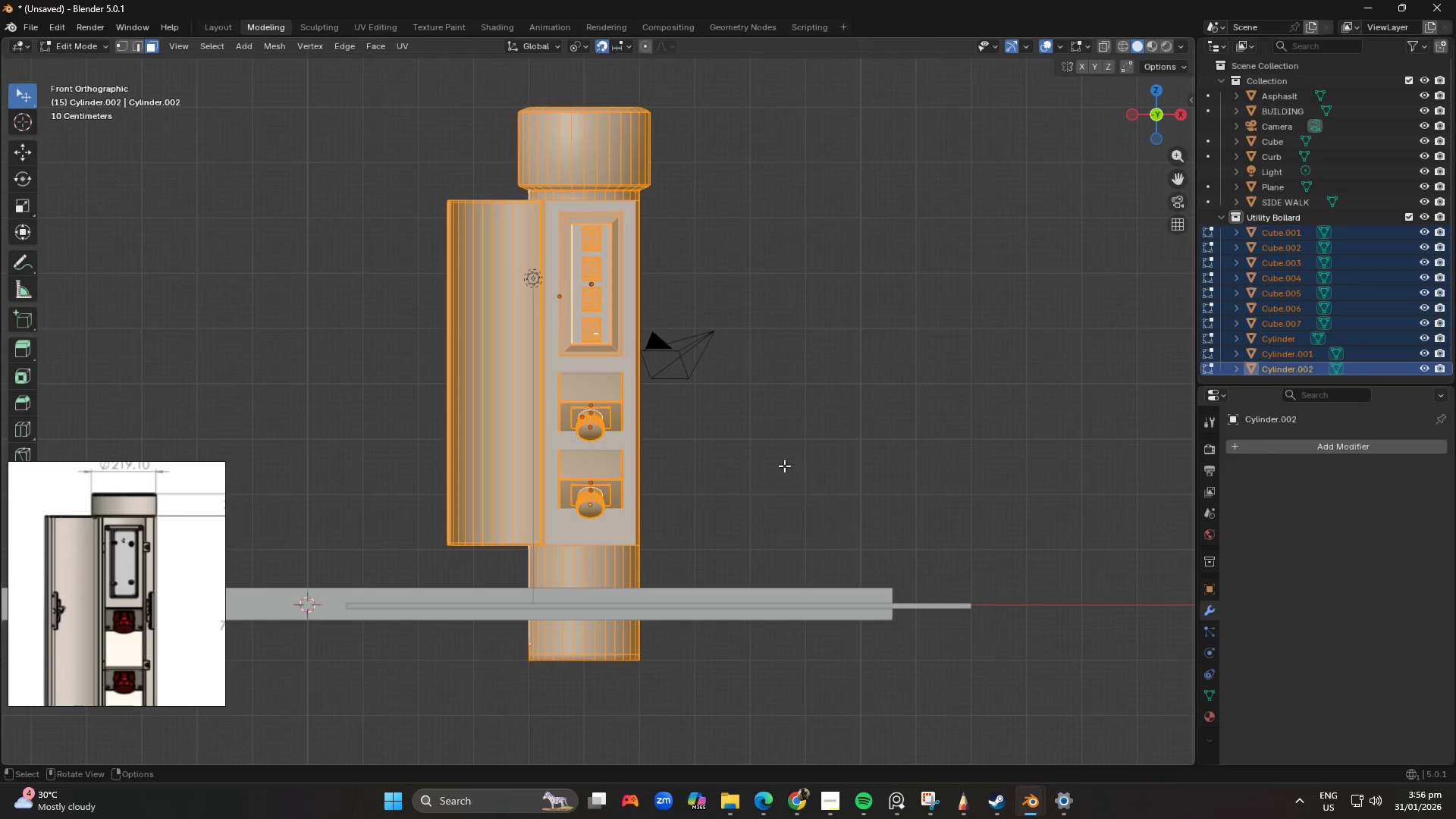 
key(S)
 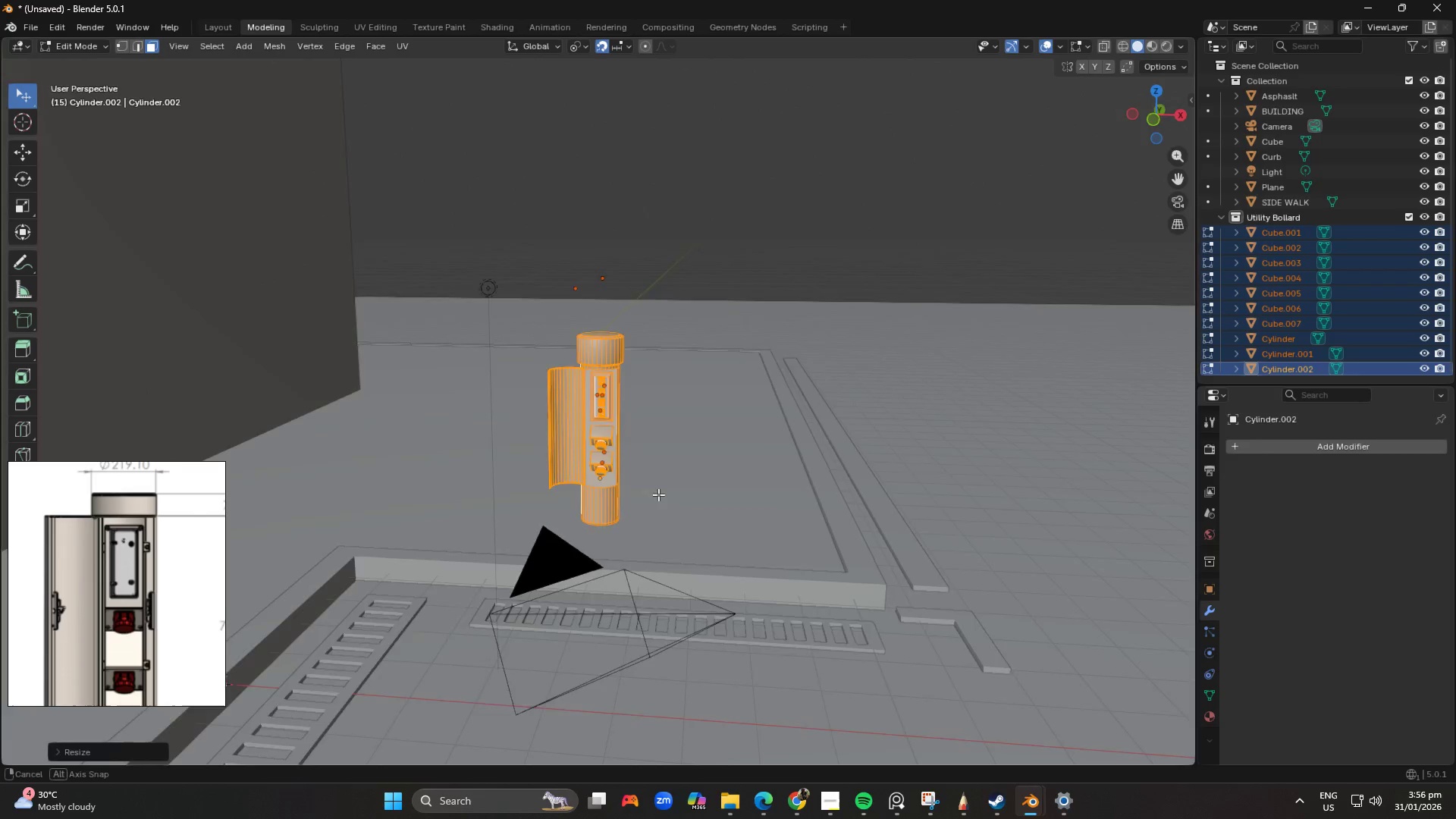 
key(Numpad7)
 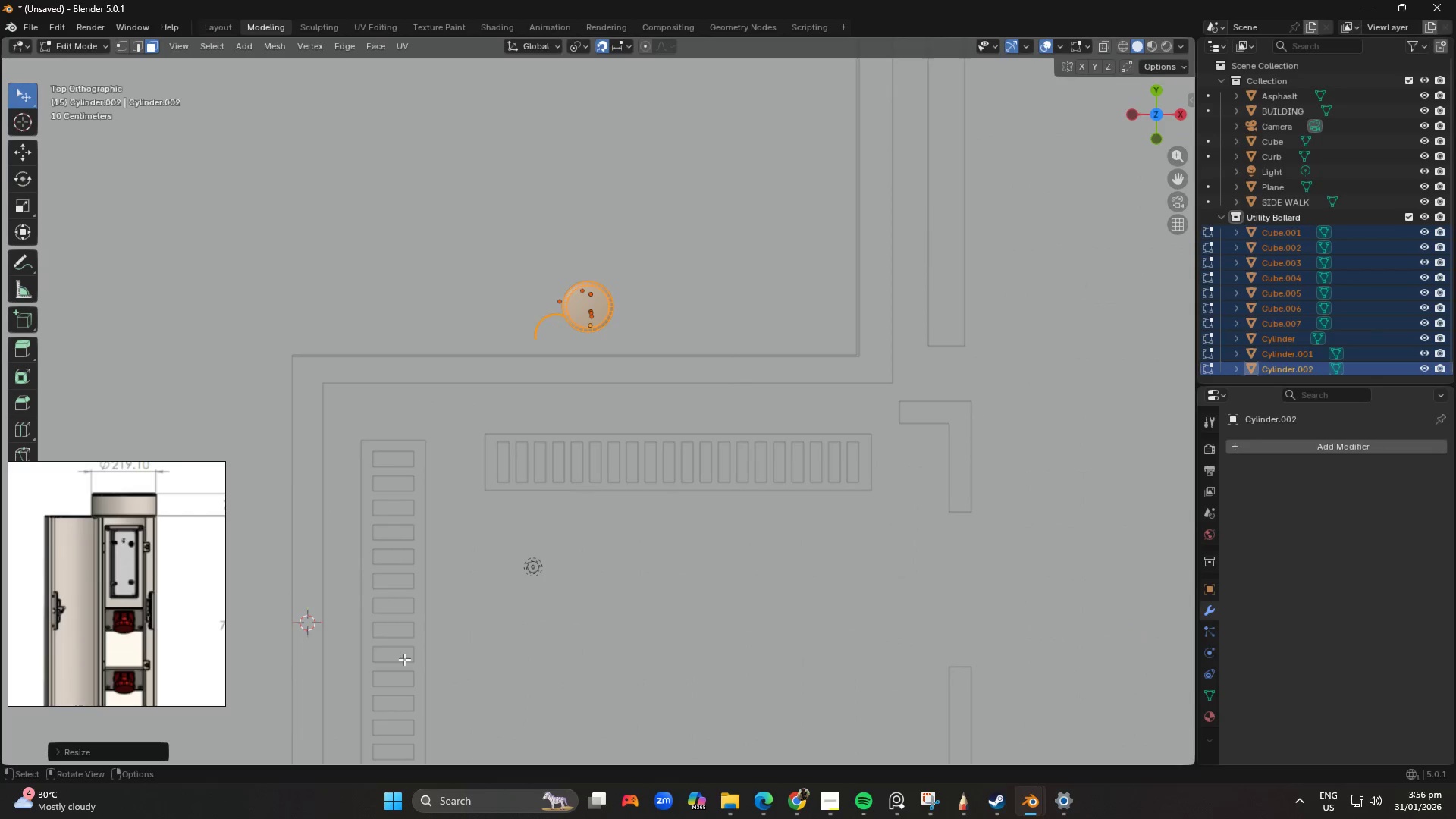 
scroll: coordinate [795, 457], scroll_direction: down, amount: 3.0
 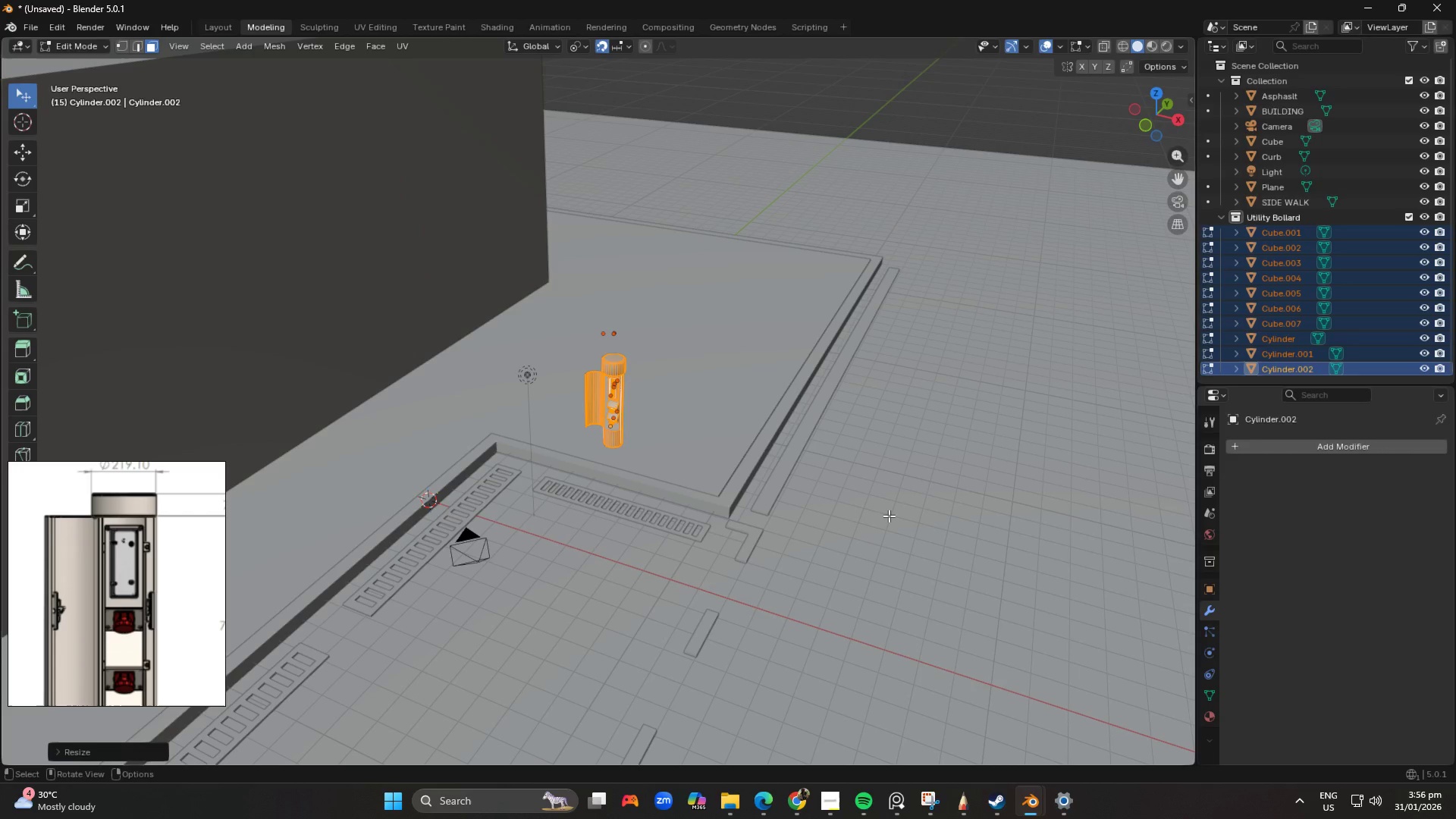 
key(Numpad7)
 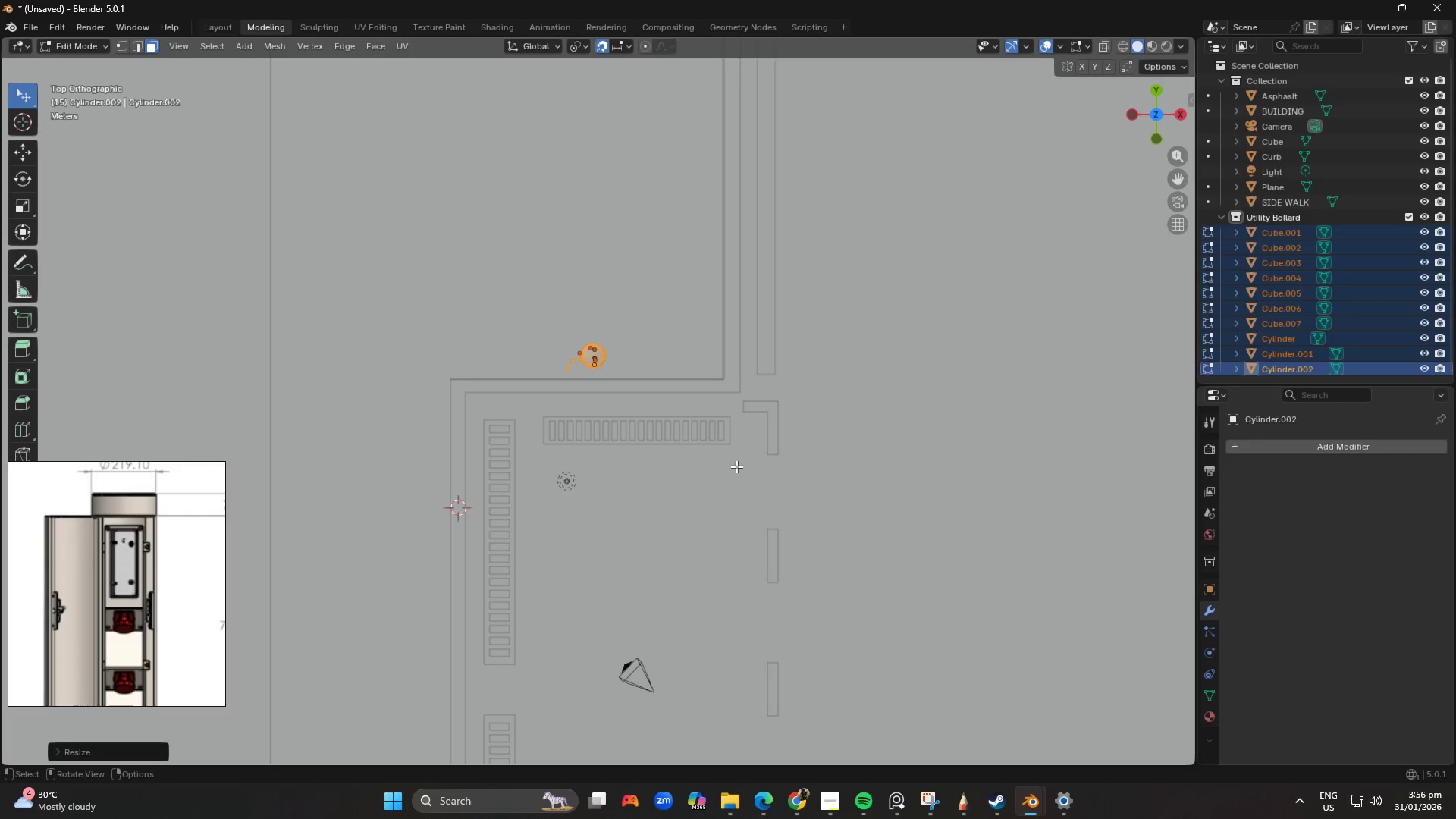 
key(G)
 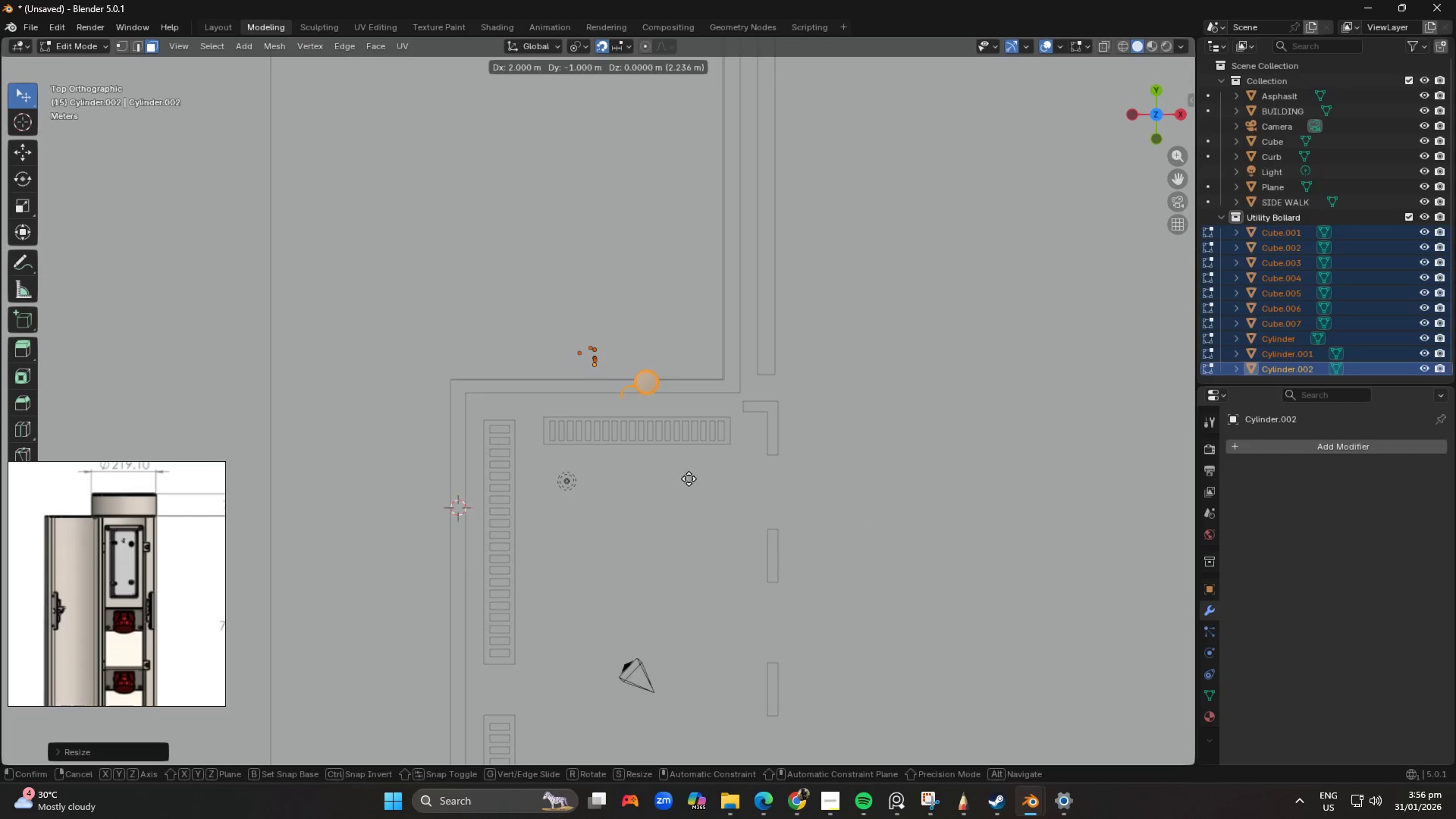 
hold_key(key=ShiftLeft, duration=1.52)
 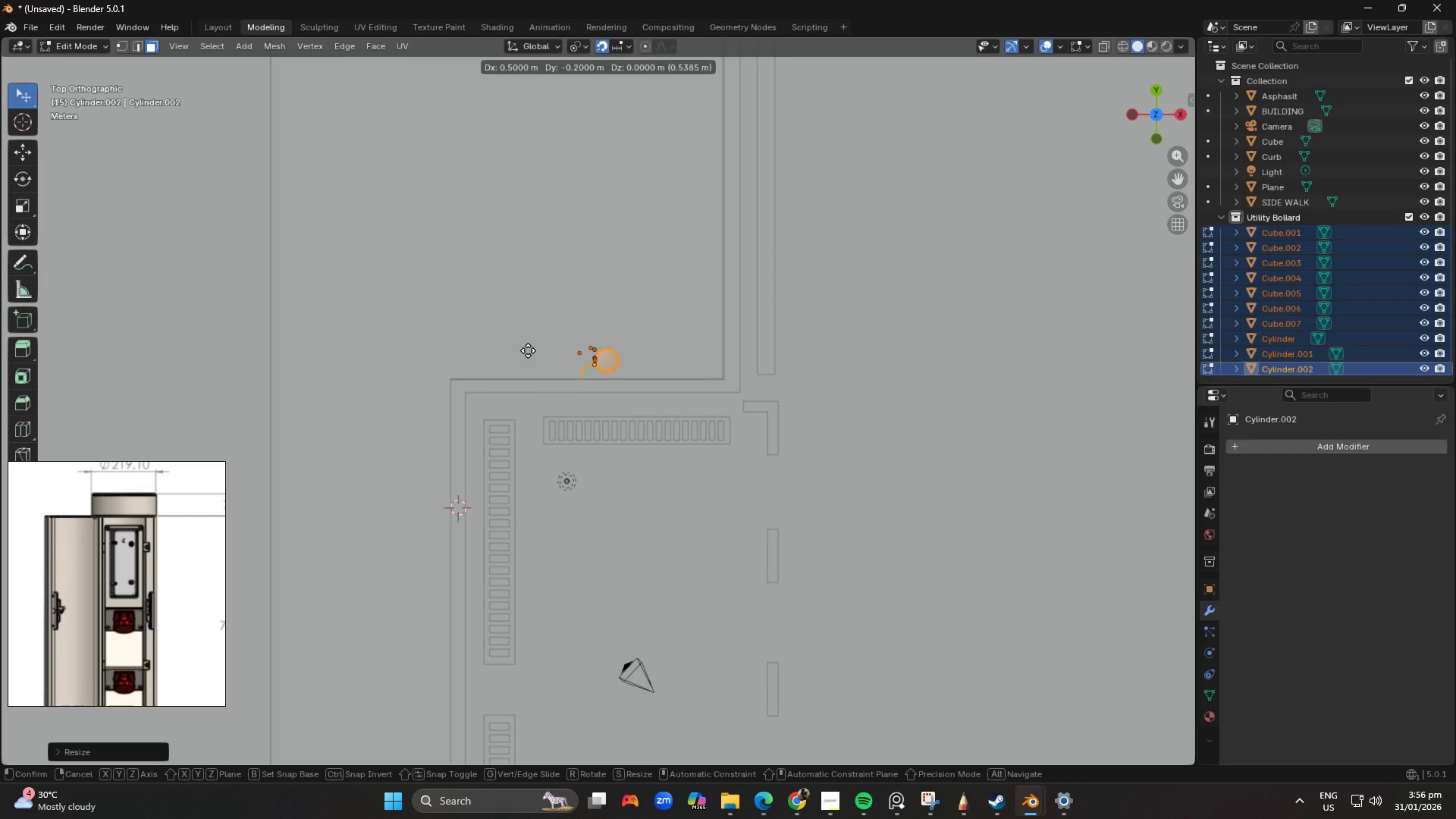 
hold_key(key=ShiftLeft, duration=1.51)
 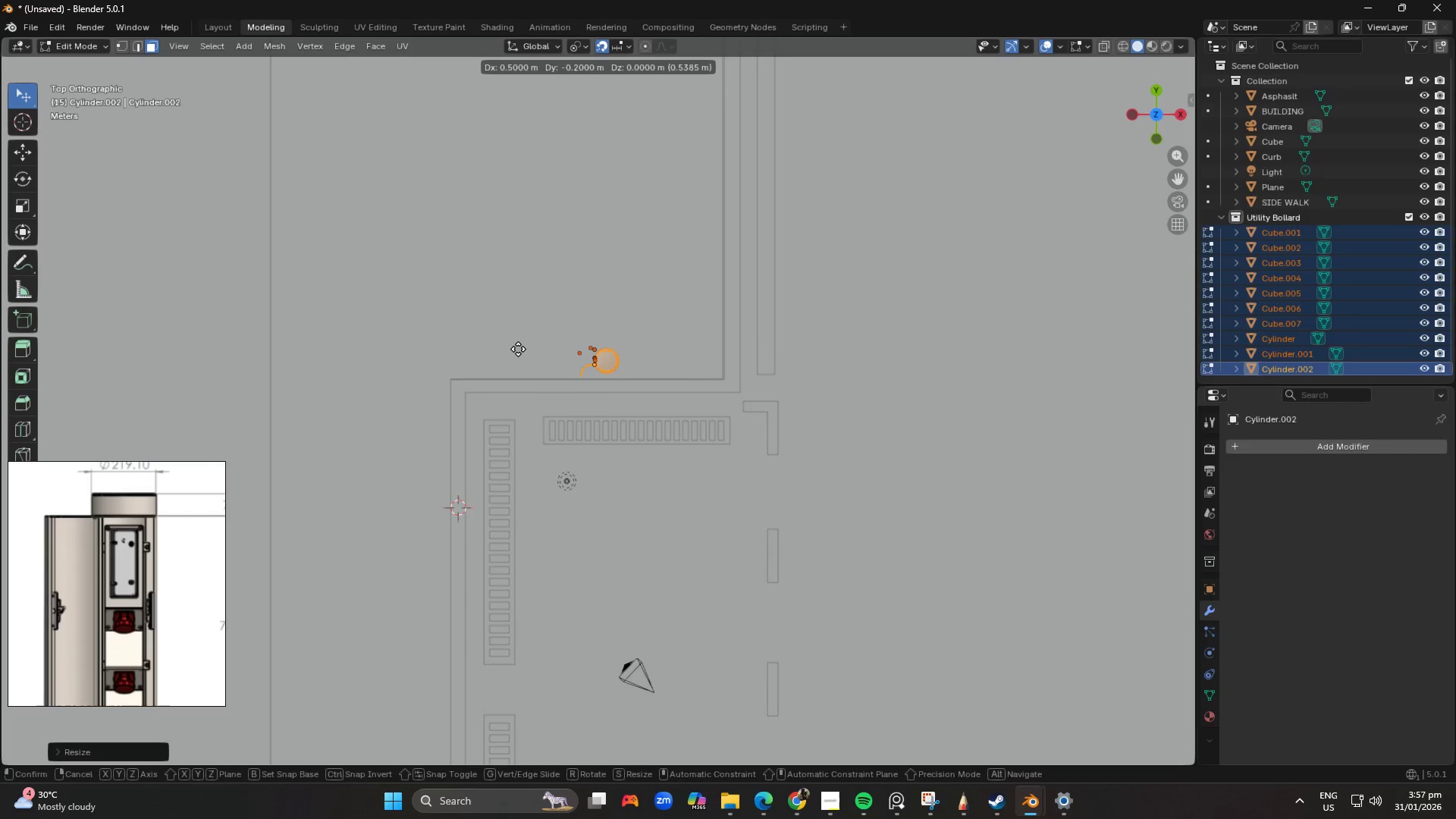 
hold_key(key=ShiftLeft, duration=1.06)
left_click([518, 349])
 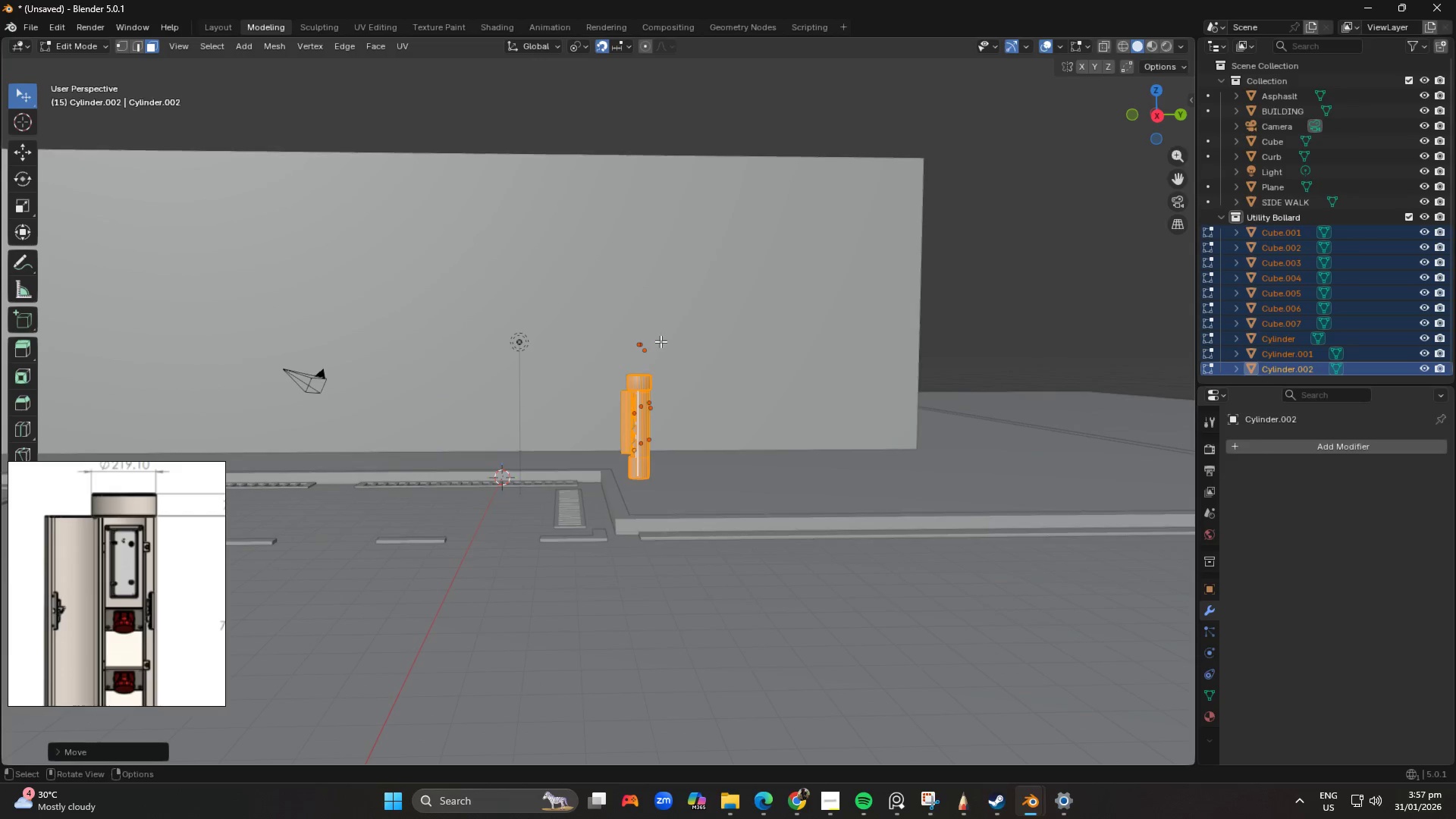 
key(Numpad9)
 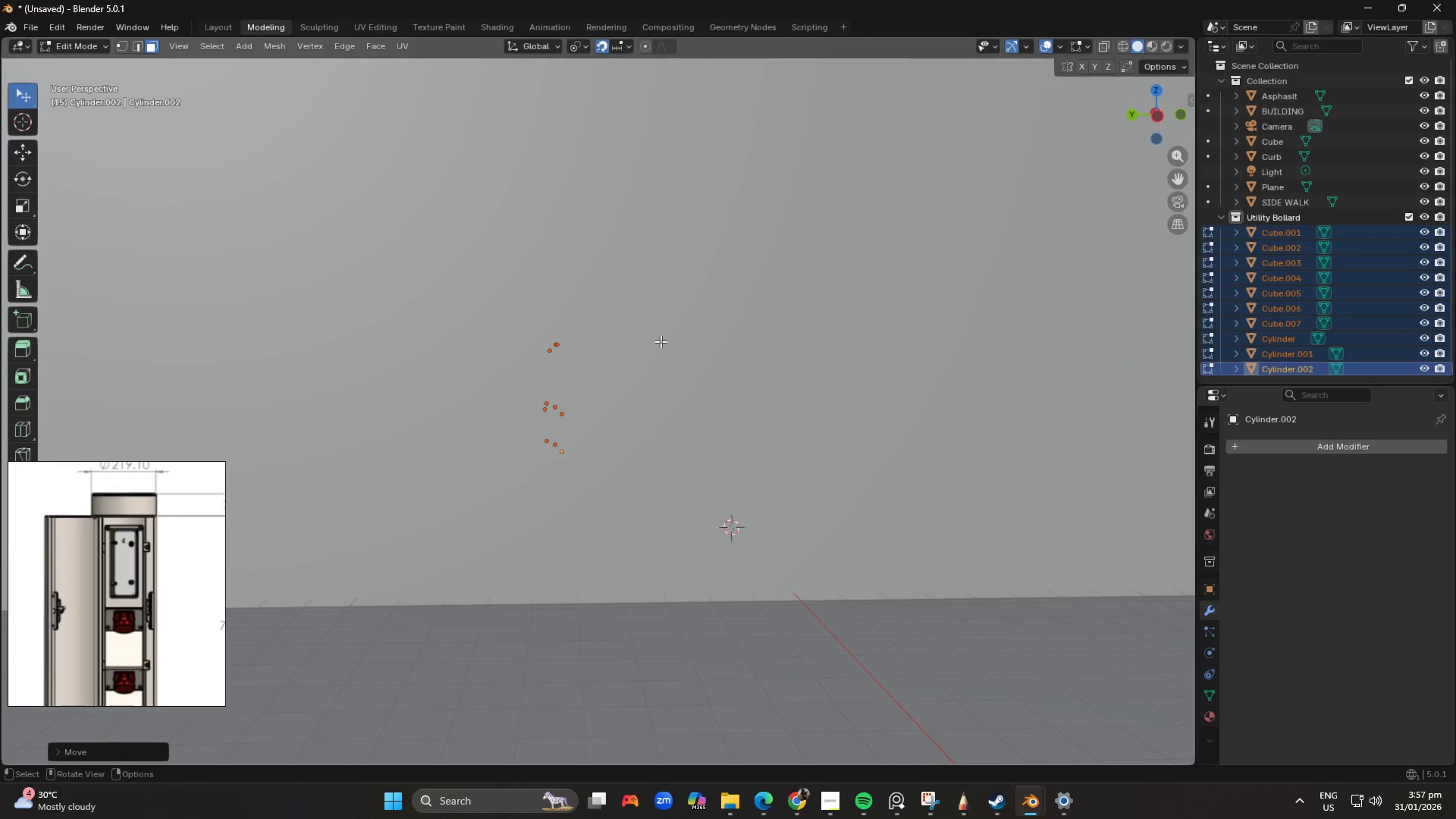 
key(Numpad3)
 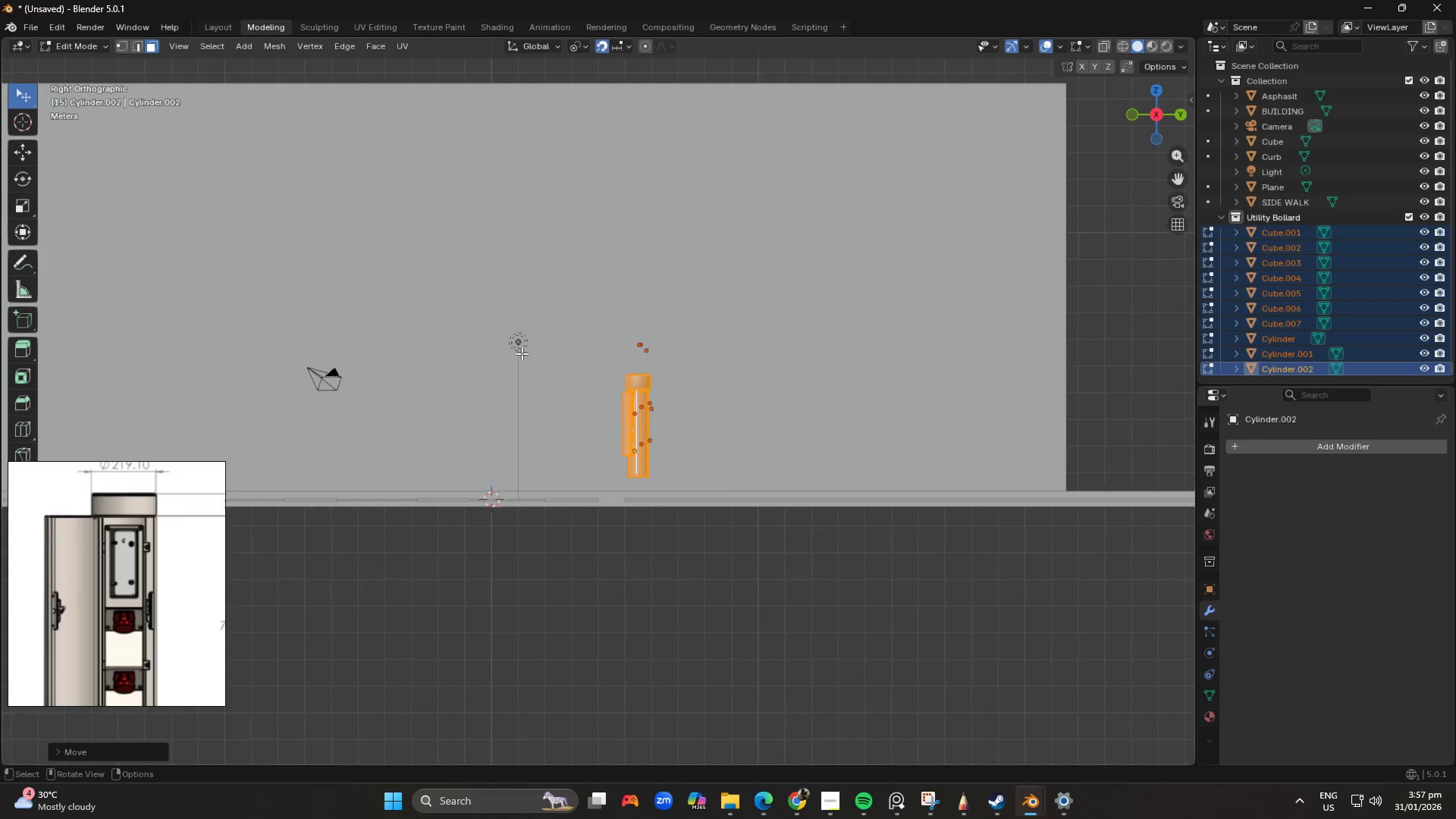 
type(gz)
 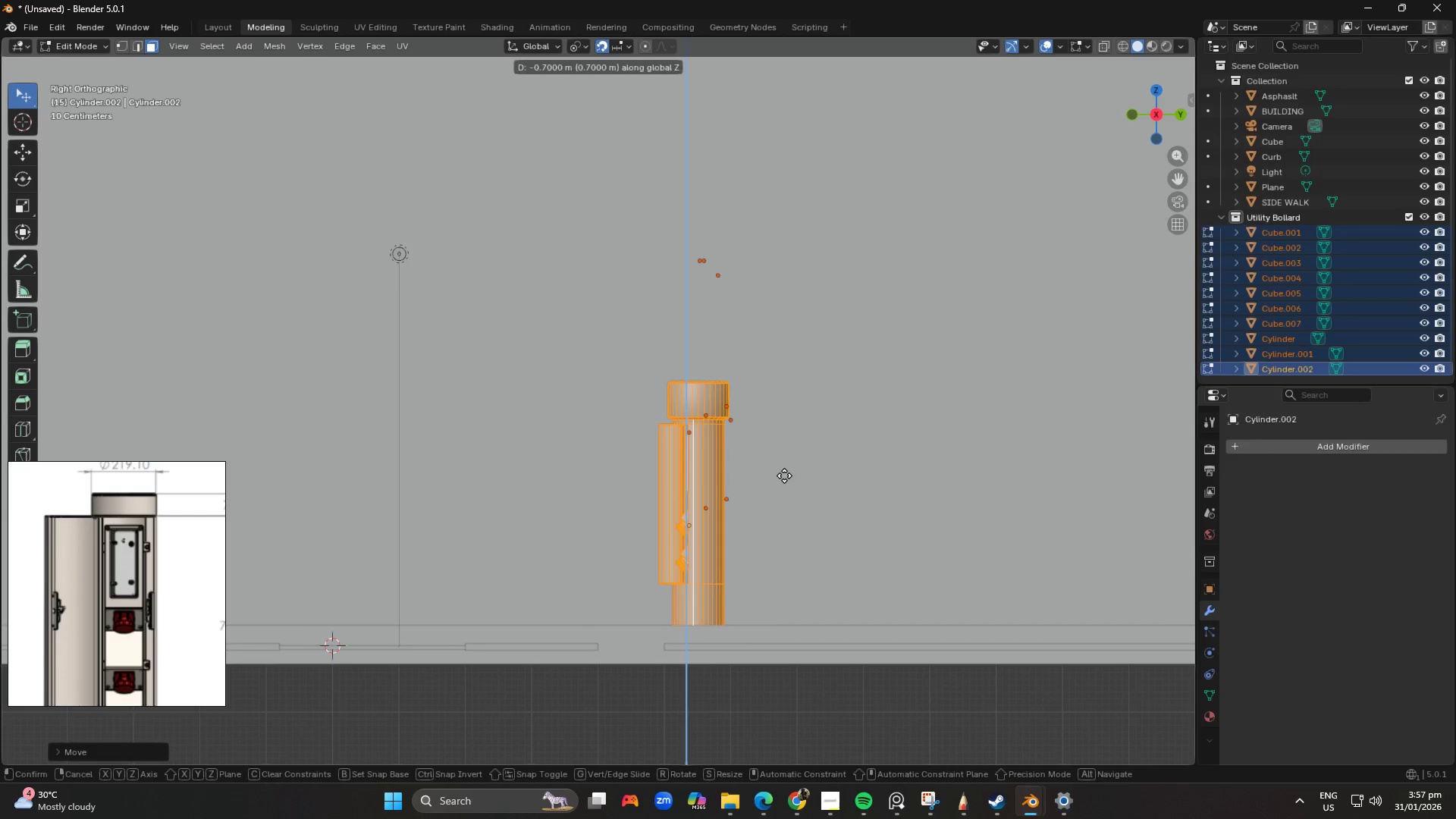 
scroll: coordinate [774, 416], scroll_direction: up, amount: 5.0
 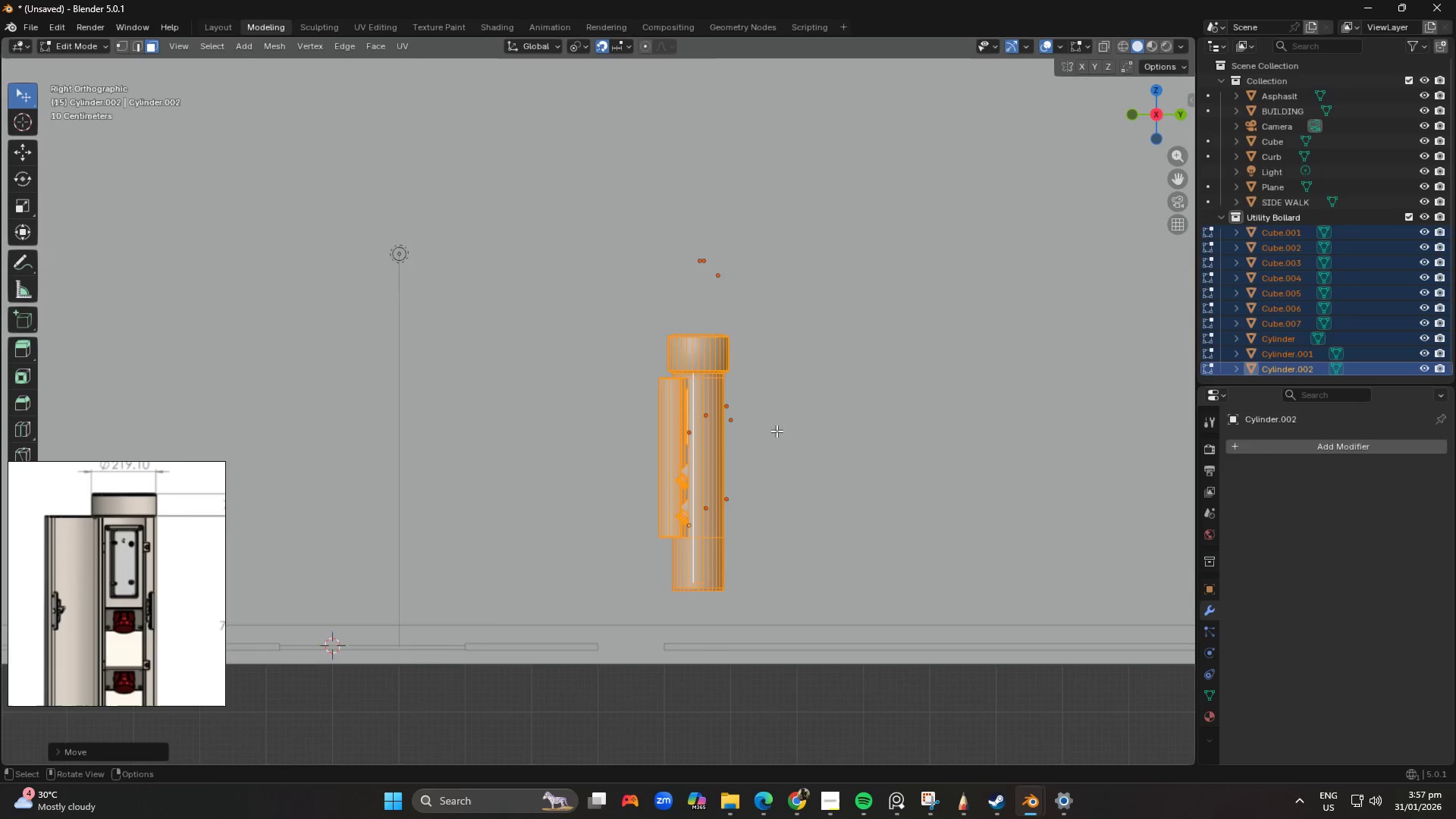 
left_click([784, 475])
 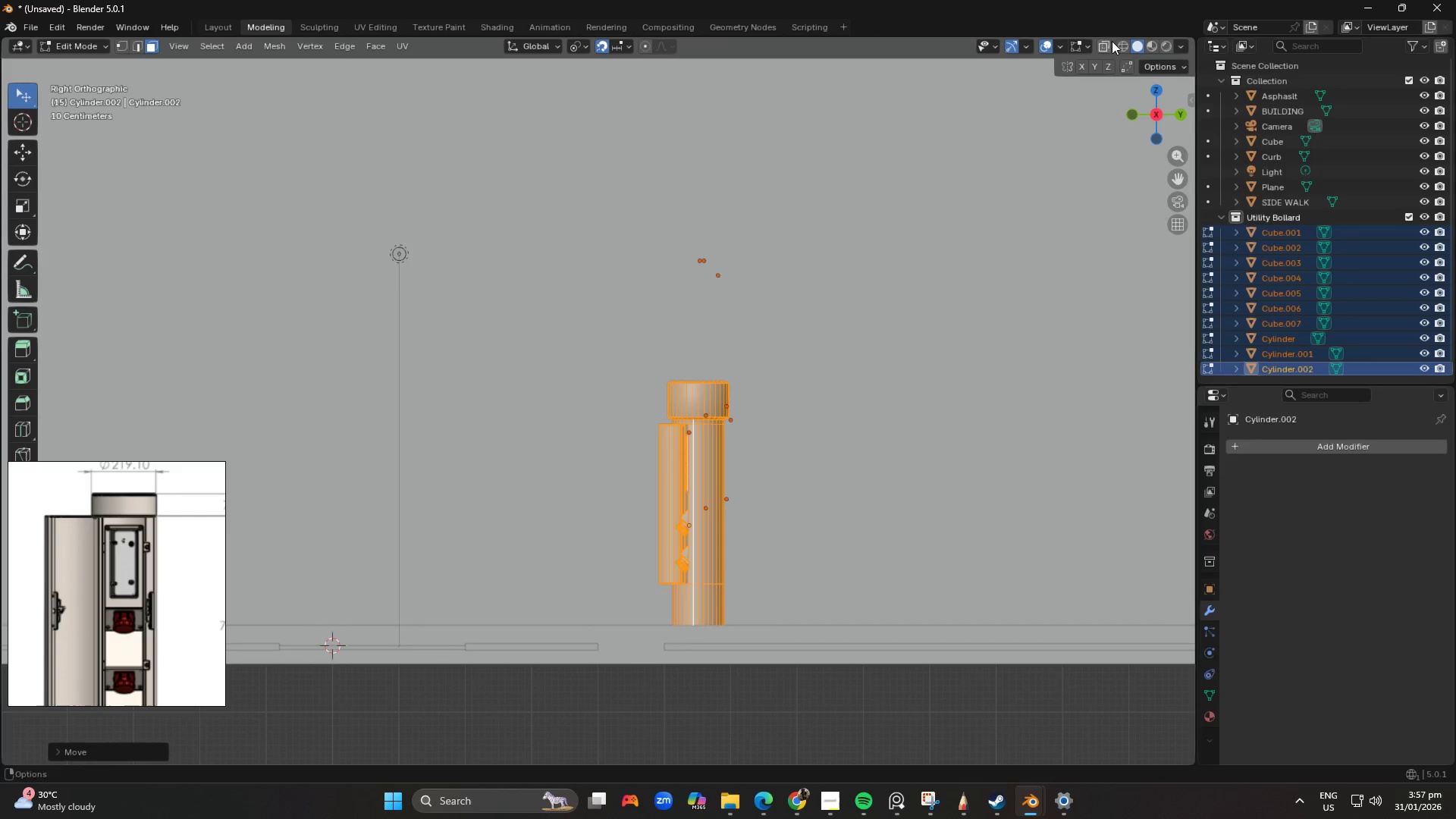 
left_click([1110, 42])
 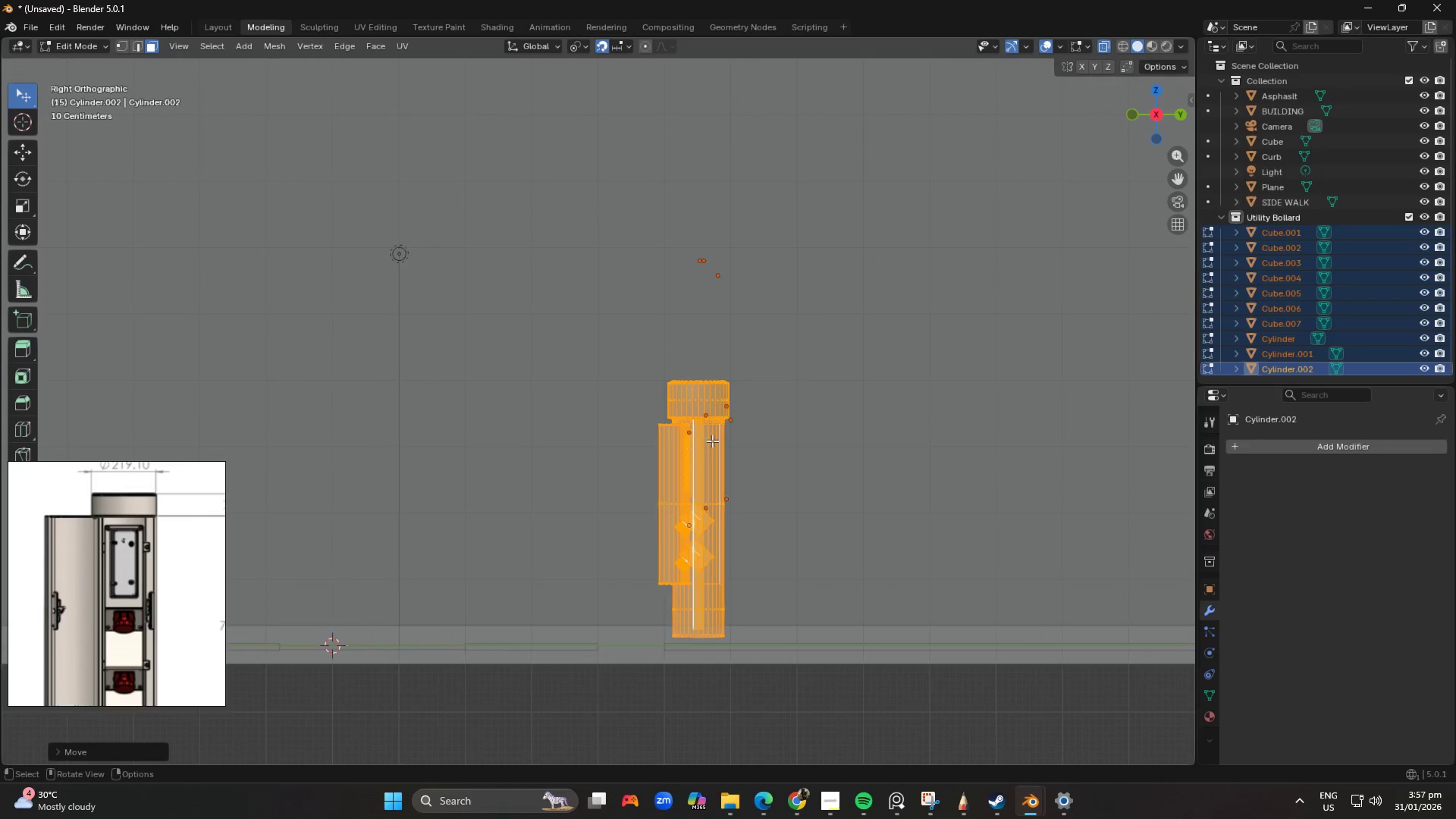 
key(Shift+ShiftLeft)
 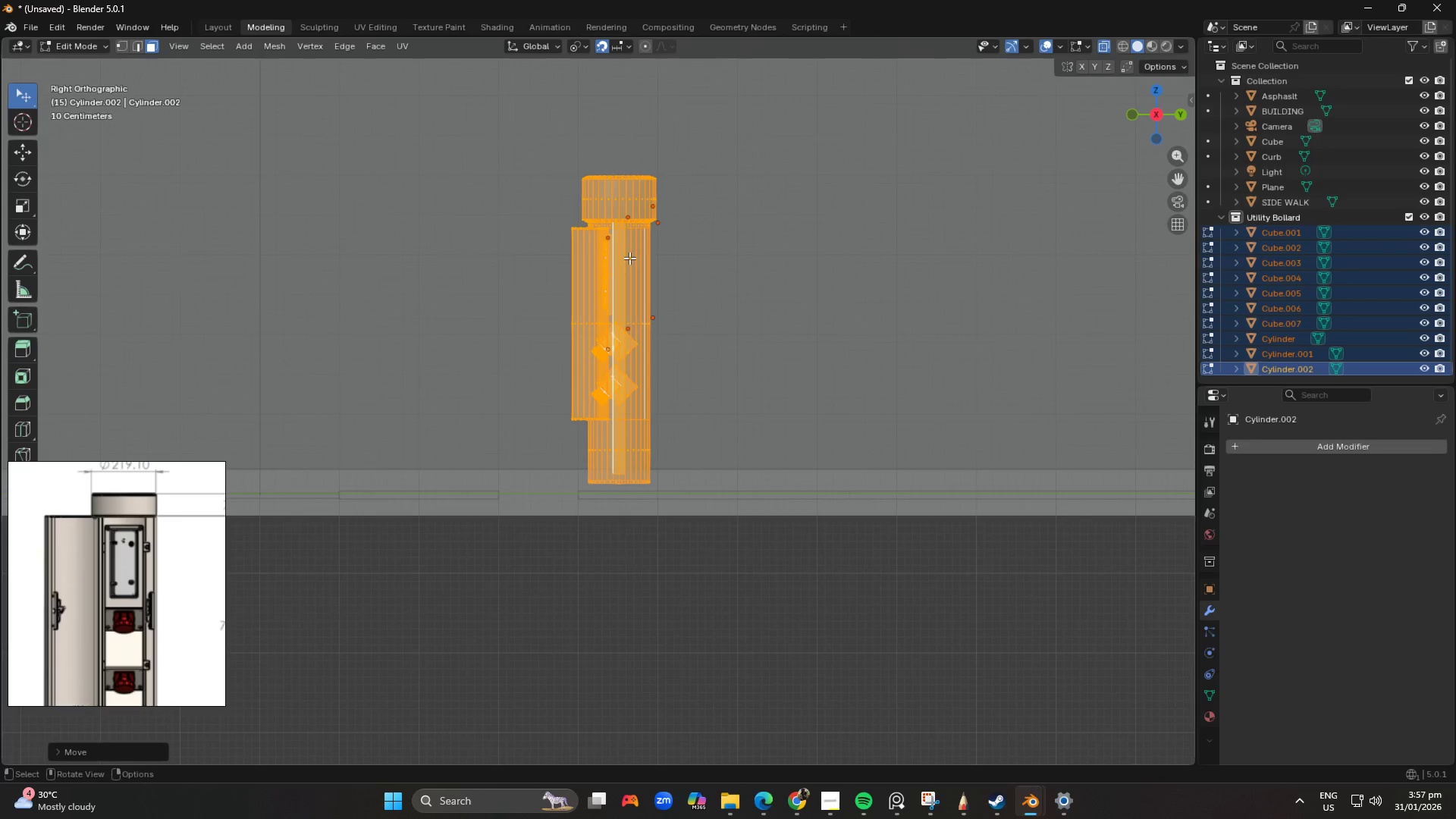 
scroll: coordinate [635, 263], scroll_direction: up, amount: 2.0
 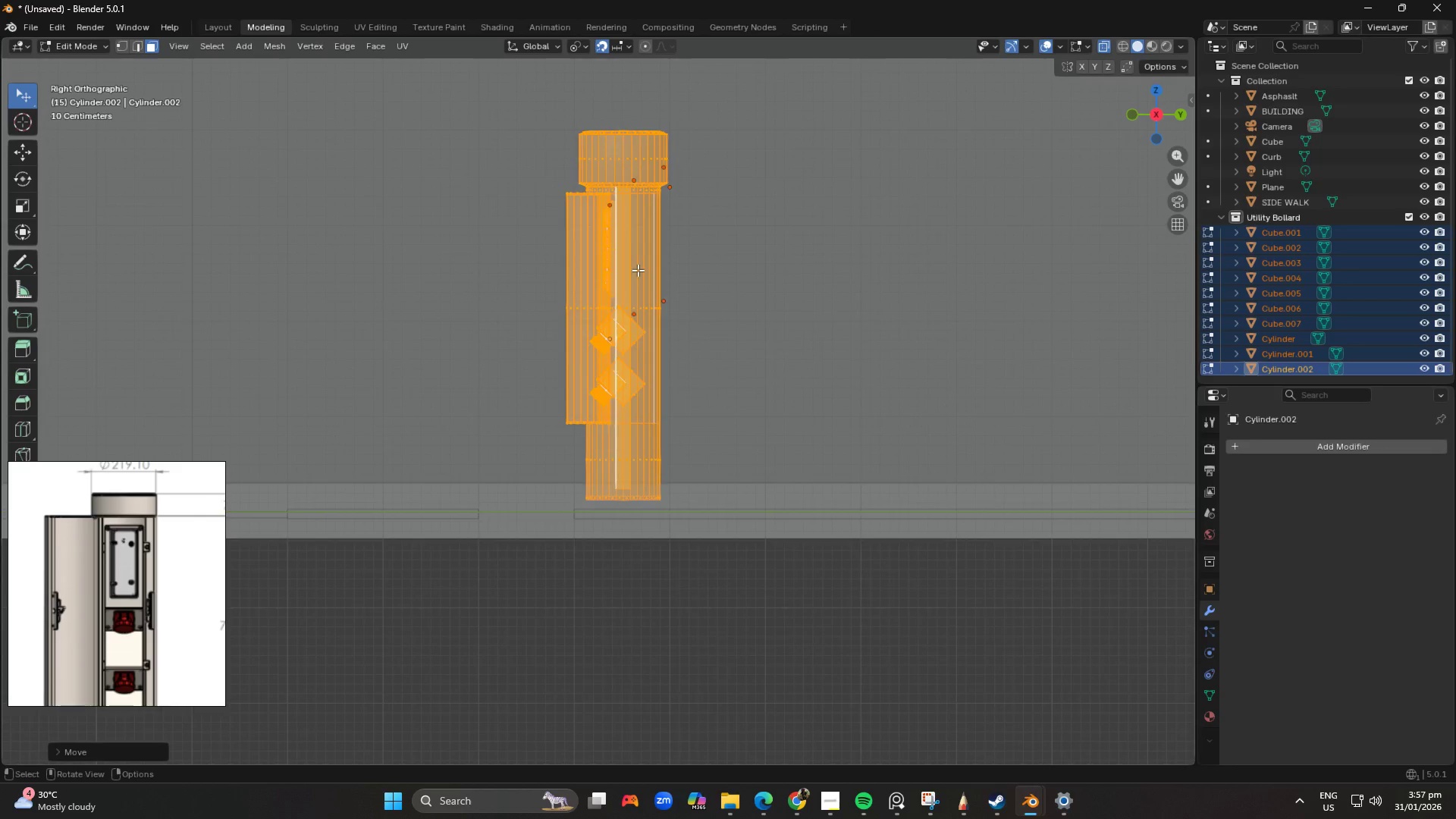 
scroll: coordinate [641, 284], scroll_direction: down, amount: 3.0
 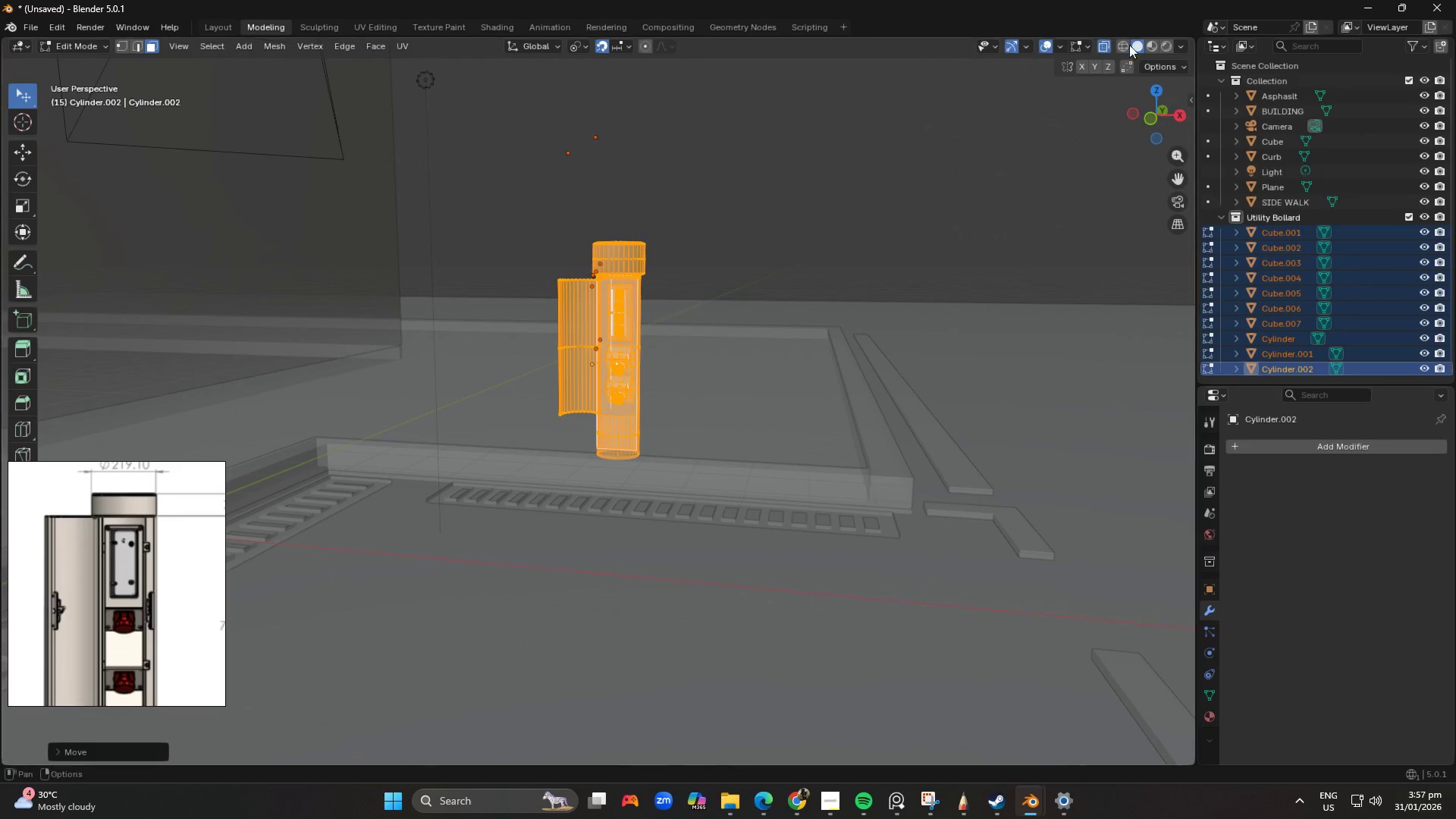 
left_click([1103, 44])
 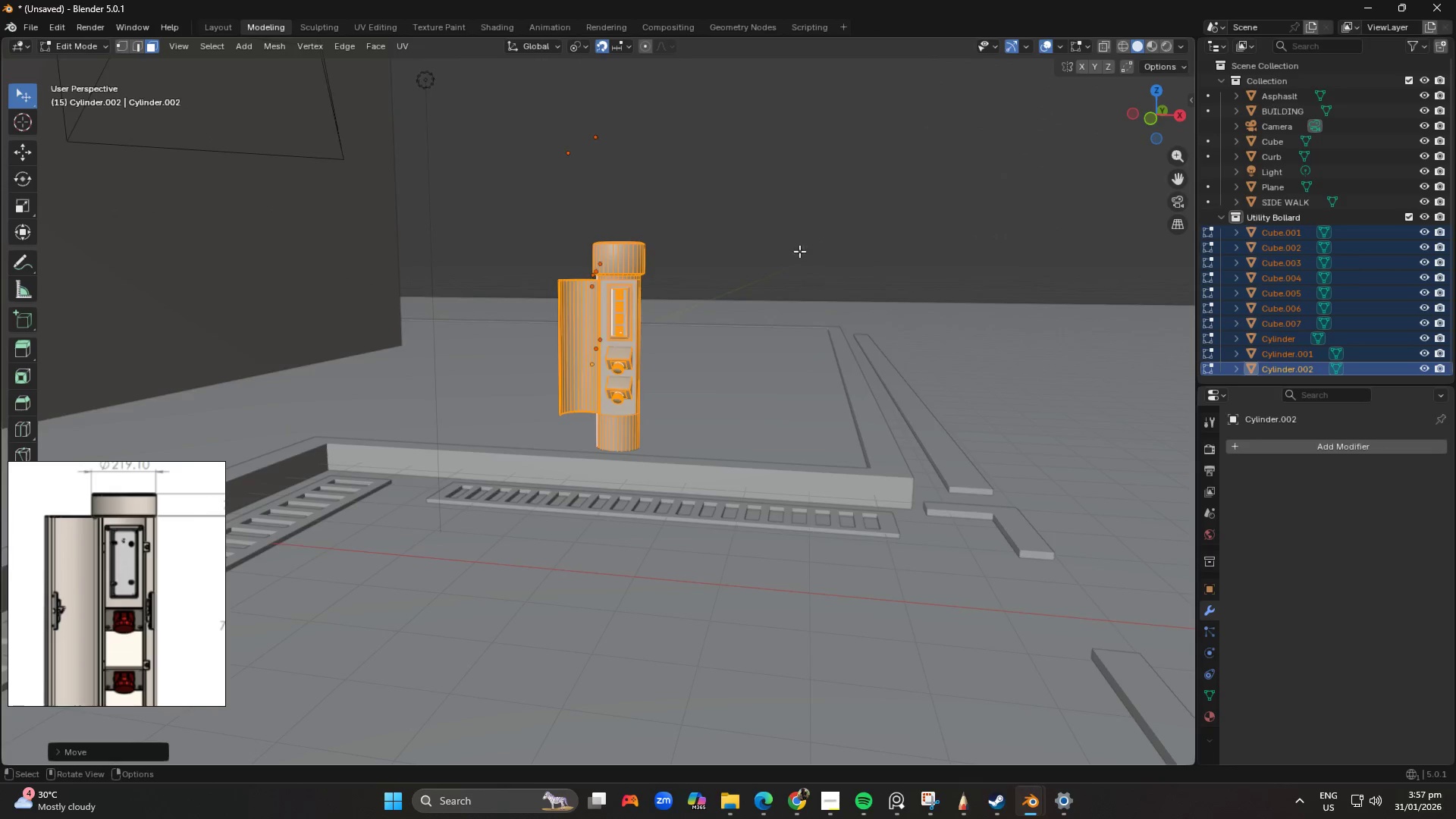 
scroll: coordinate [795, 260], scroll_direction: down, amount: 2.0
 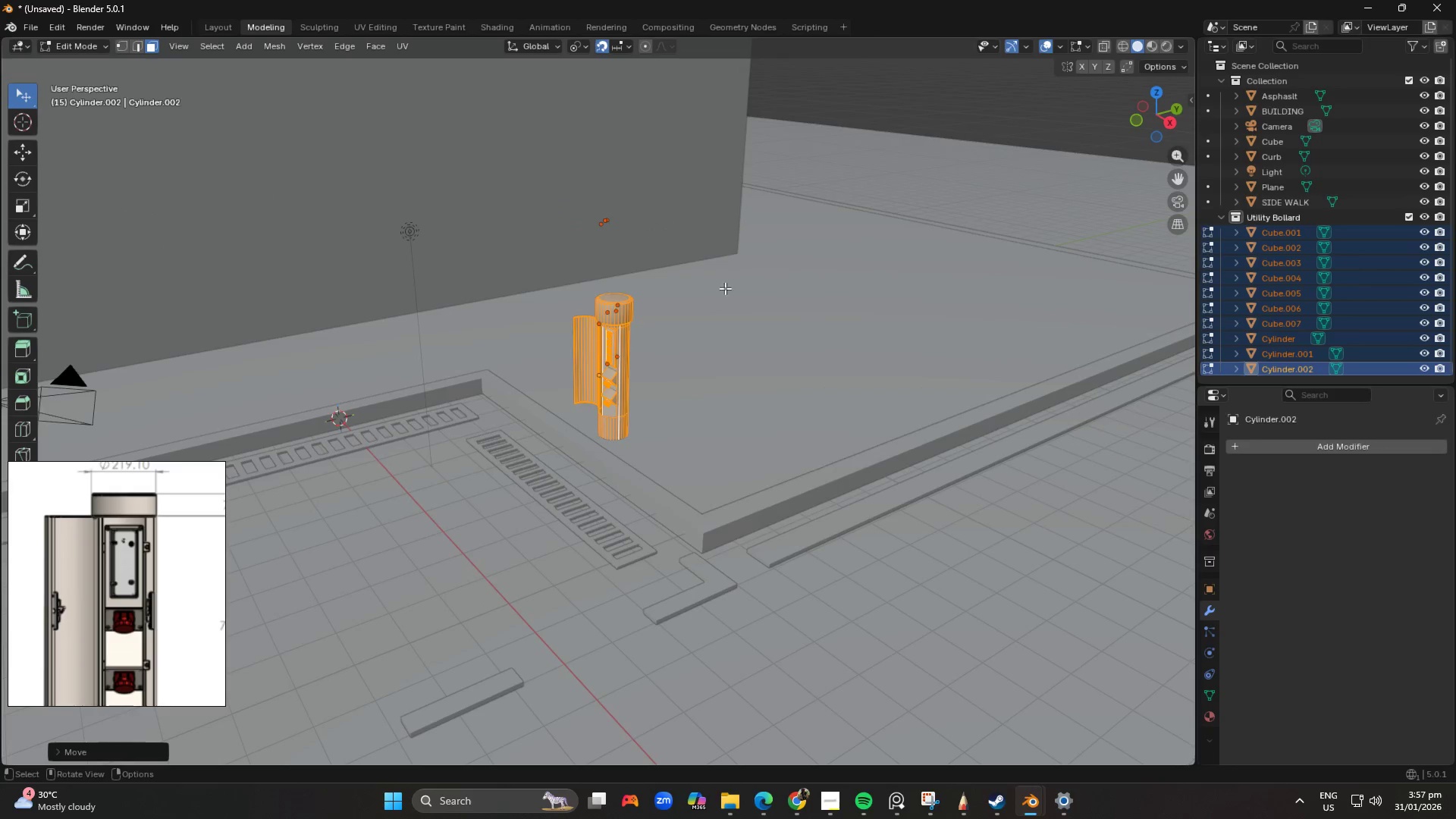 
key(Tab)
 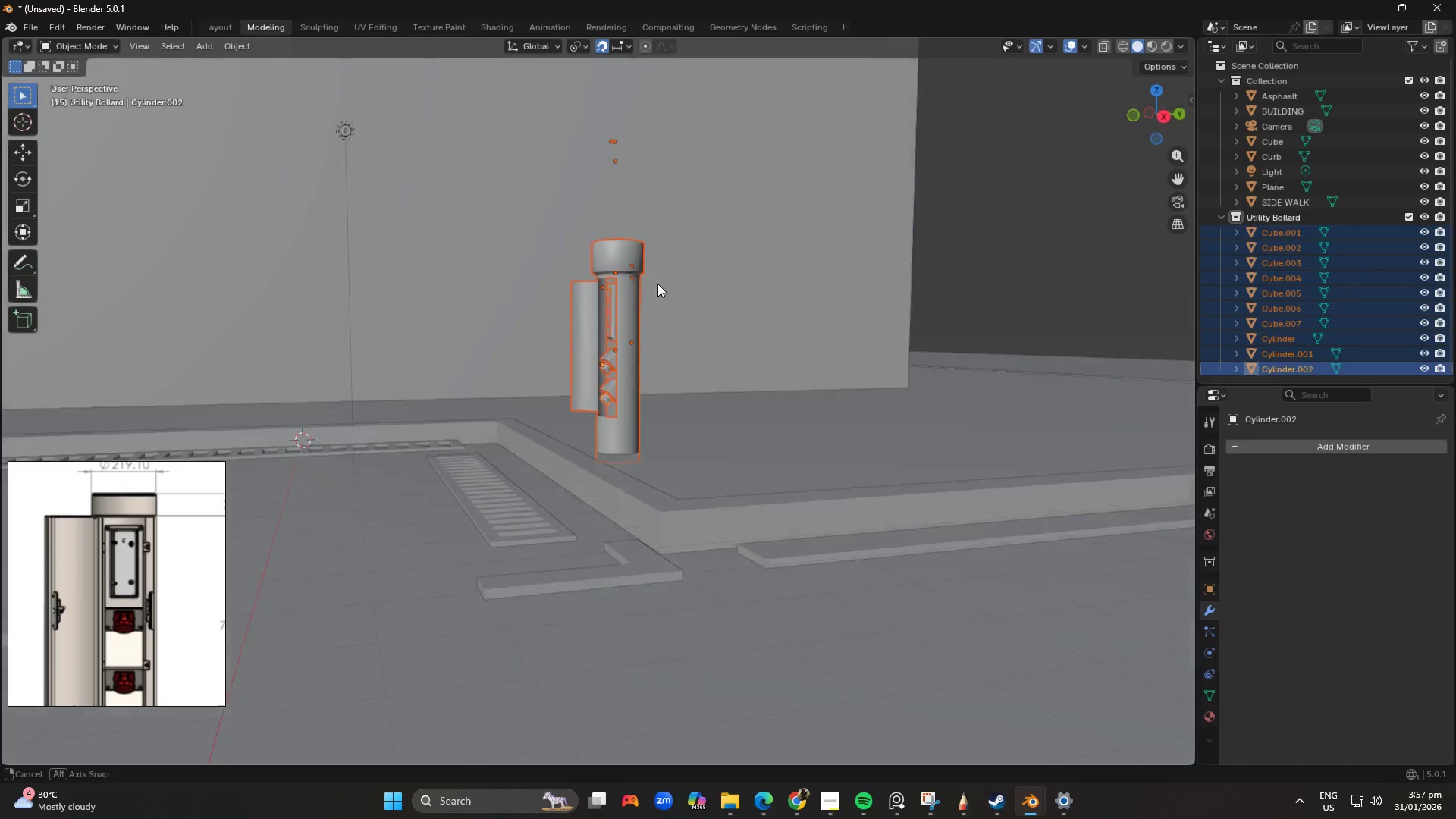 
scroll: coordinate [742, 288], scroll_direction: up, amount: 2.0
 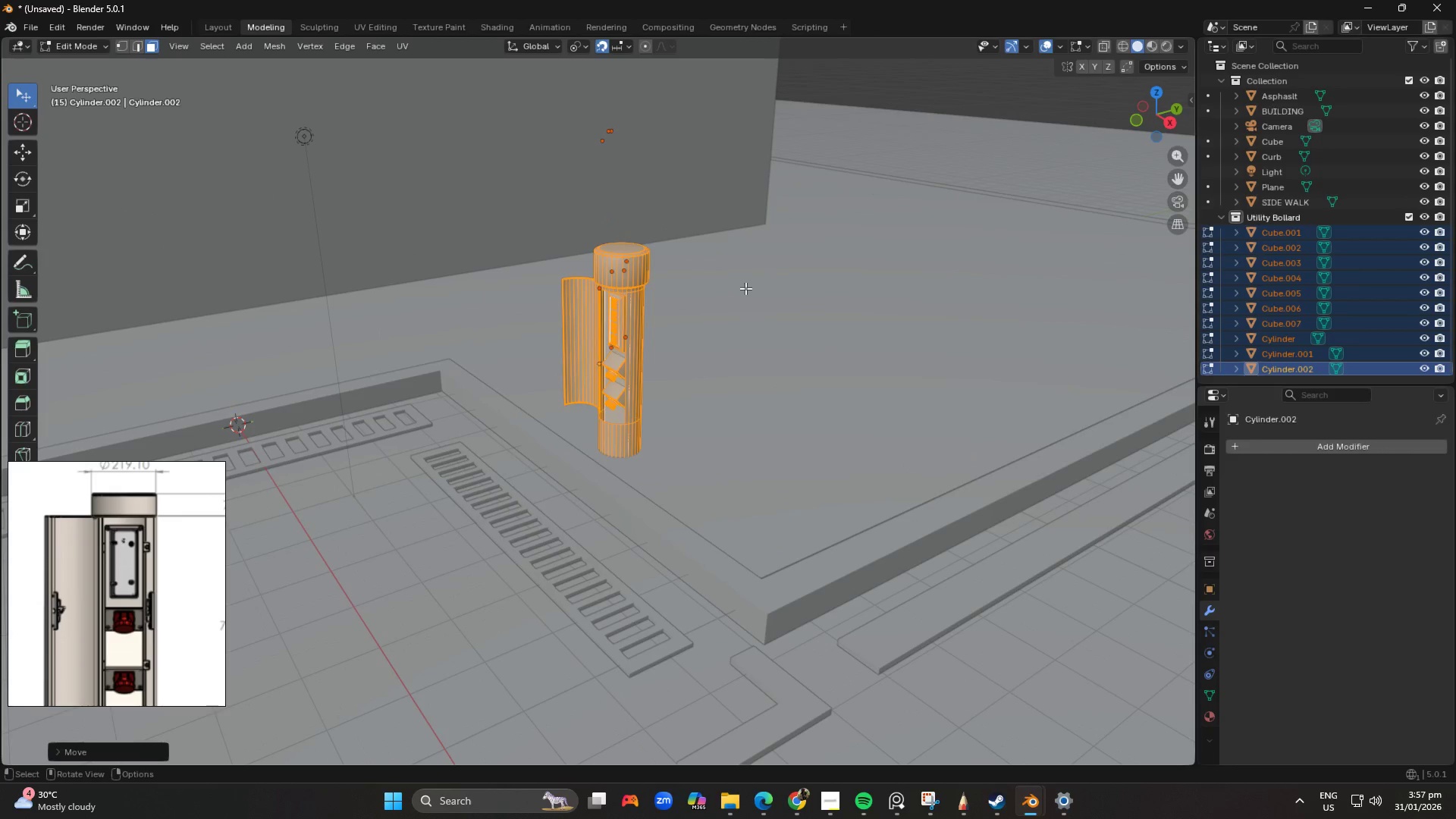 
type(gz)
key(Tab)
type(gz)
 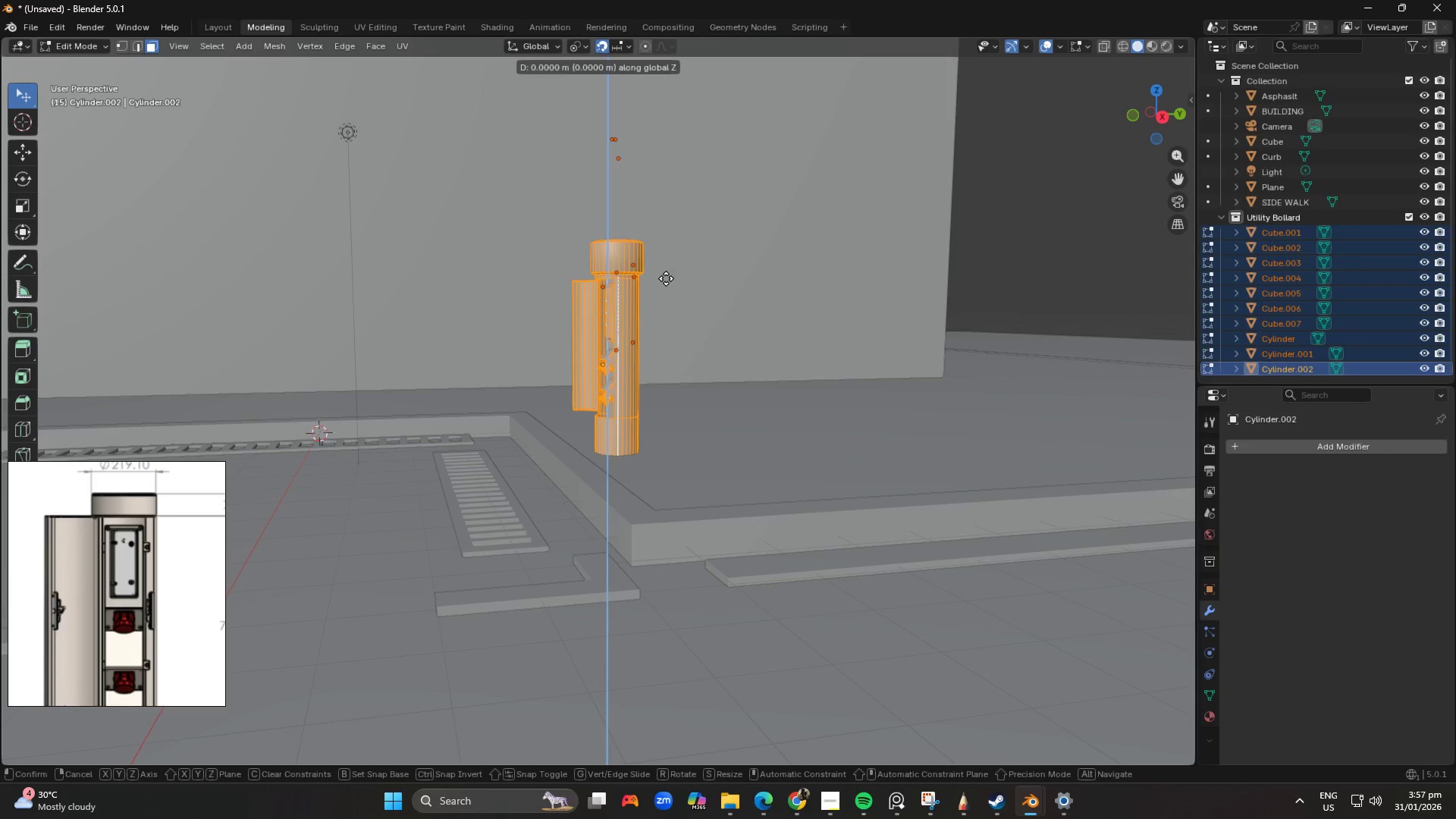 
hold_key(key=ShiftLeft, duration=1.5)
 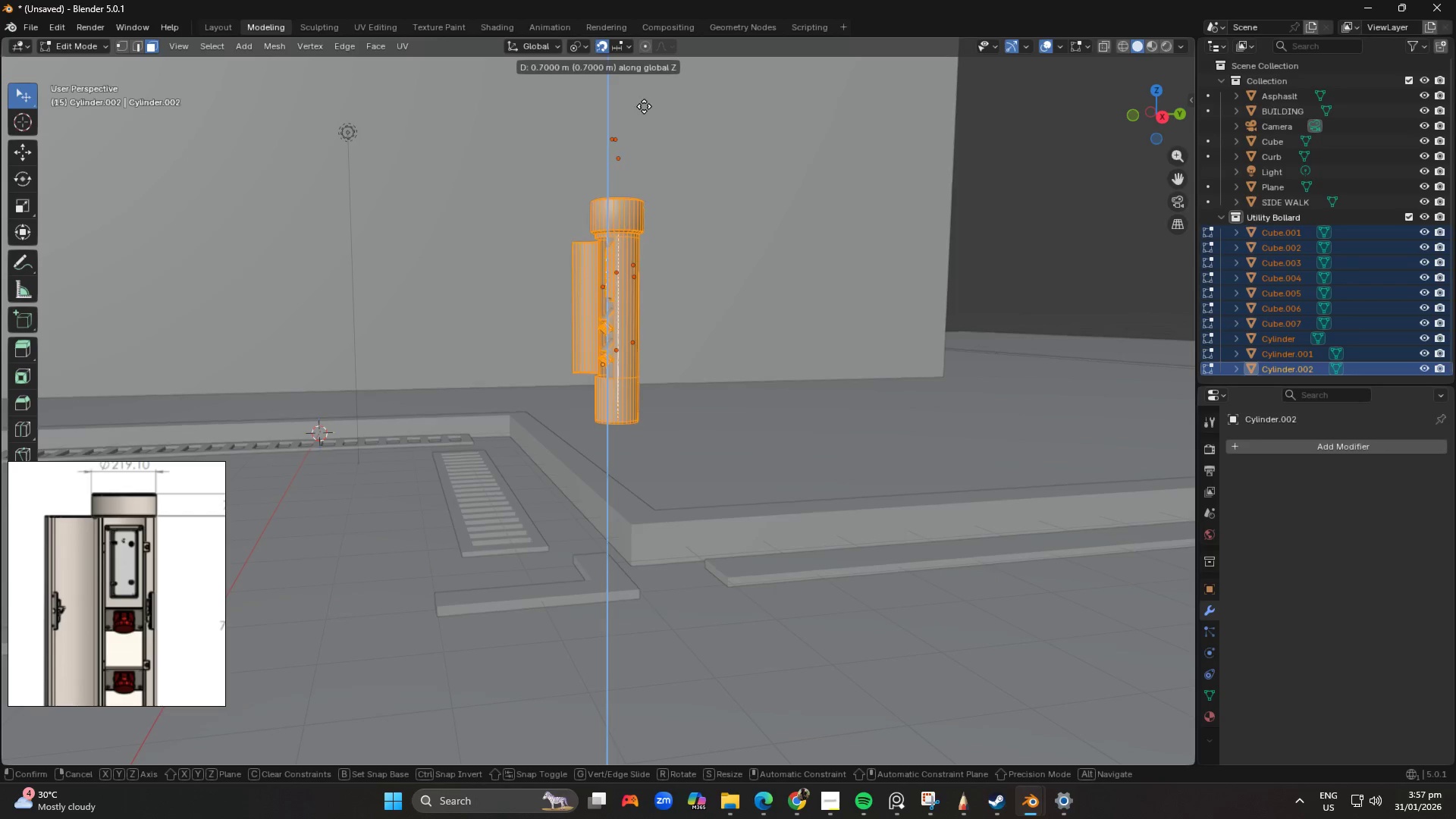 
hold_key(key=ShiftLeft, duration=1.5)
 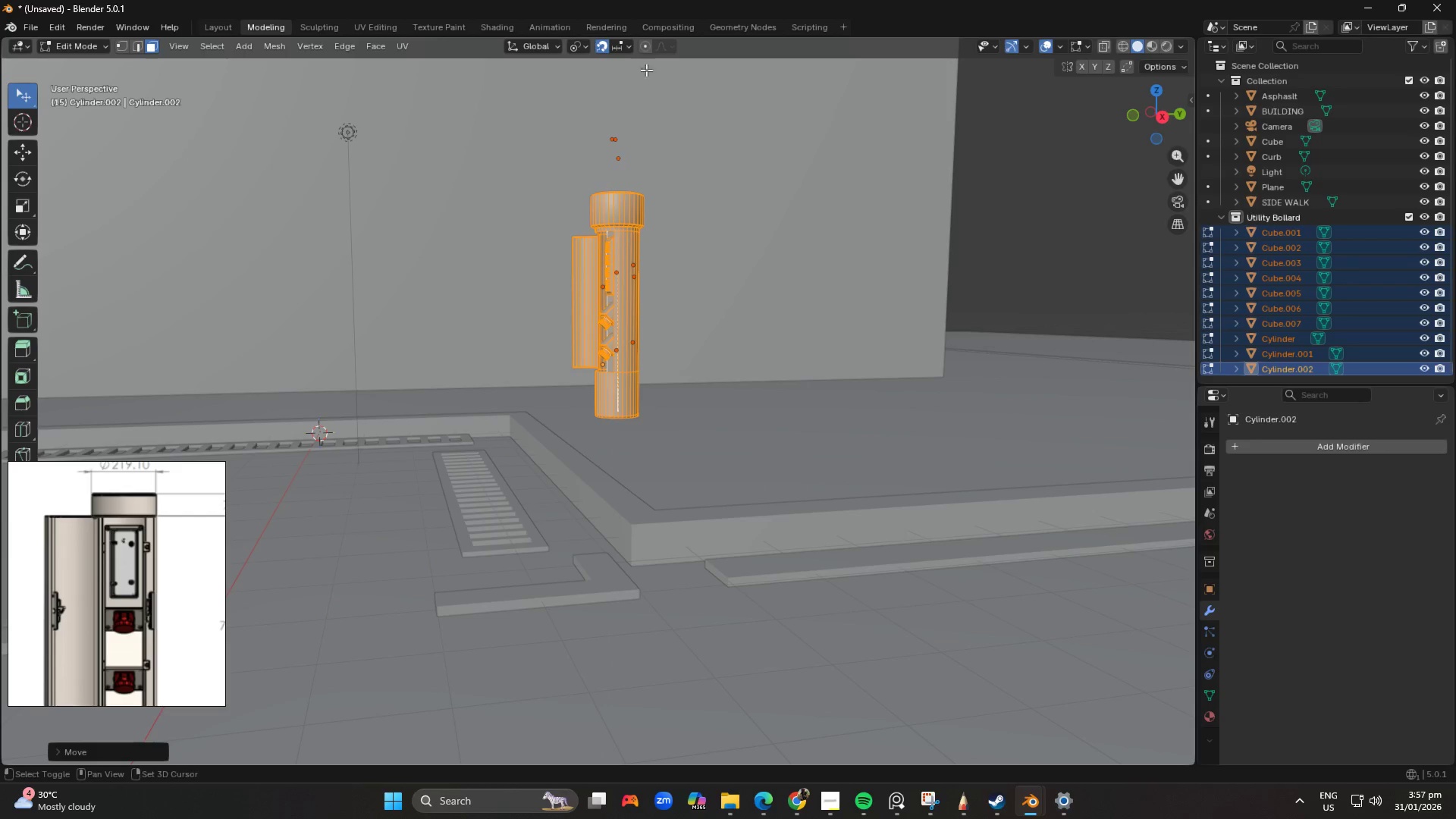 
key(Shift+ShiftLeft)
 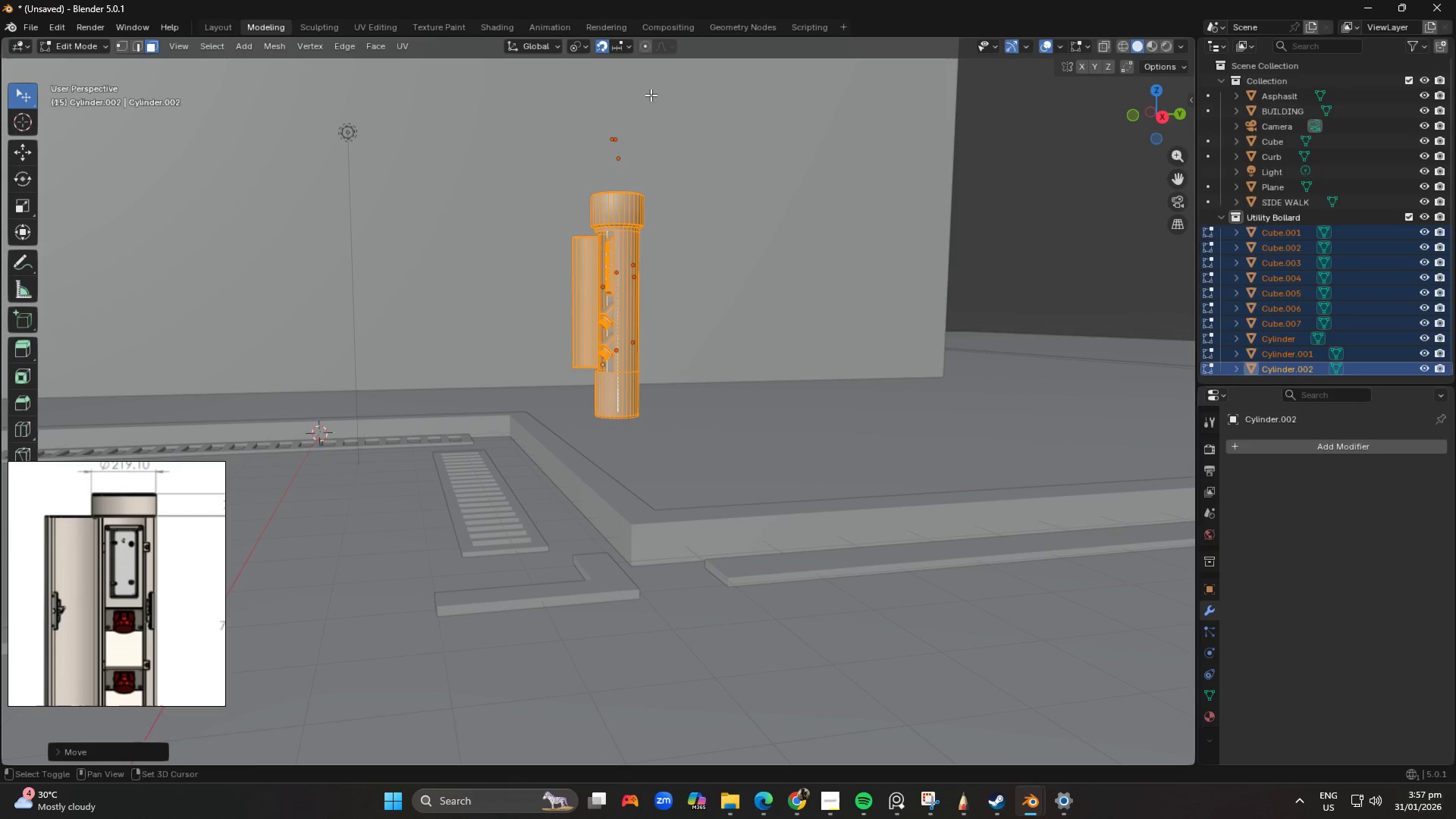 
key(Shift+ShiftLeft)
 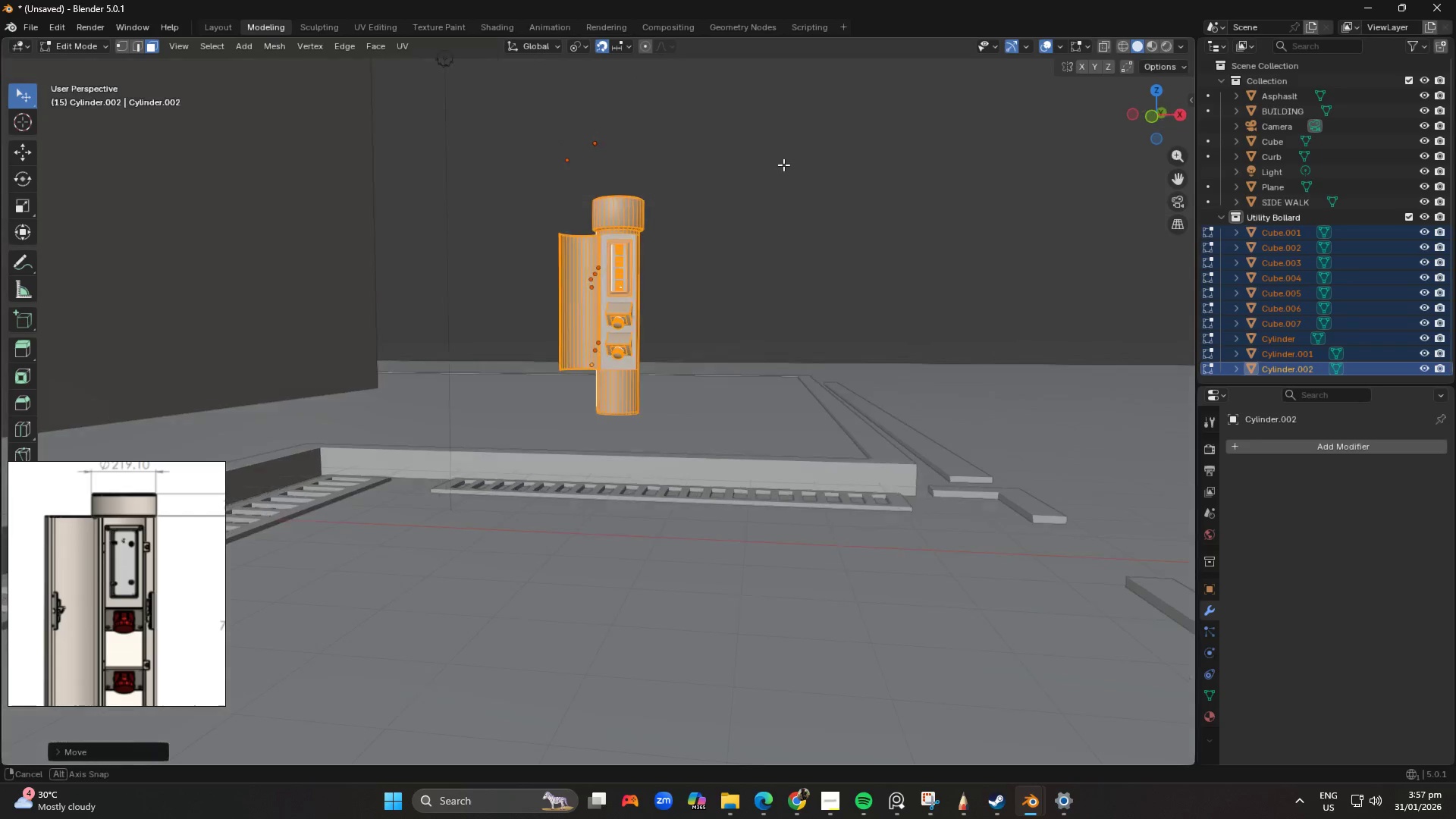 
key(Tab)
 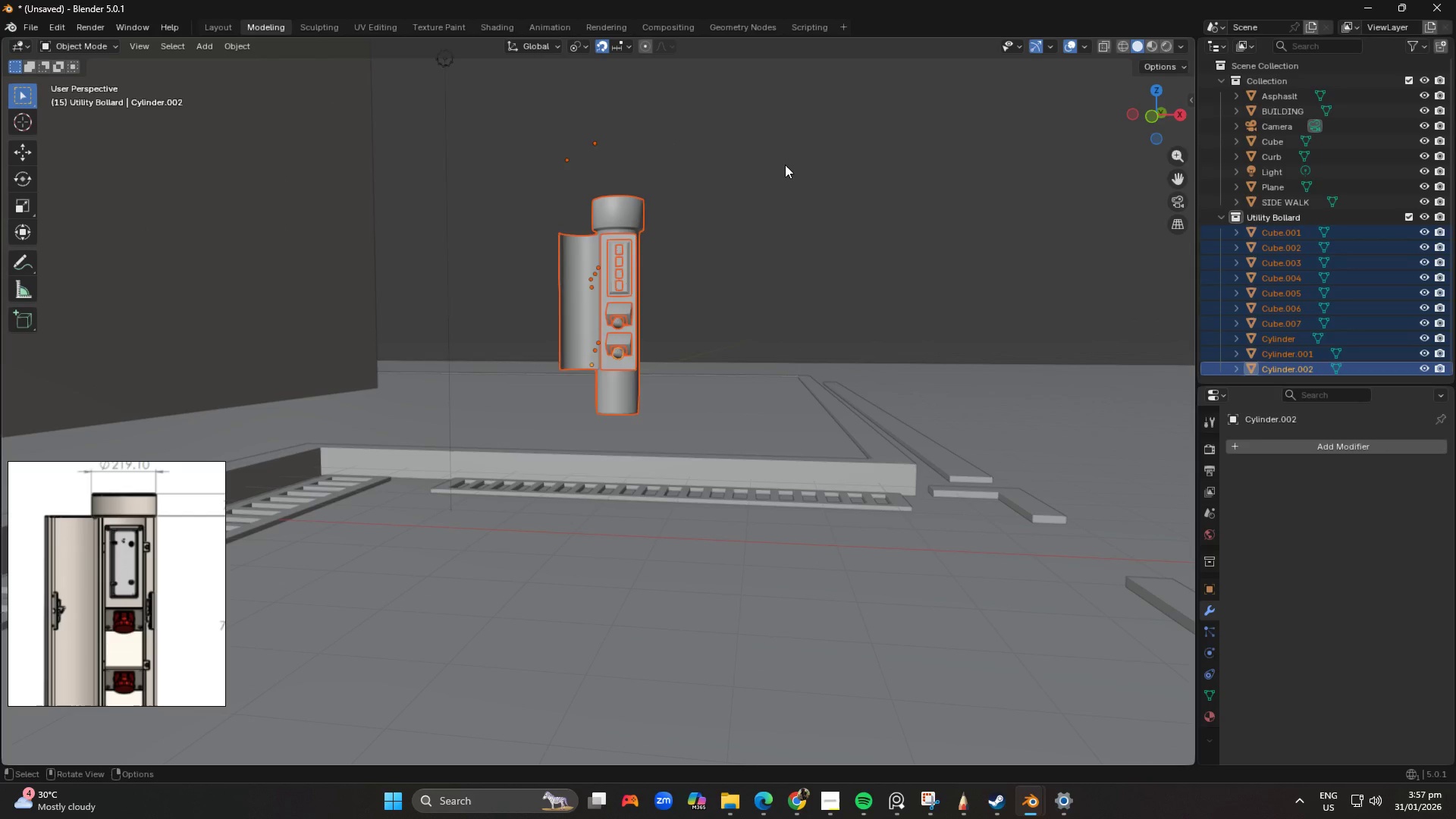 
left_click([785, 165])
 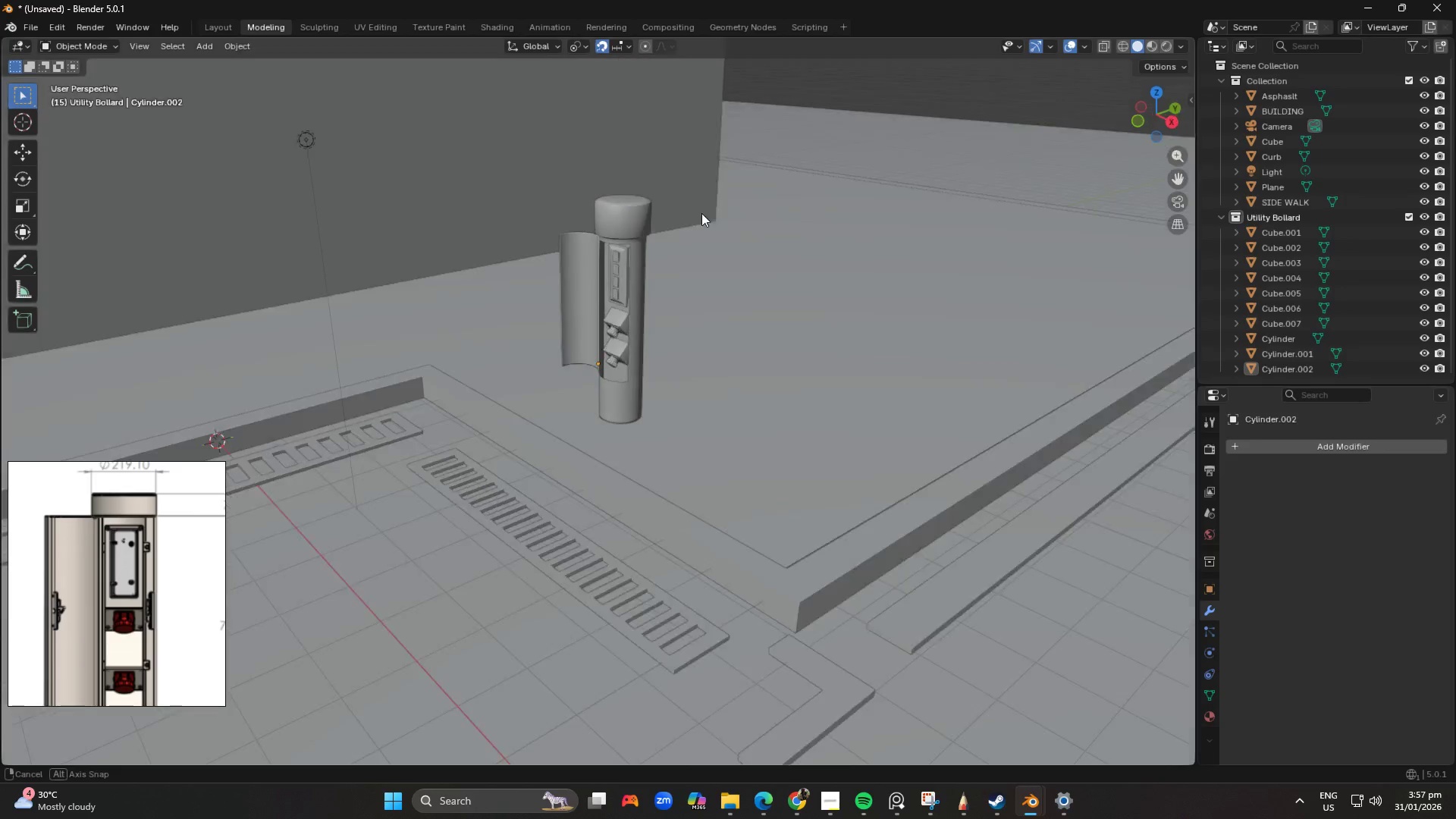 
scroll: coordinate [610, 251], scroll_direction: down, amount: 6.0
 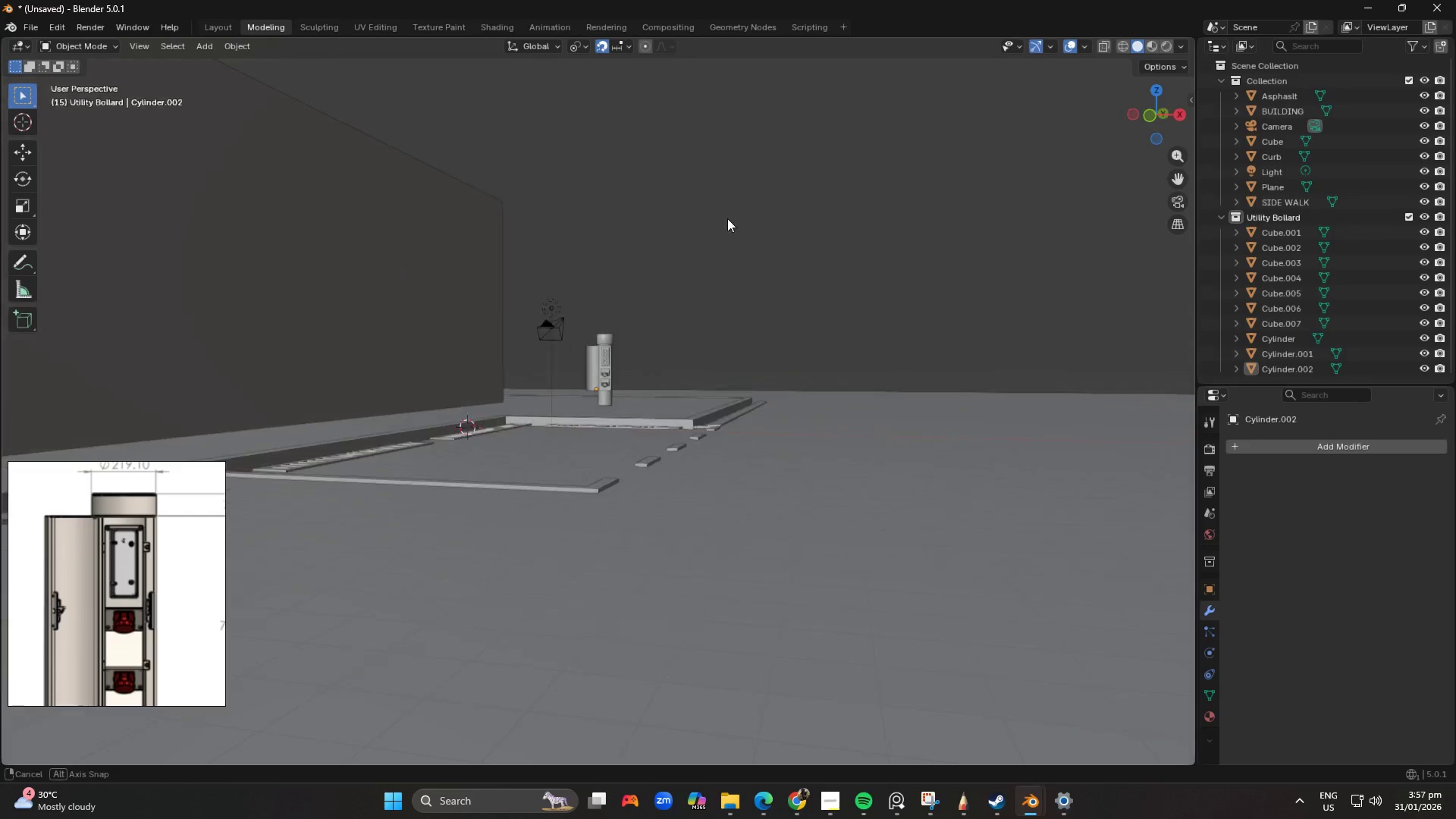 
scroll: coordinate [641, 346], scroll_direction: up, amount: 9.0
 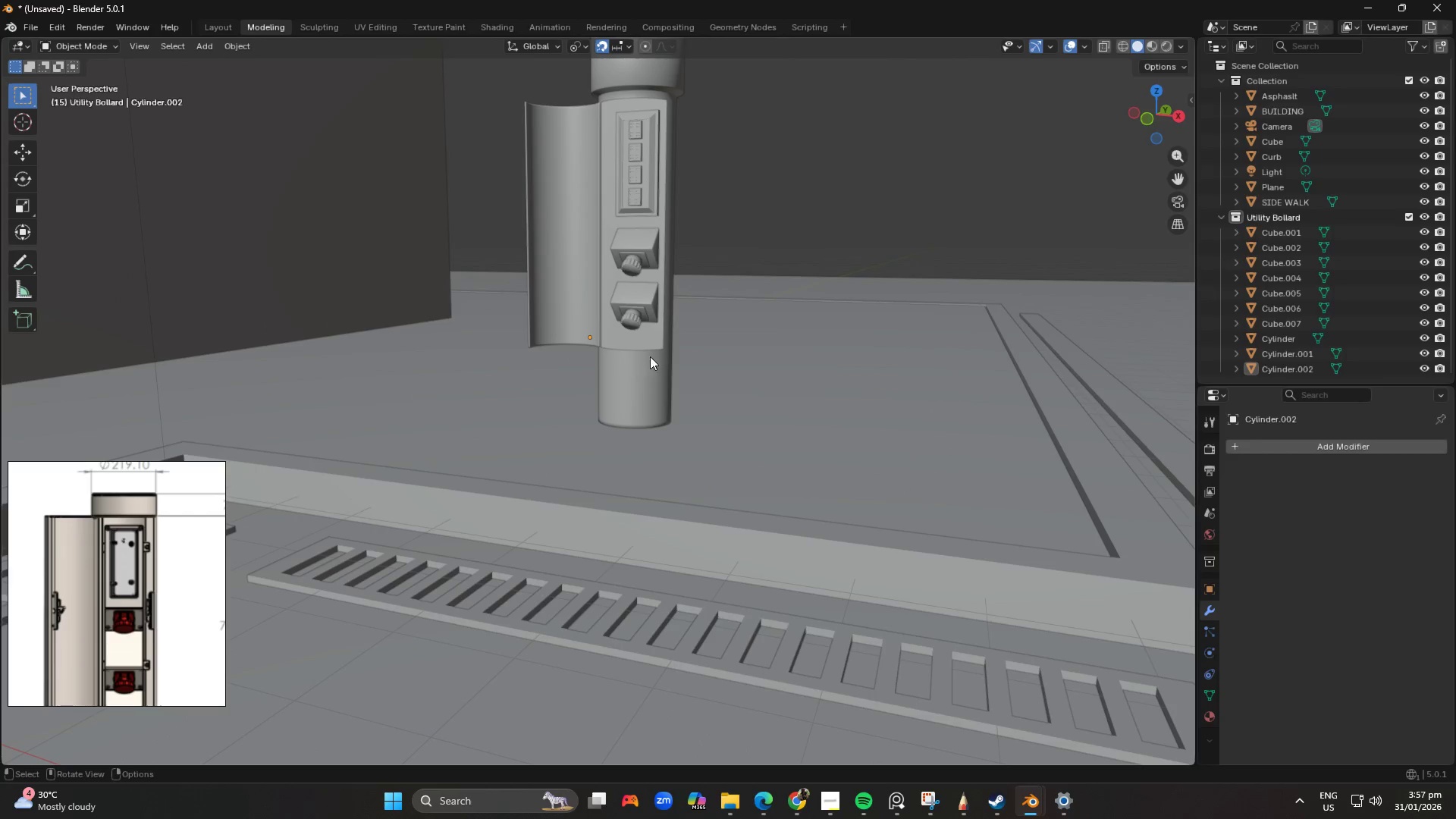 
left_click([651, 339])
 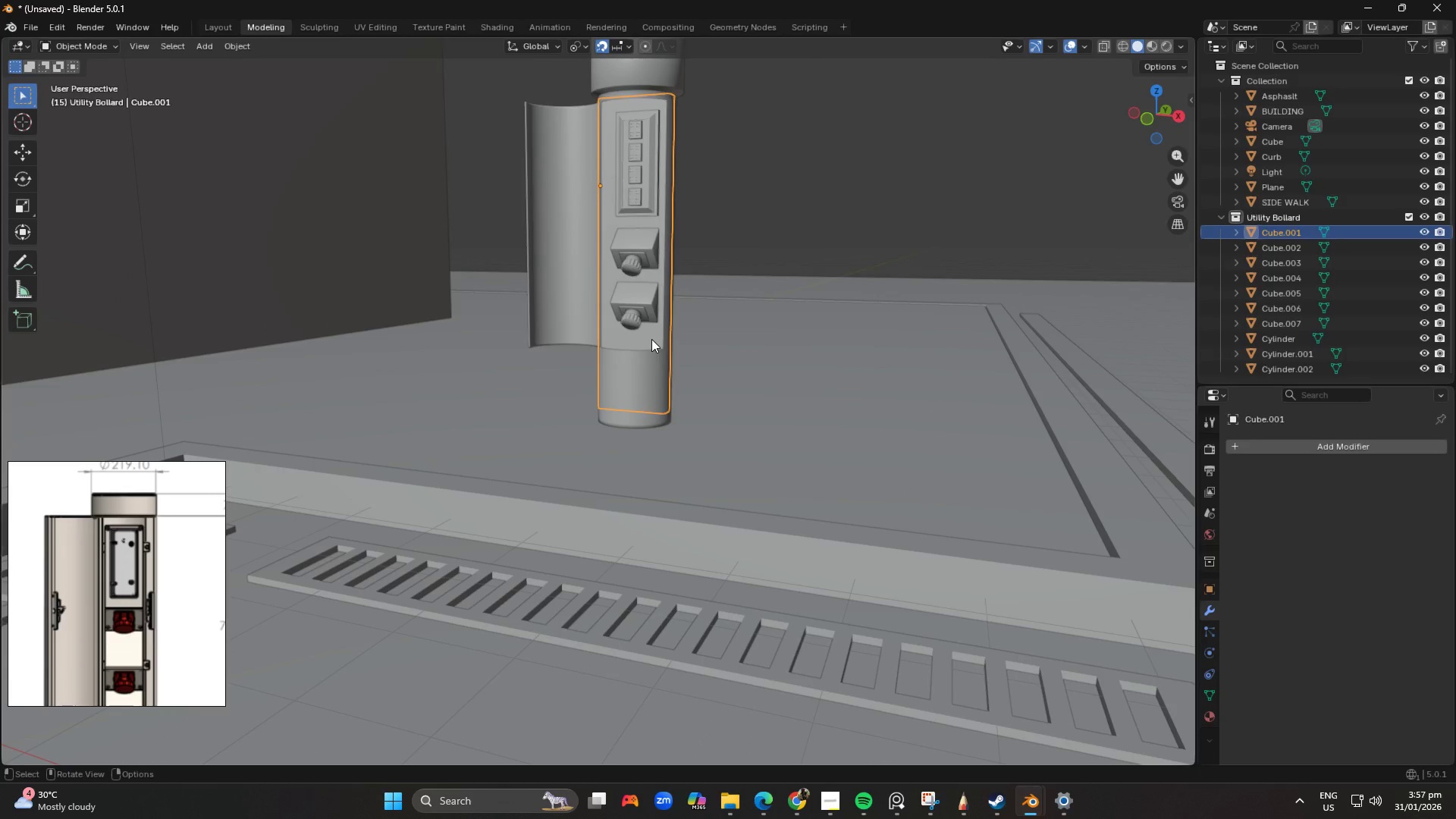 
key(Tab)
 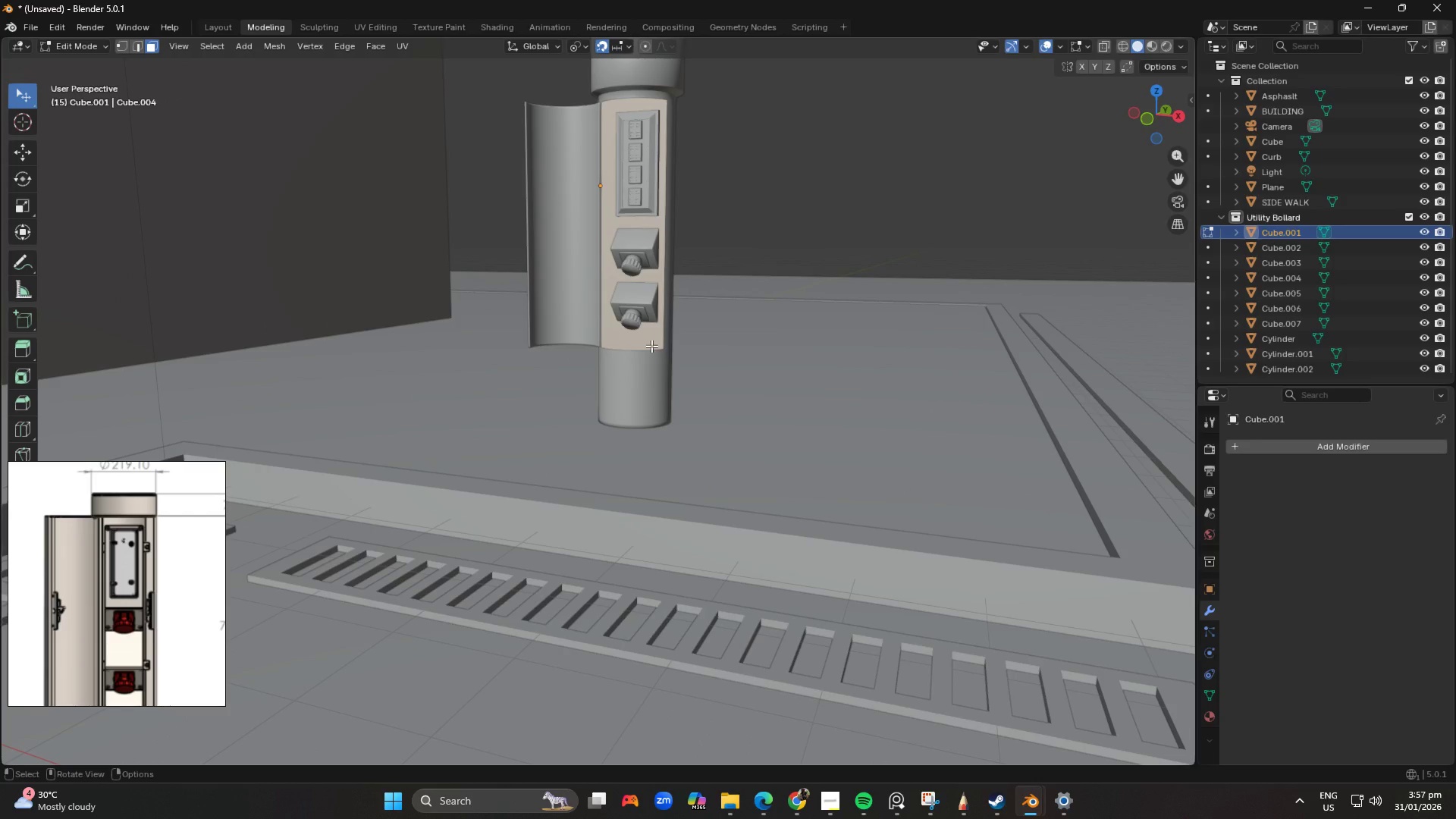 
key(Shift+ShiftLeft)
 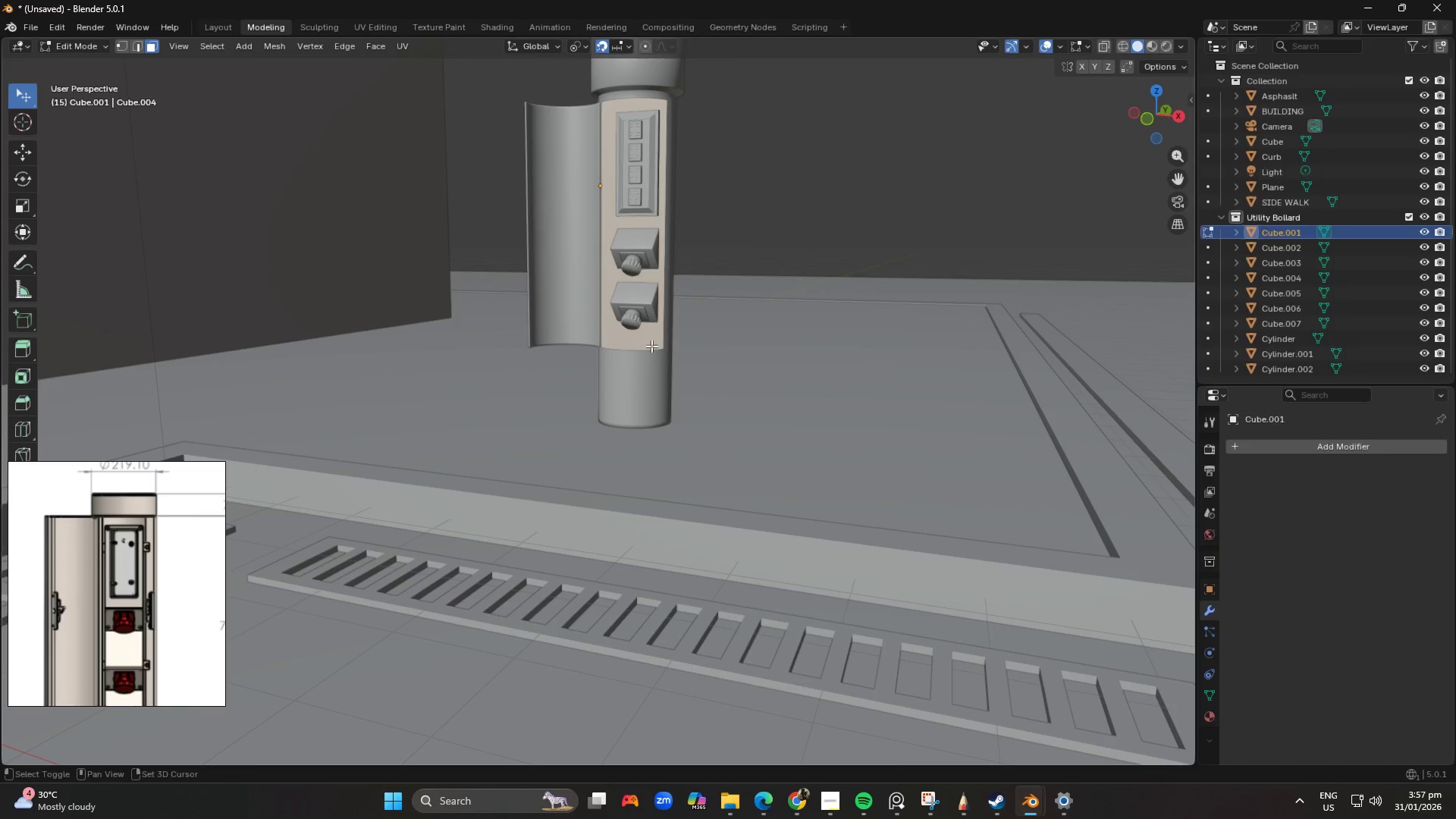 
key(Shift+D)
 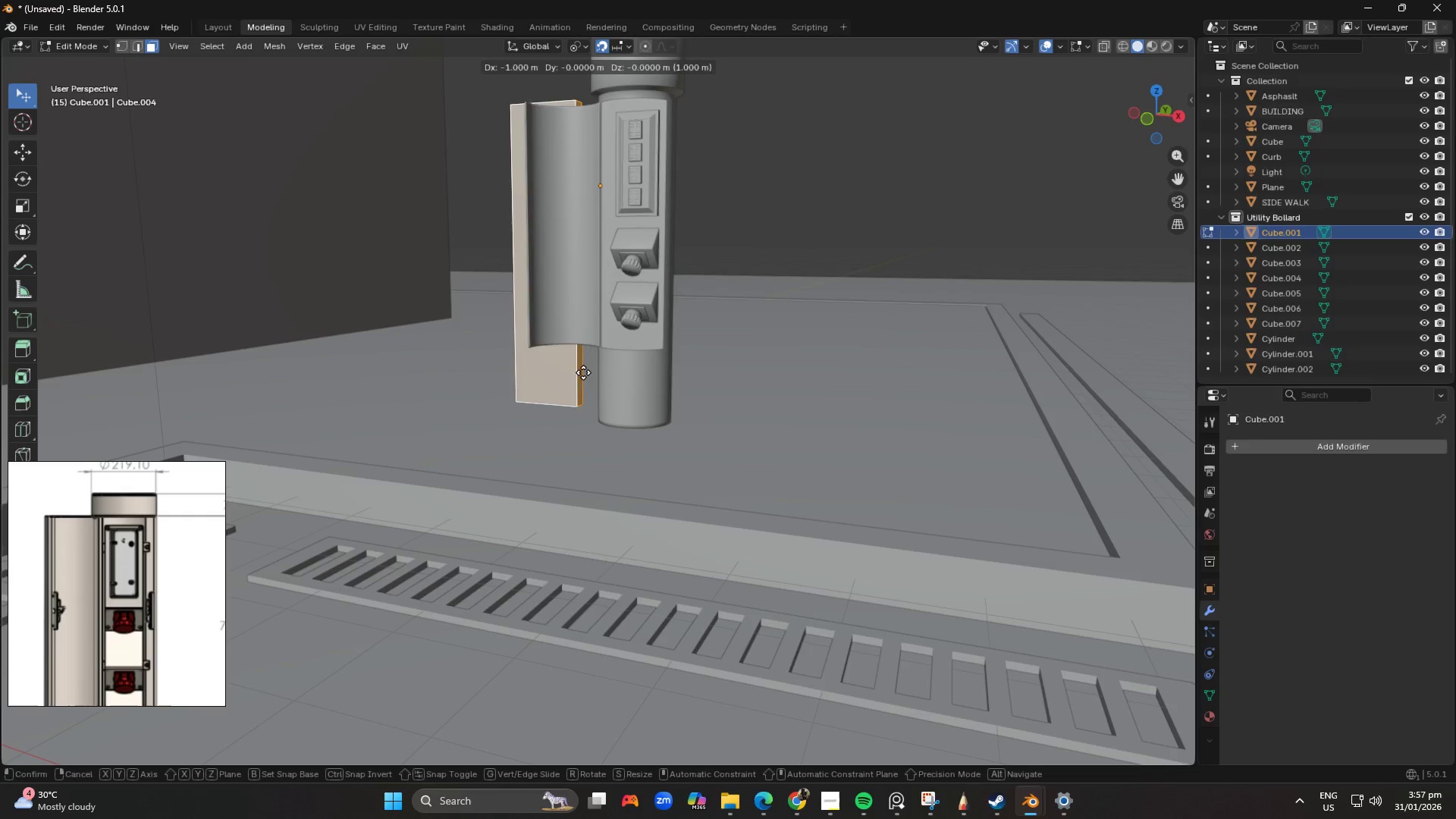 
right_click([596, 372])
 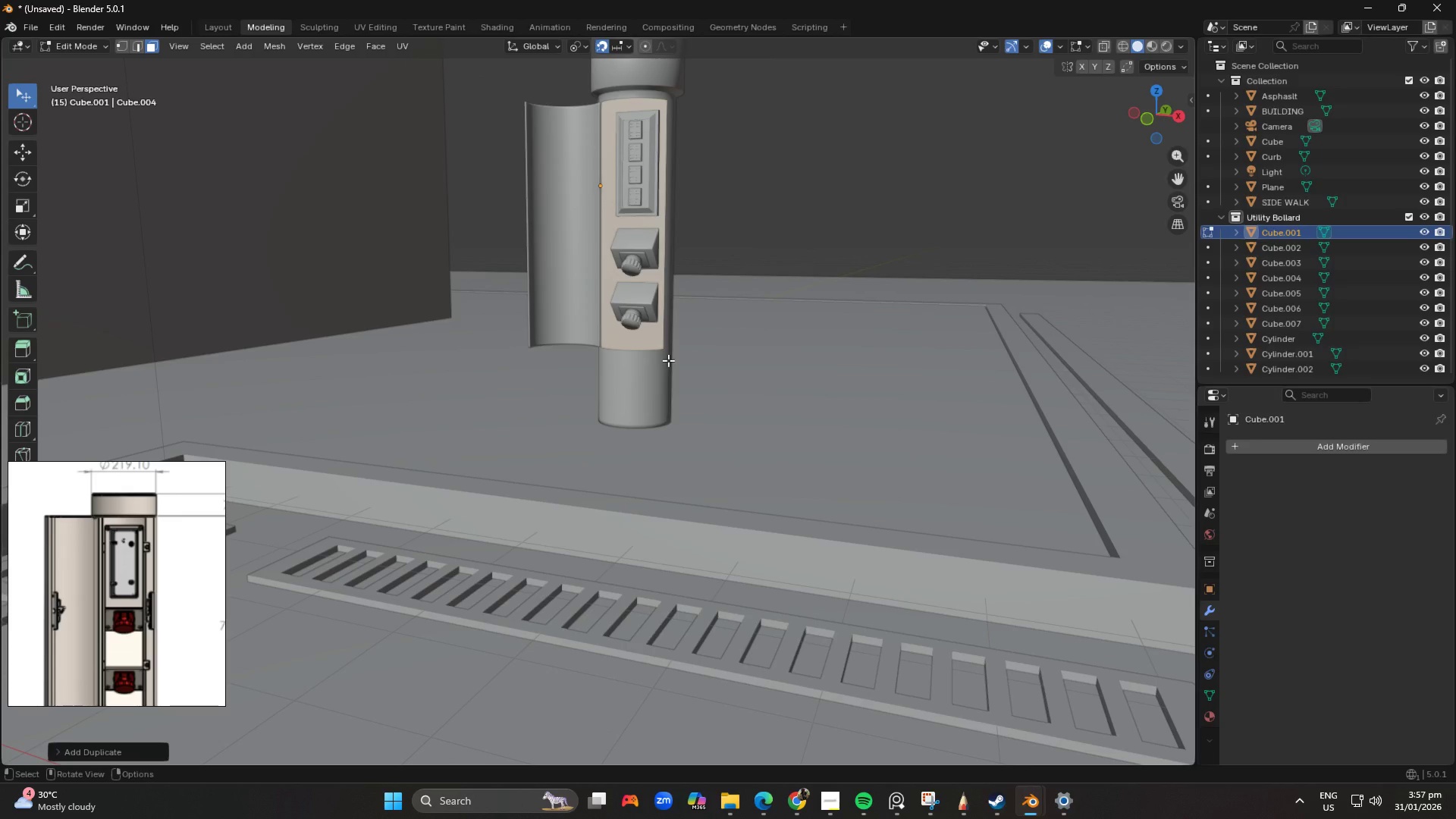 
type(gz)
 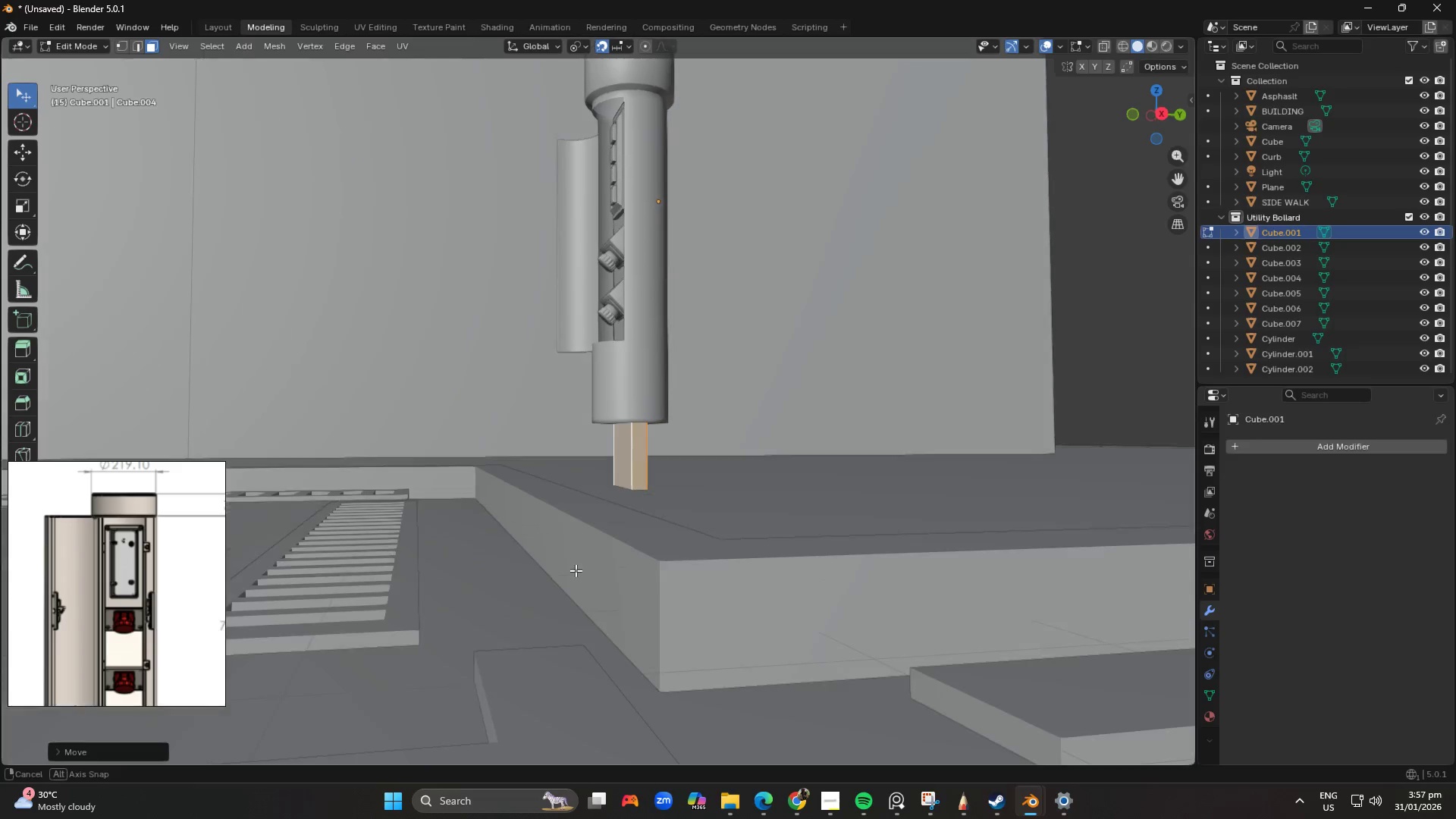 
left_click([634, 714])
 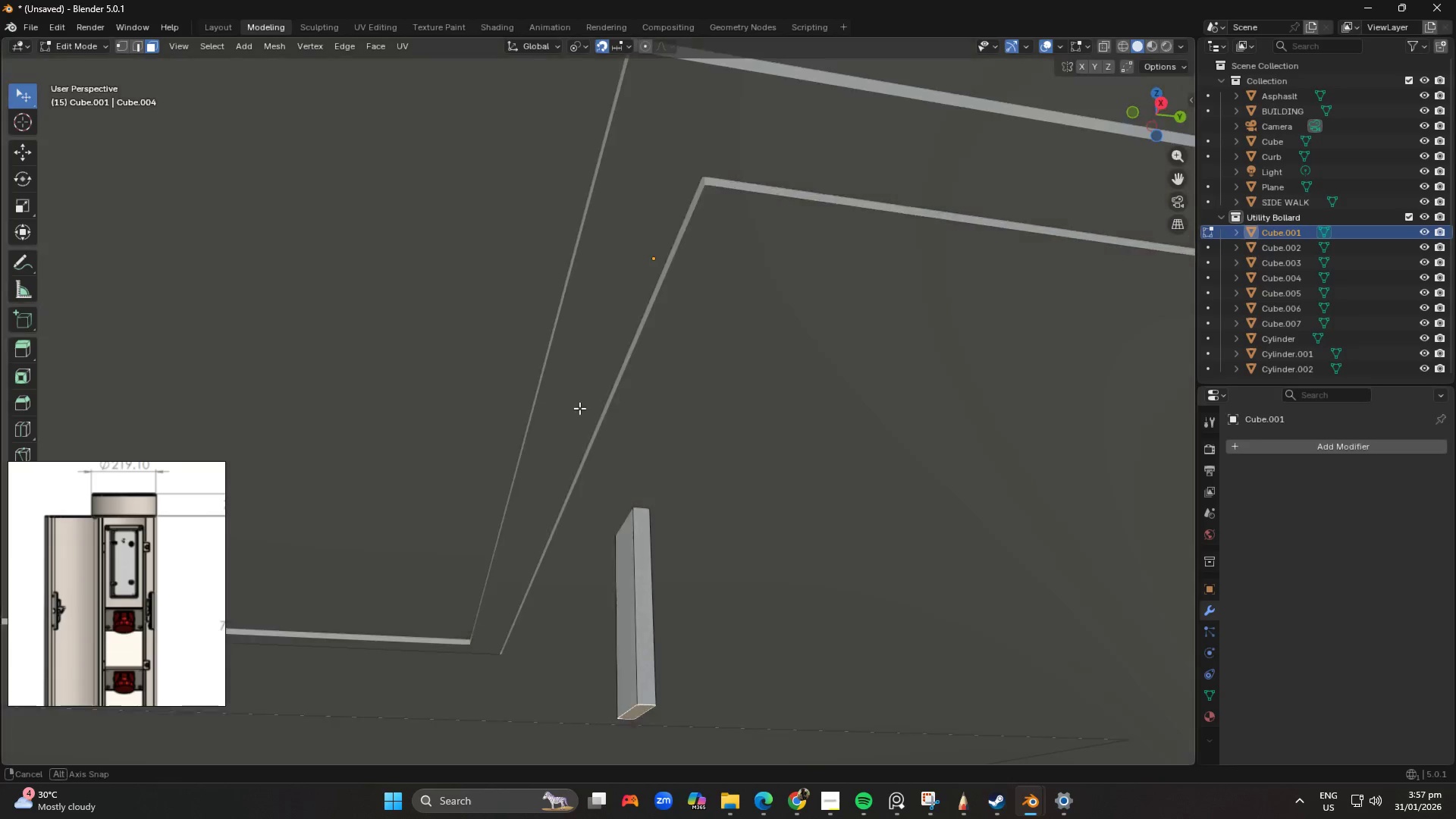 
type(gz)
 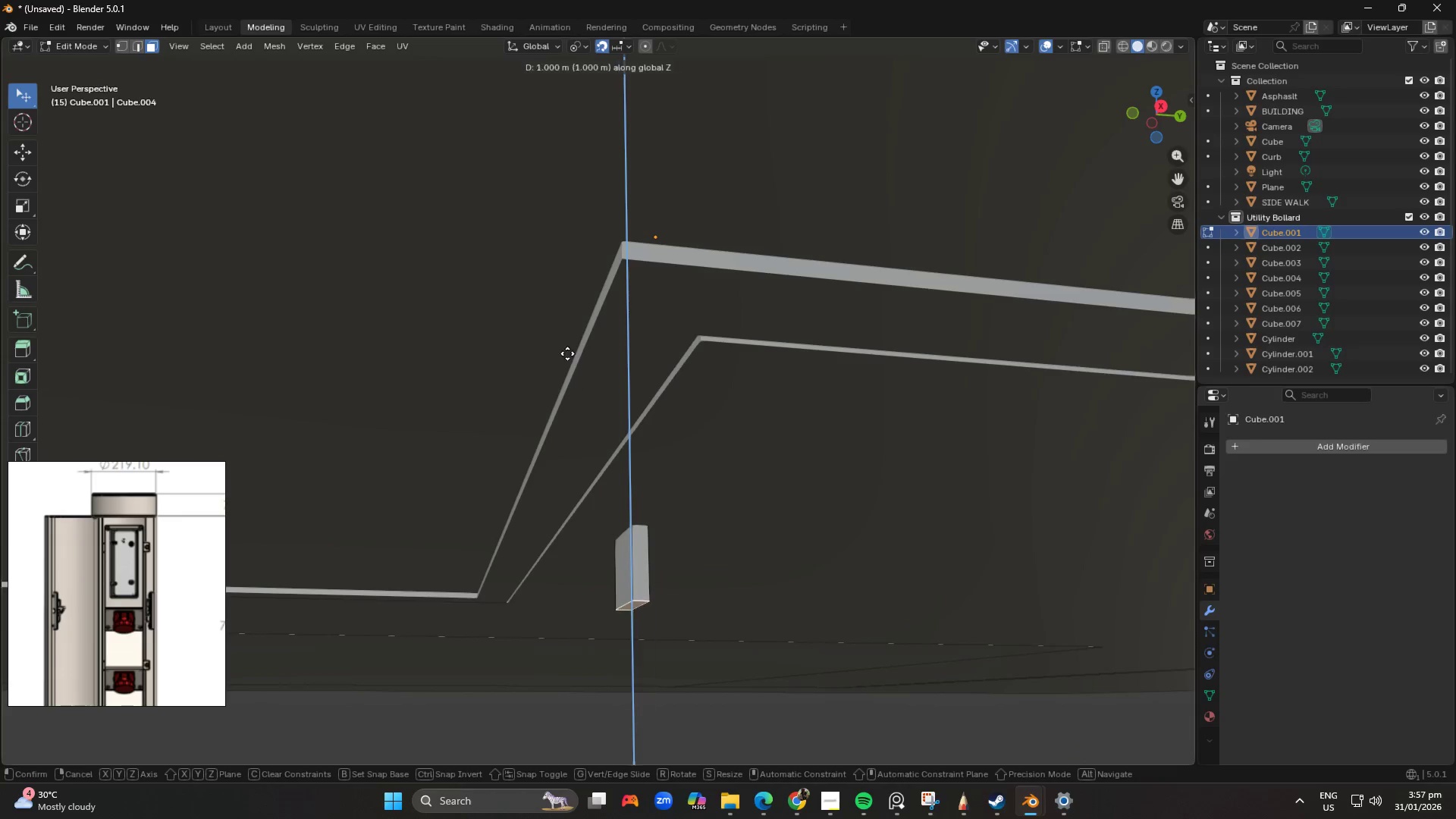 
hold_key(key=ShiftLeft, duration=1.12)
left_click([513, 488])
 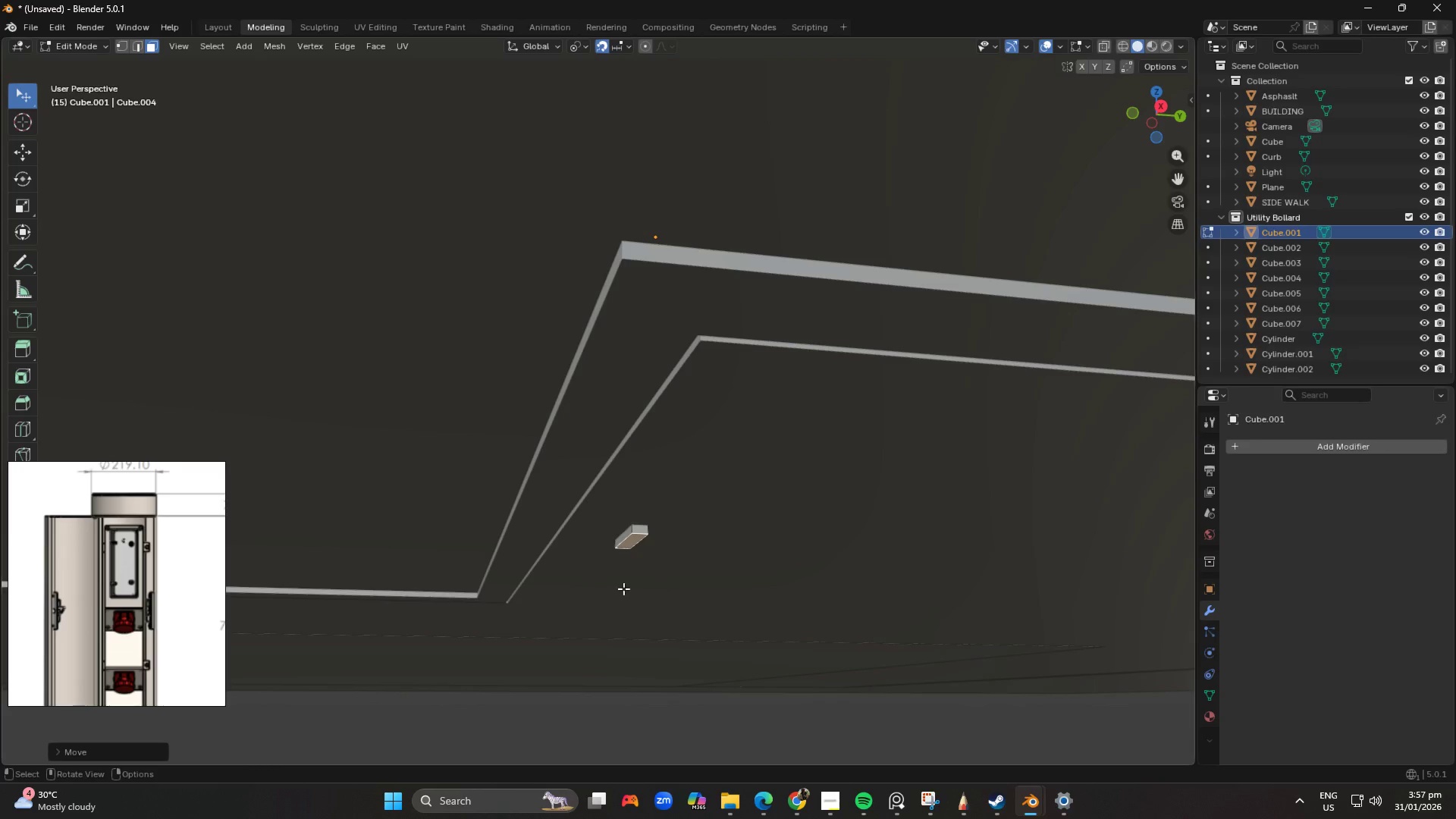 
type(asxsy)
 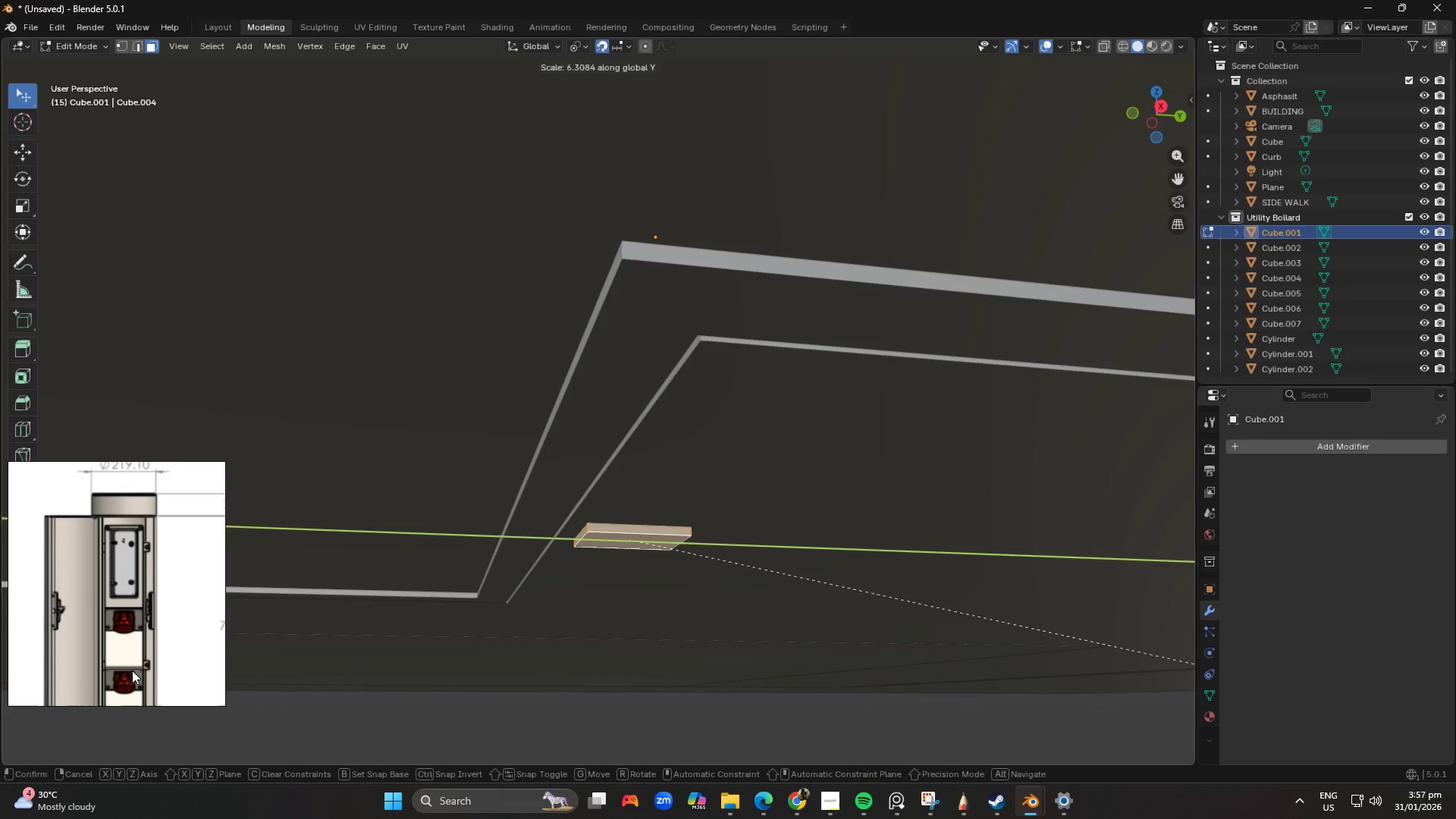 
left_click([197, 670])
 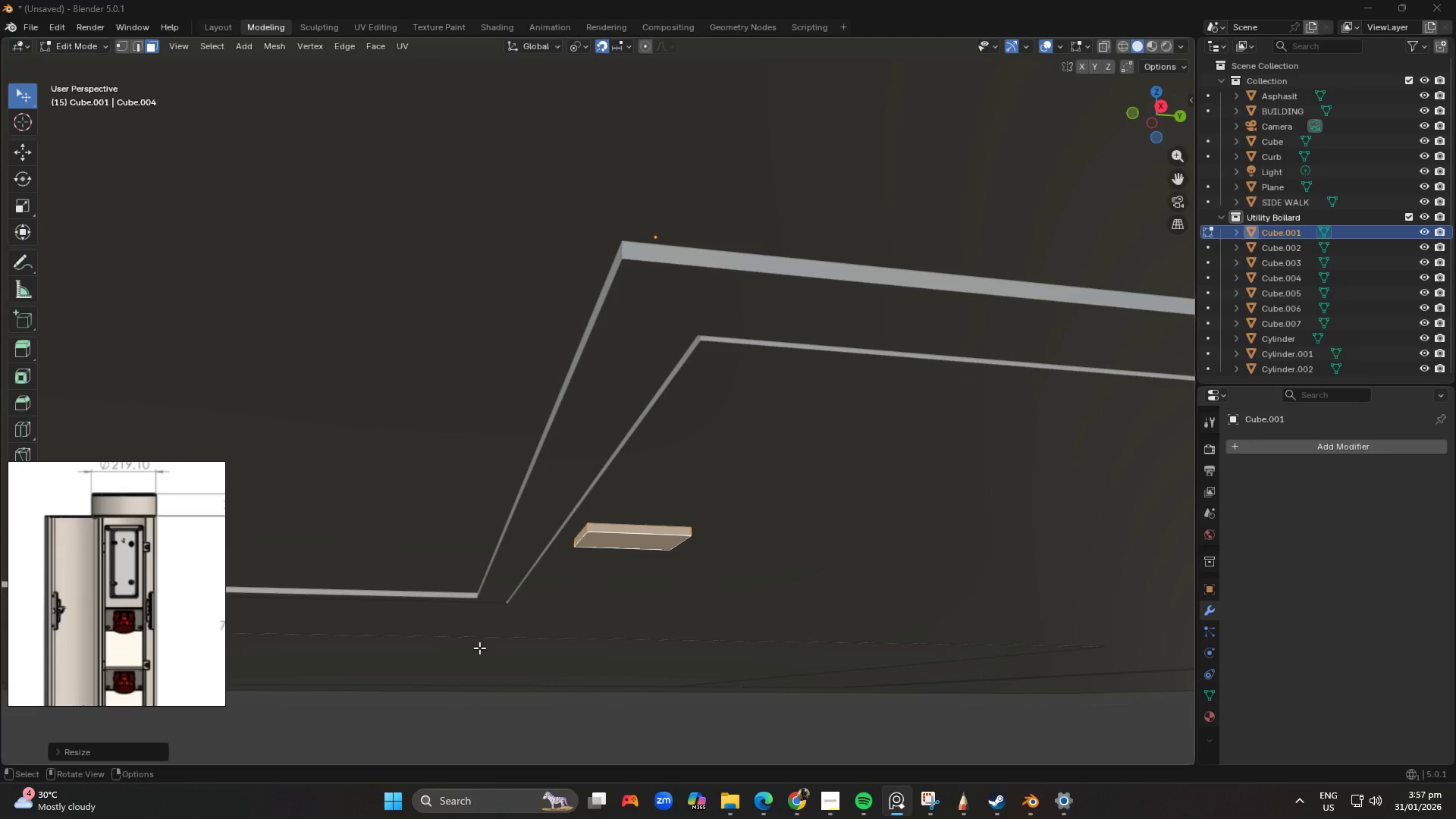 
scroll: coordinate [754, 650], scroll_direction: down, amount: 2.0
 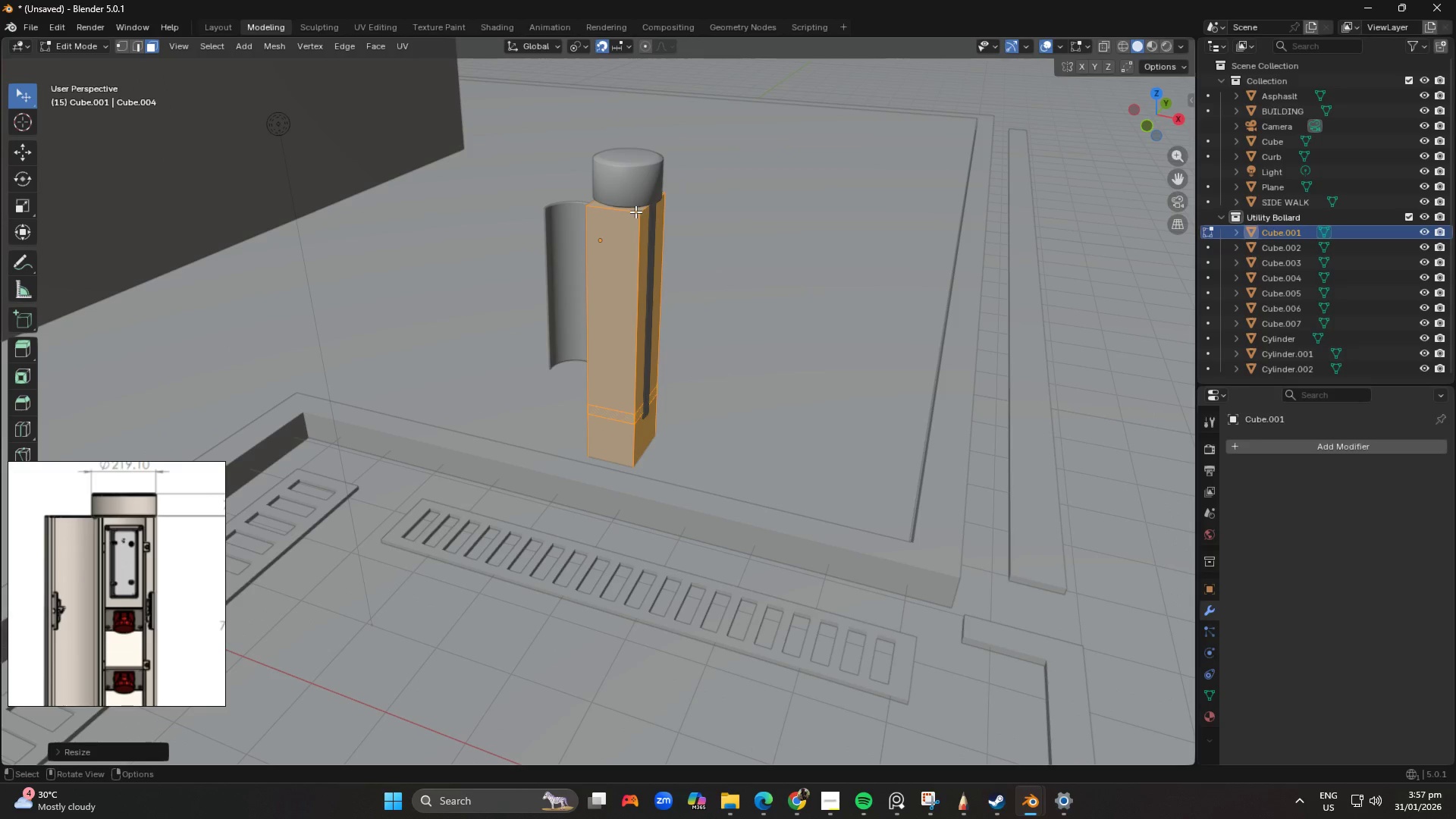 
left_click([637, 209])
 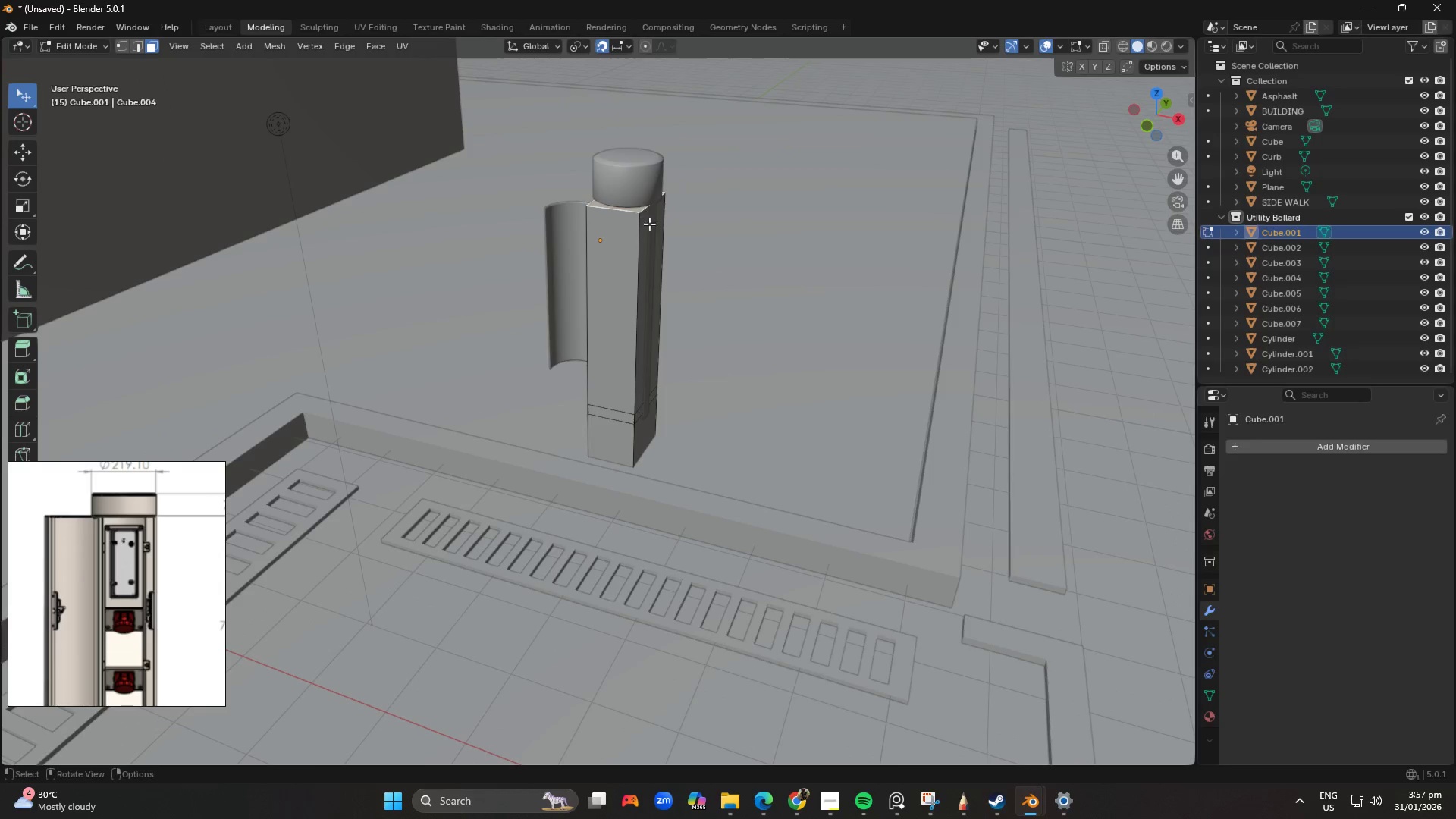 
type(gz)
 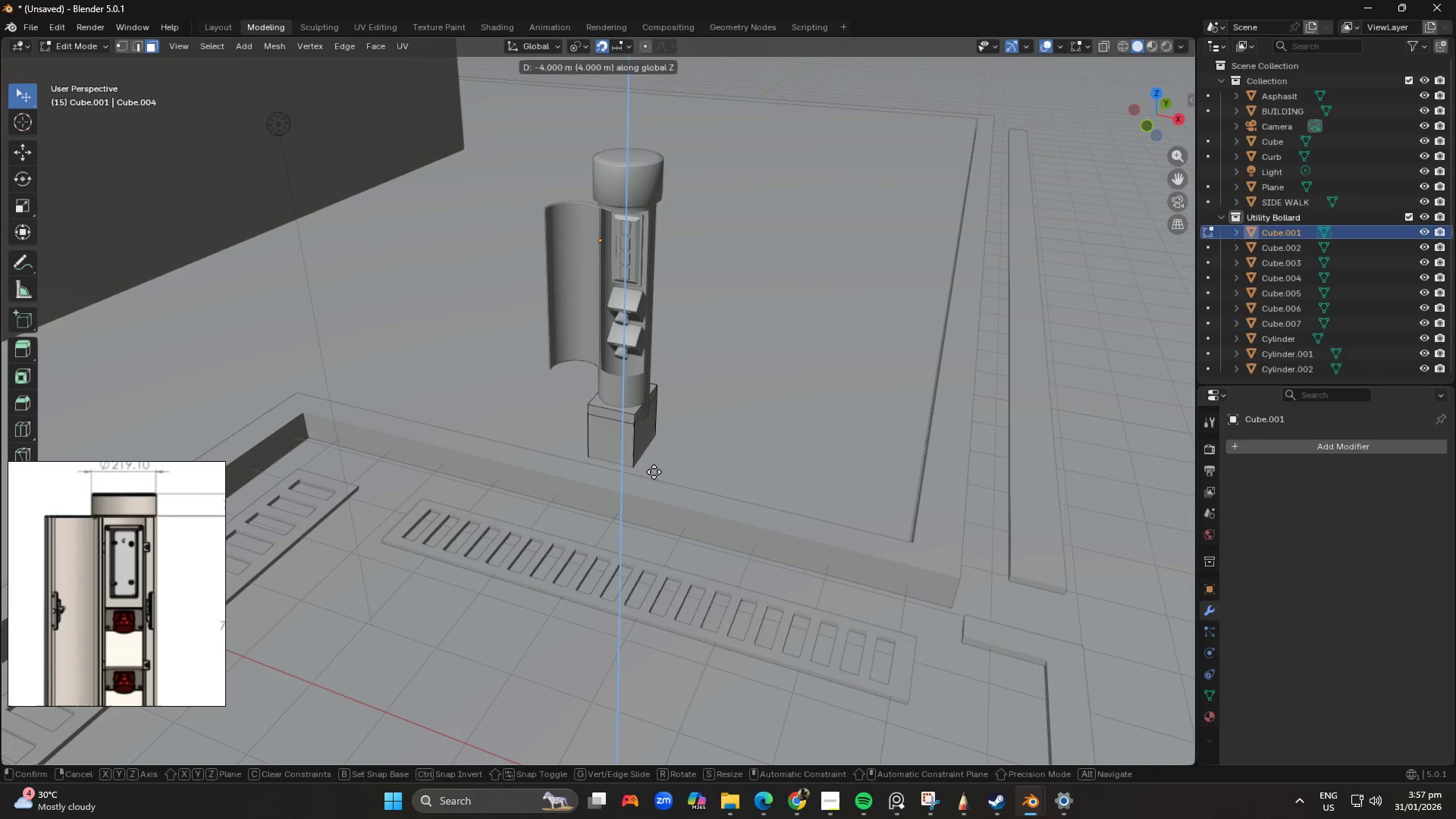 
hold_key(key=ShiftLeft, duration=0.31)
 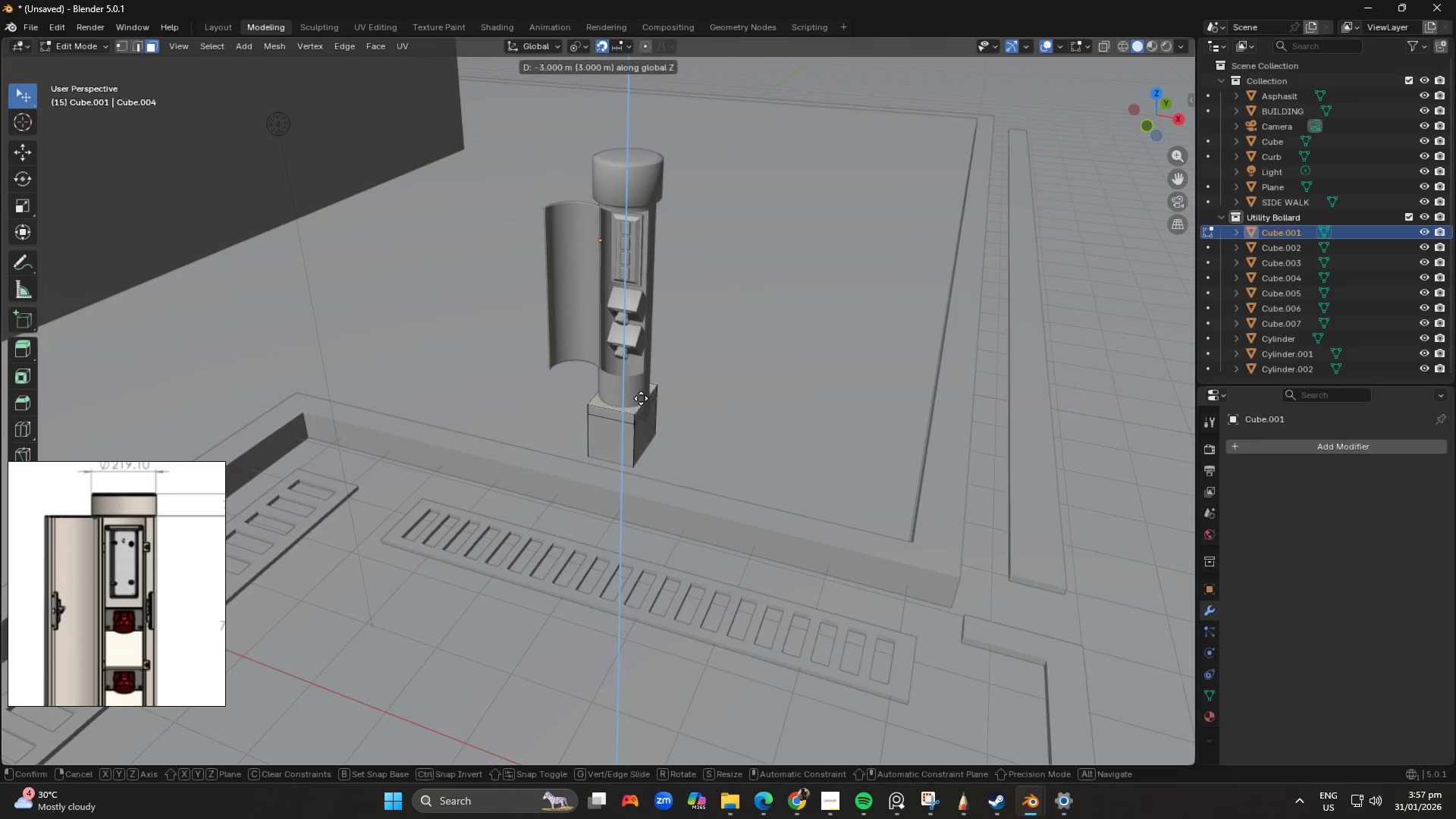 
hold_key(key=ShiftLeft, duration=1.5)
 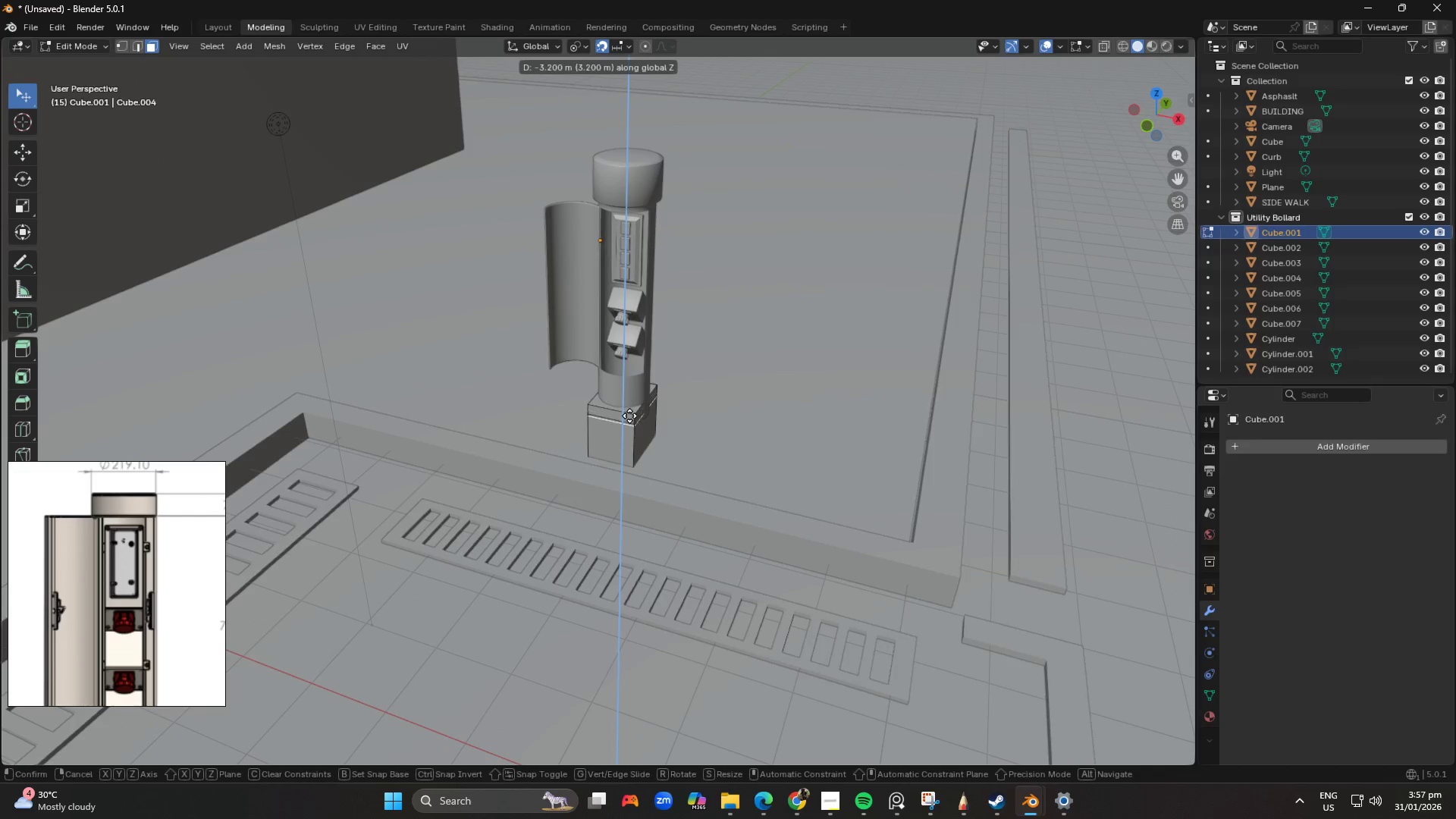 
hold_key(key=ShiftLeft, duration=1.45)
left_click([635, 464])
 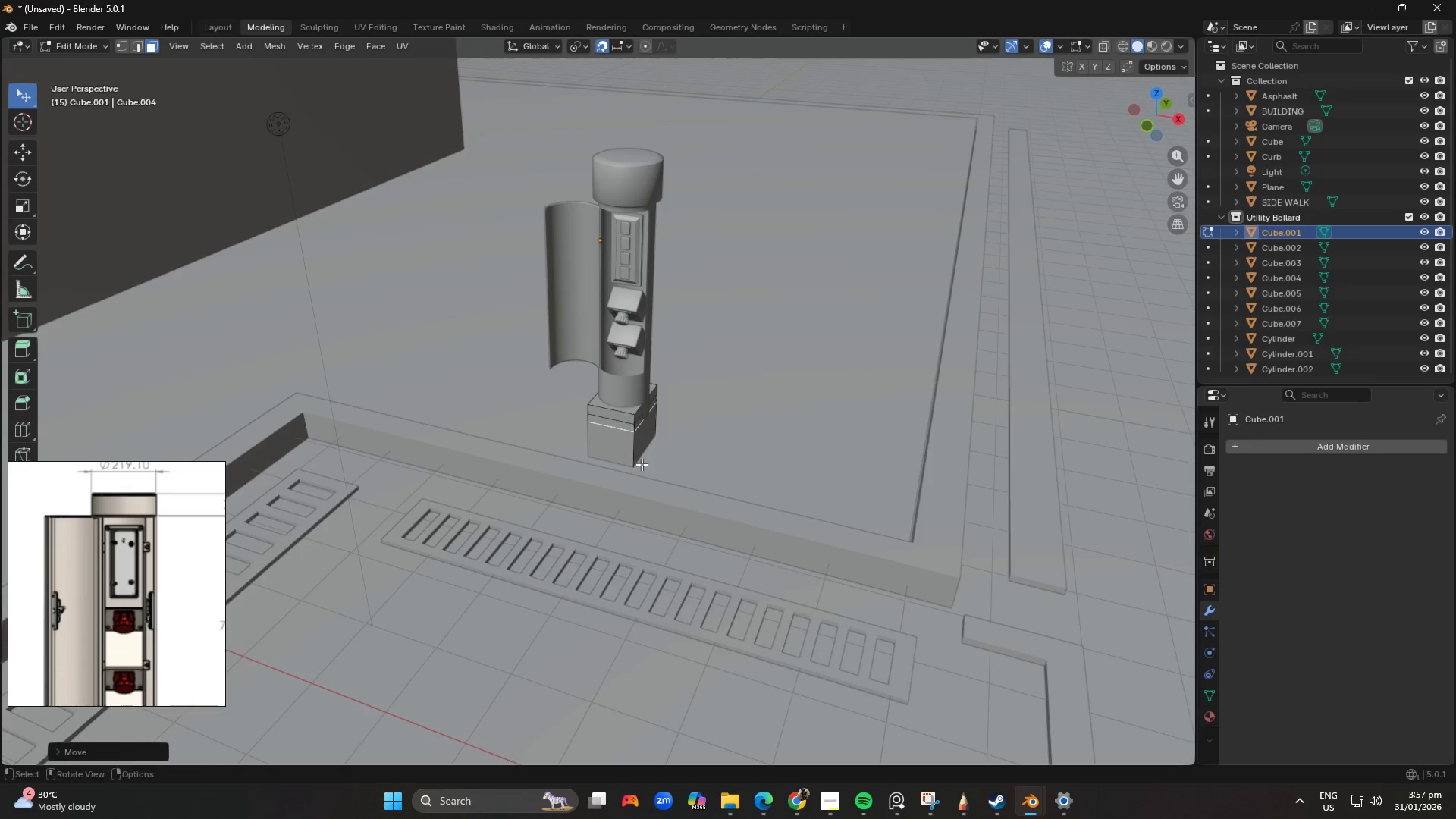 
scroll: coordinate [644, 464], scroll_direction: up, amount: 3.0
 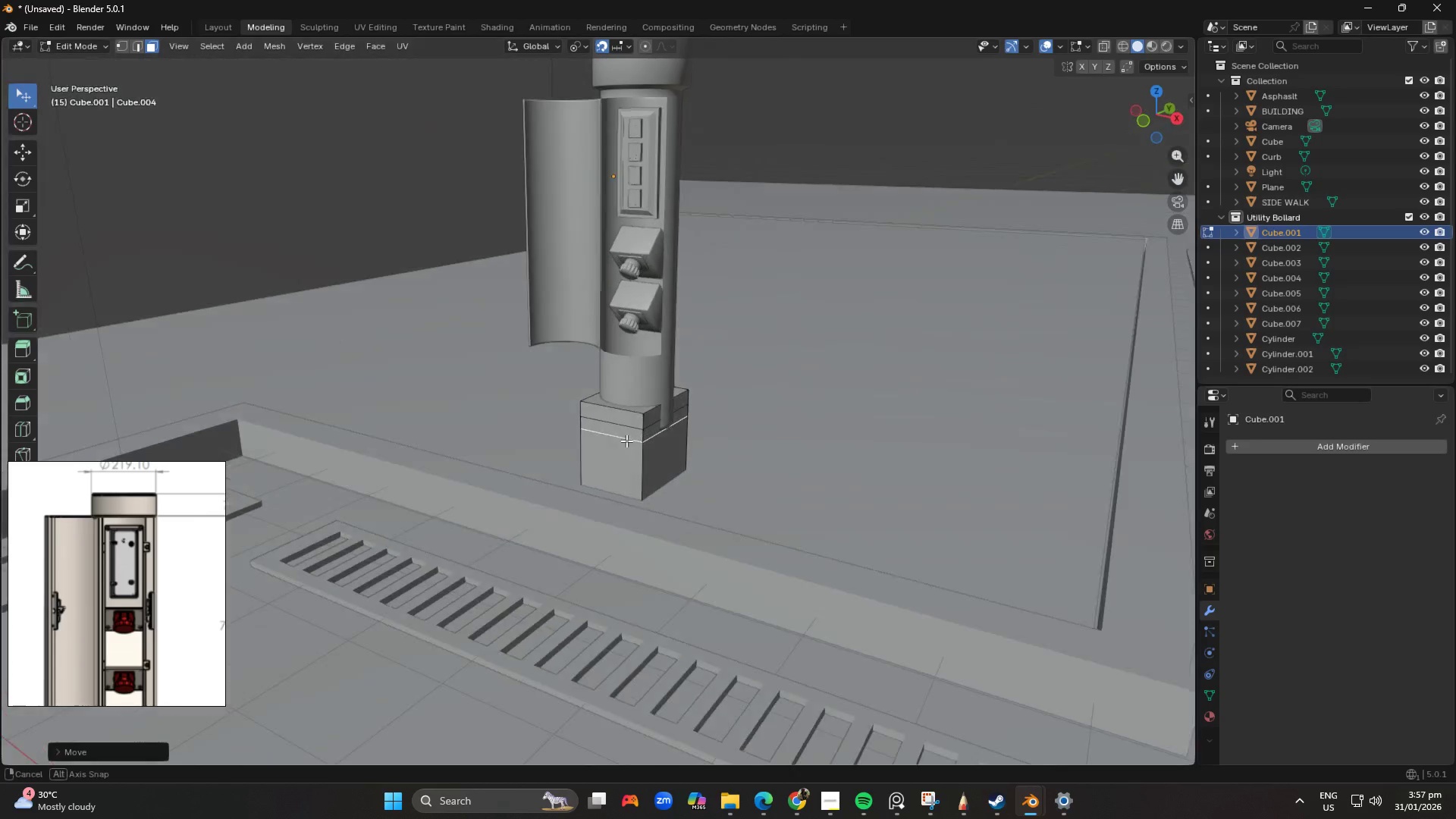 
hold_key(key=ShiftLeft, duration=0.33)
 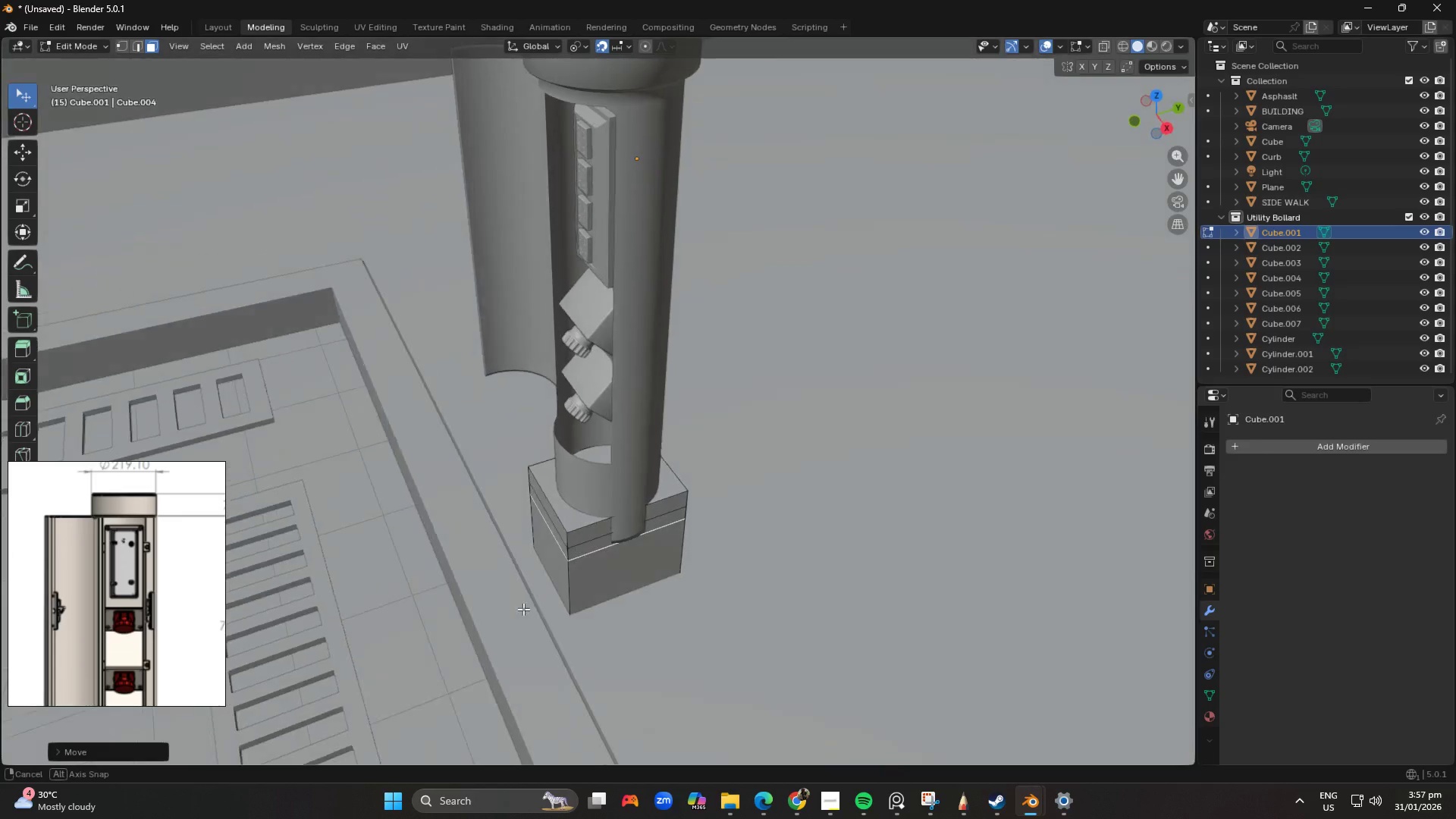 
scroll: coordinate [597, 541], scroll_direction: up, amount: 5.0
 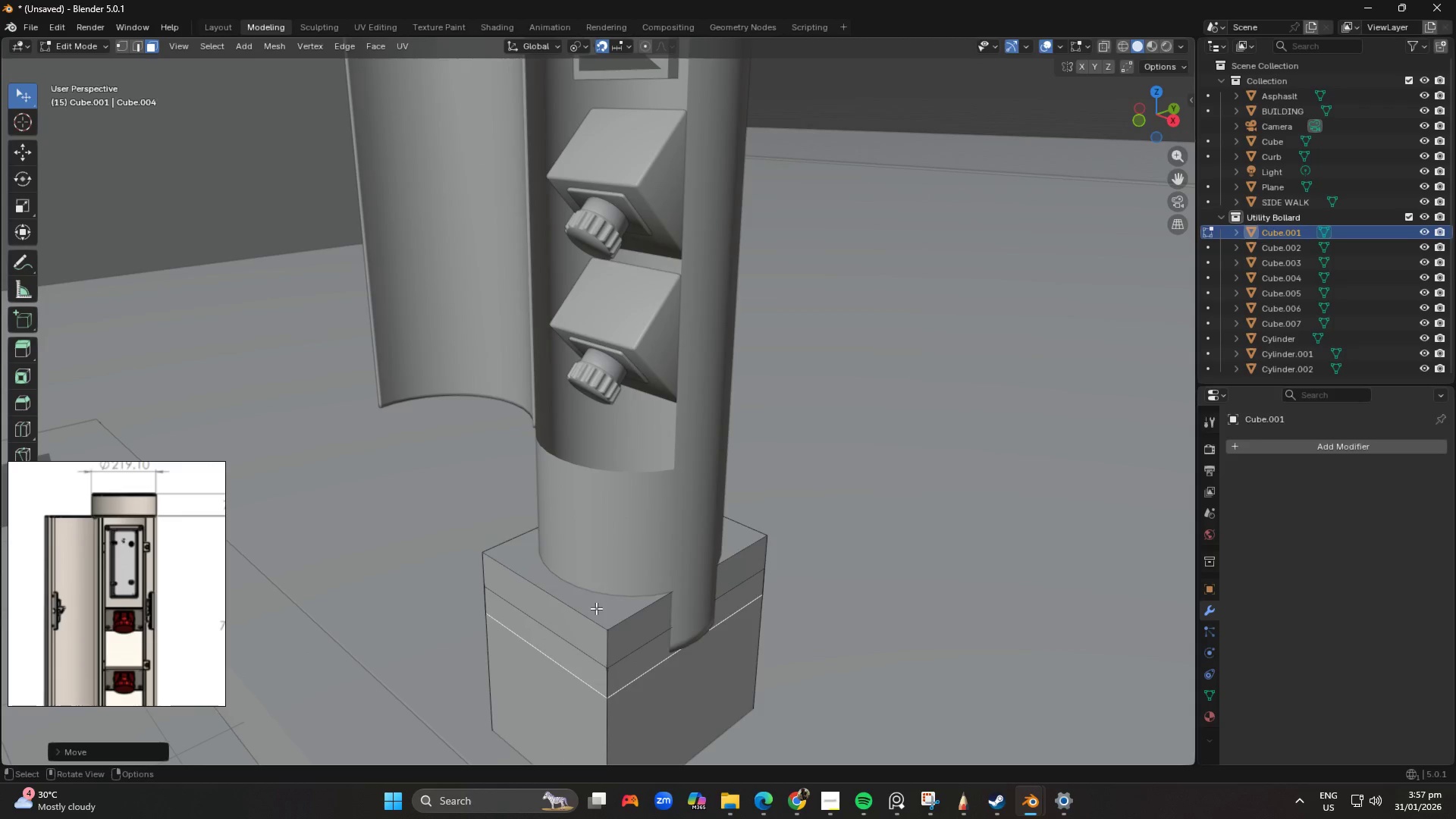 
left_click([596, 608])
 